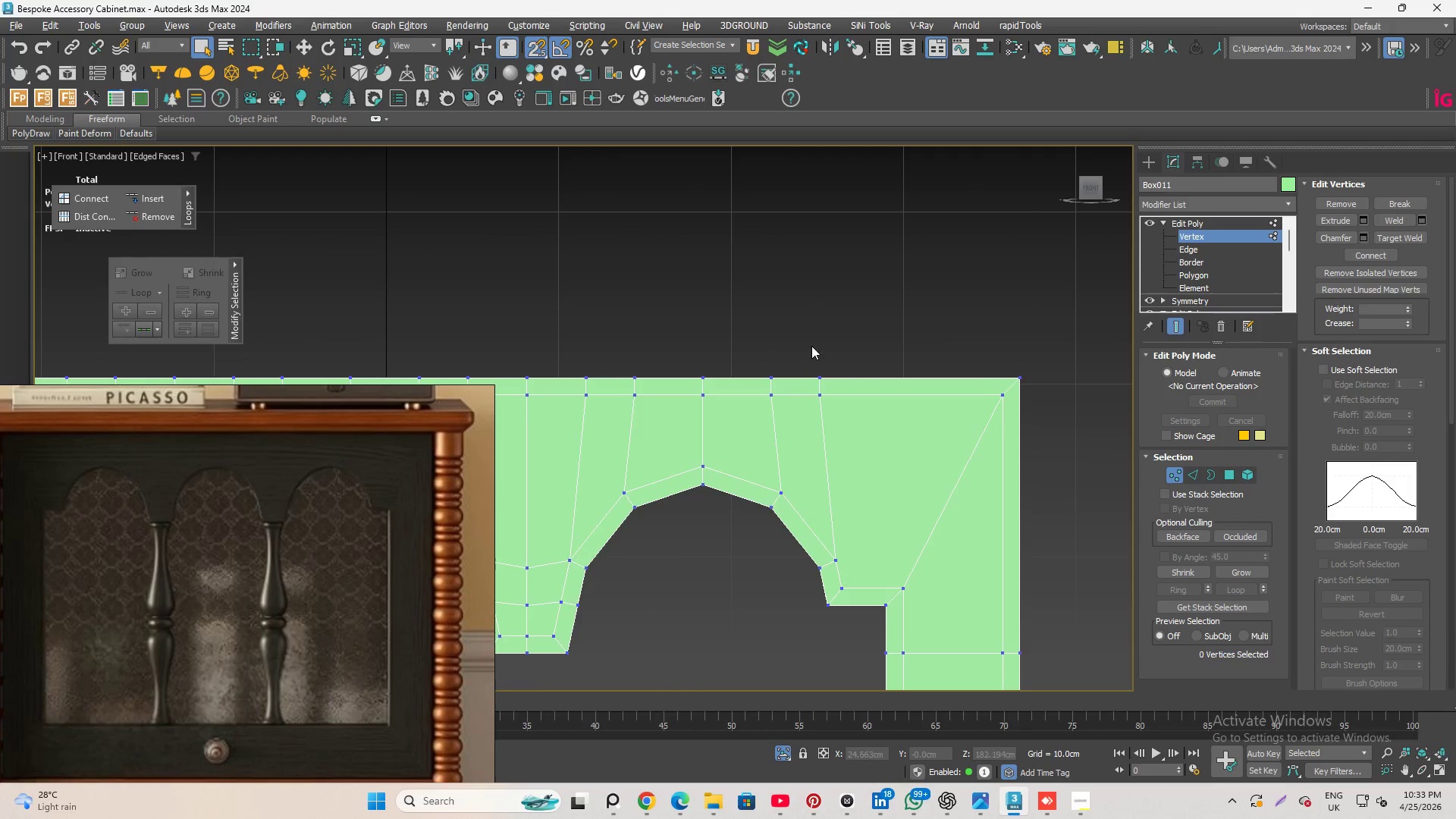 
left_click_drag(start_coordinate=[811, 346], to_coordinate=[838, 413])
 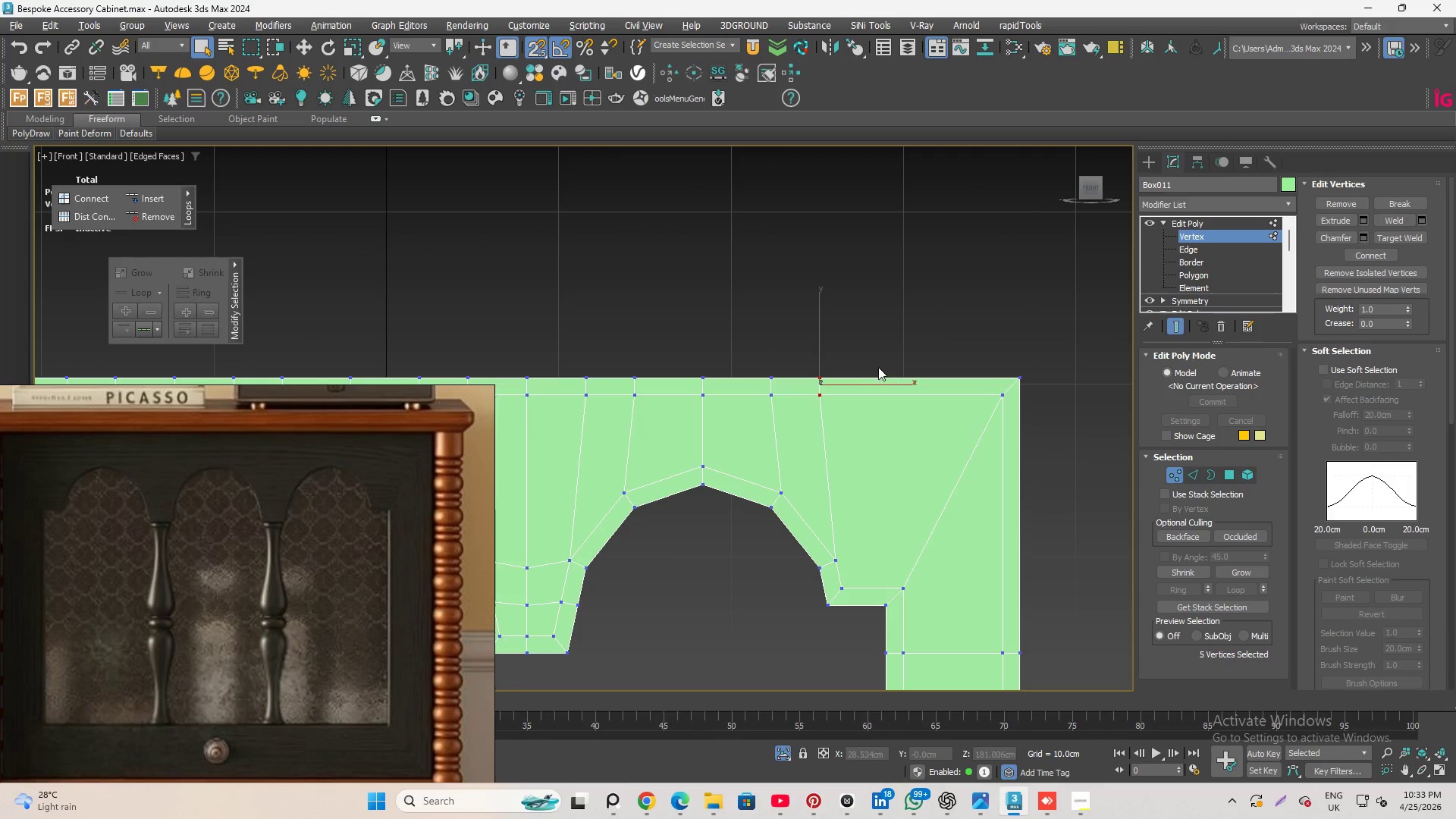 
key(W)
 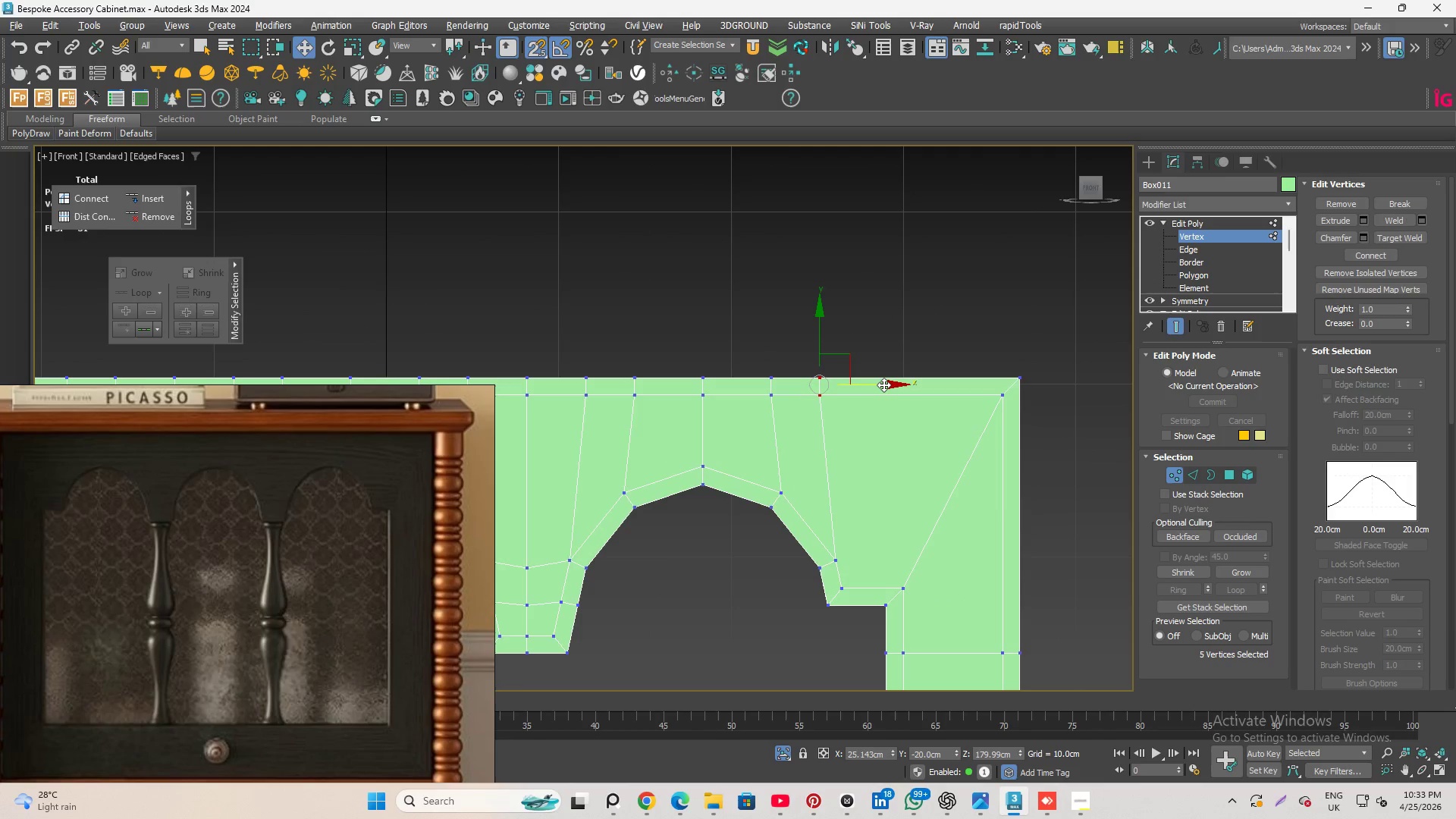 
left_click_drag(start_coordinate=[883, 384], to_coordinate=[840, 550])
 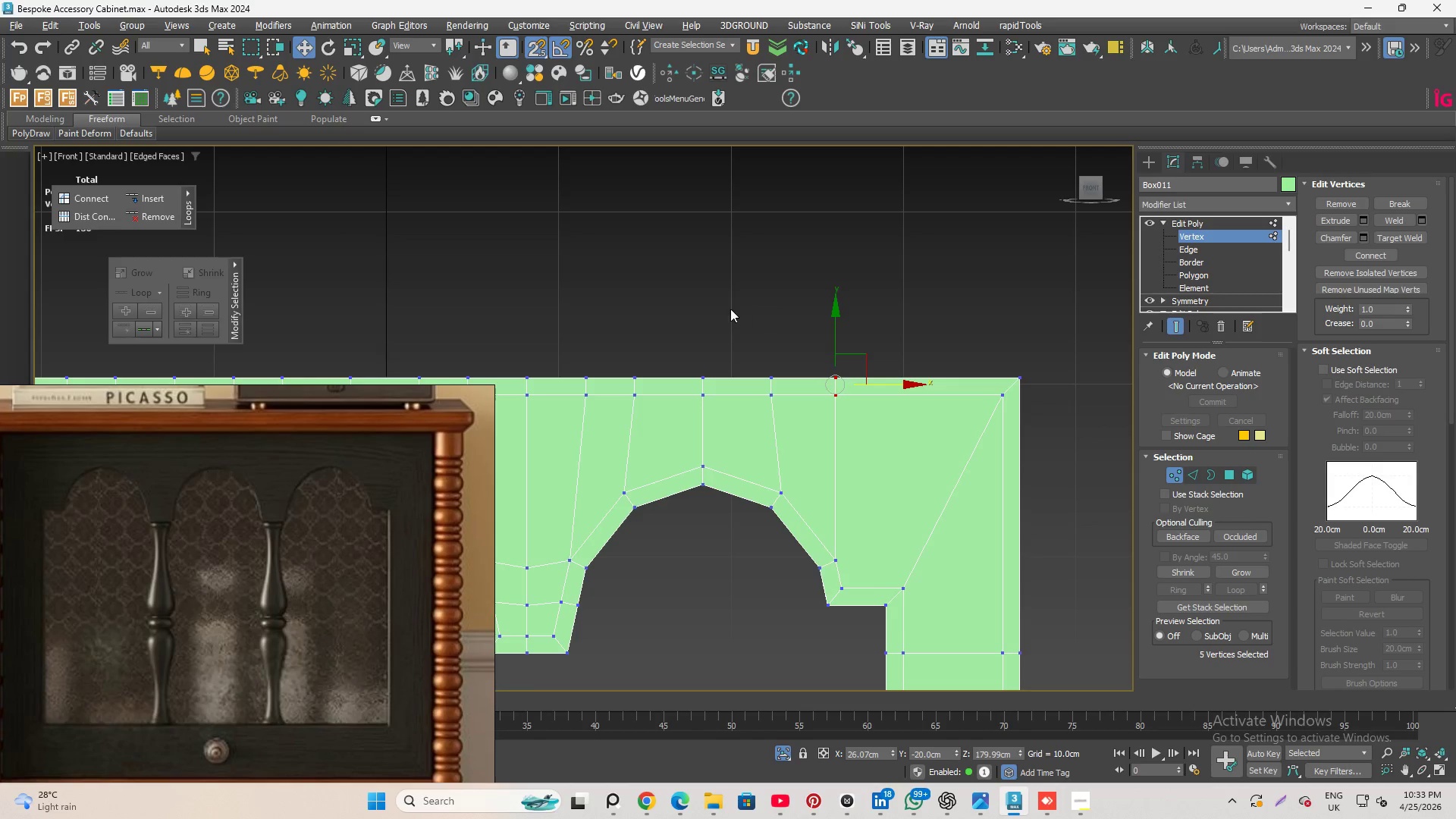 
left_click_drag(start_coordinate=[730, 313], to_coordinate=[777, 419])
 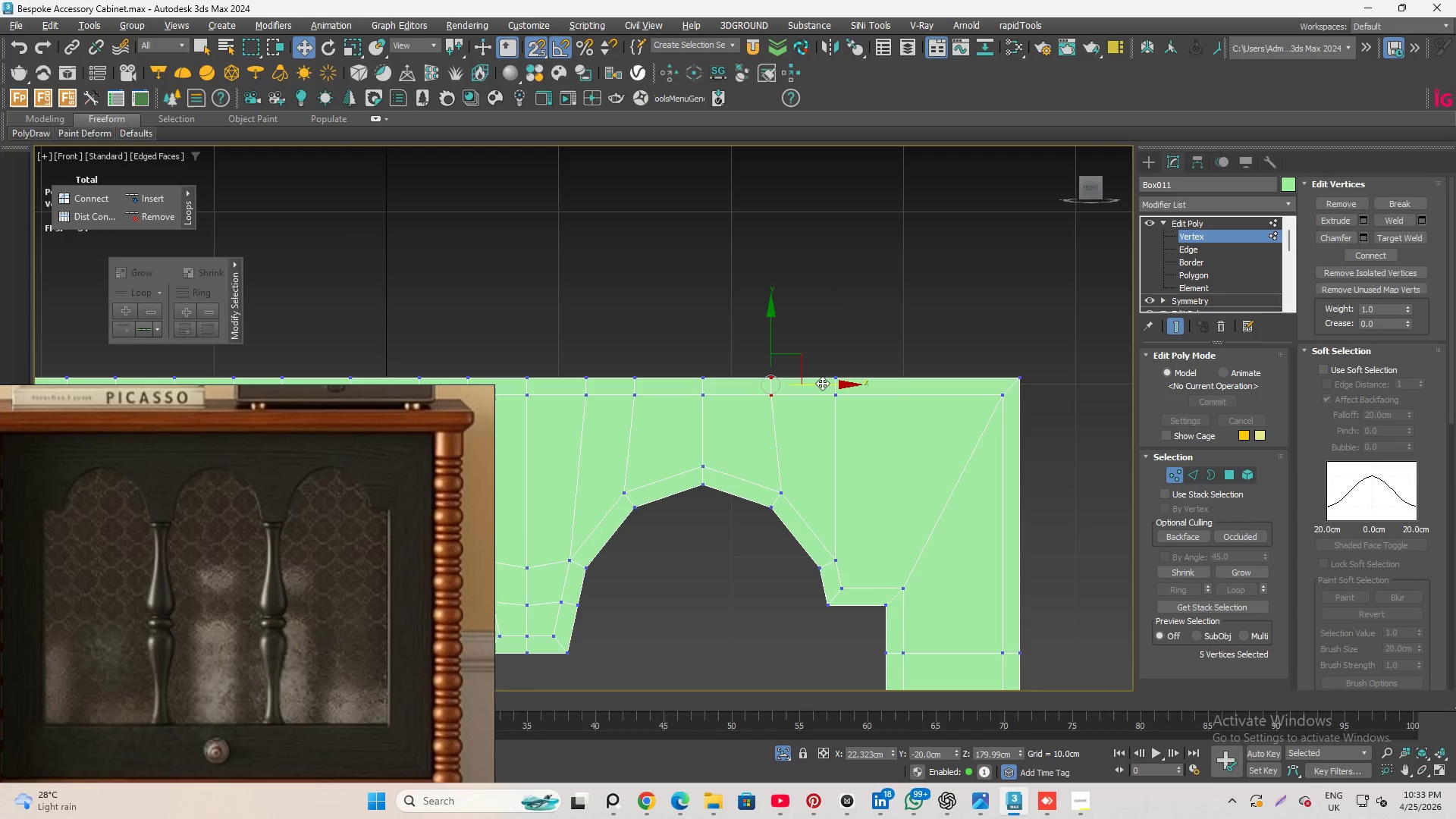 
left_click_drag(start_coordinate=[822, 383], to_coordinate=[786, 488])
 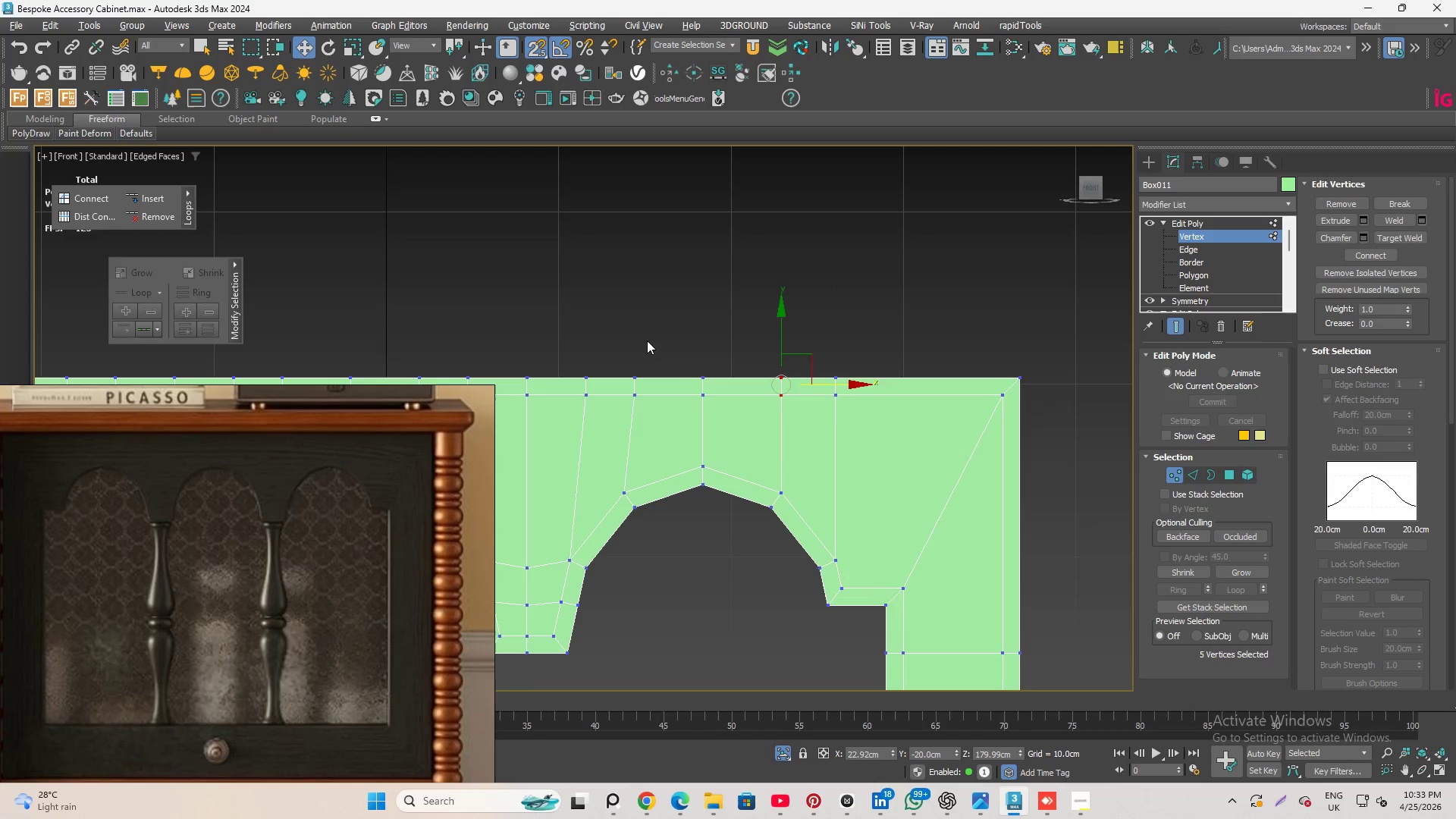 
left_click_drag(start_coordinate=[675, 372], to_coordinate=[705, 450])
 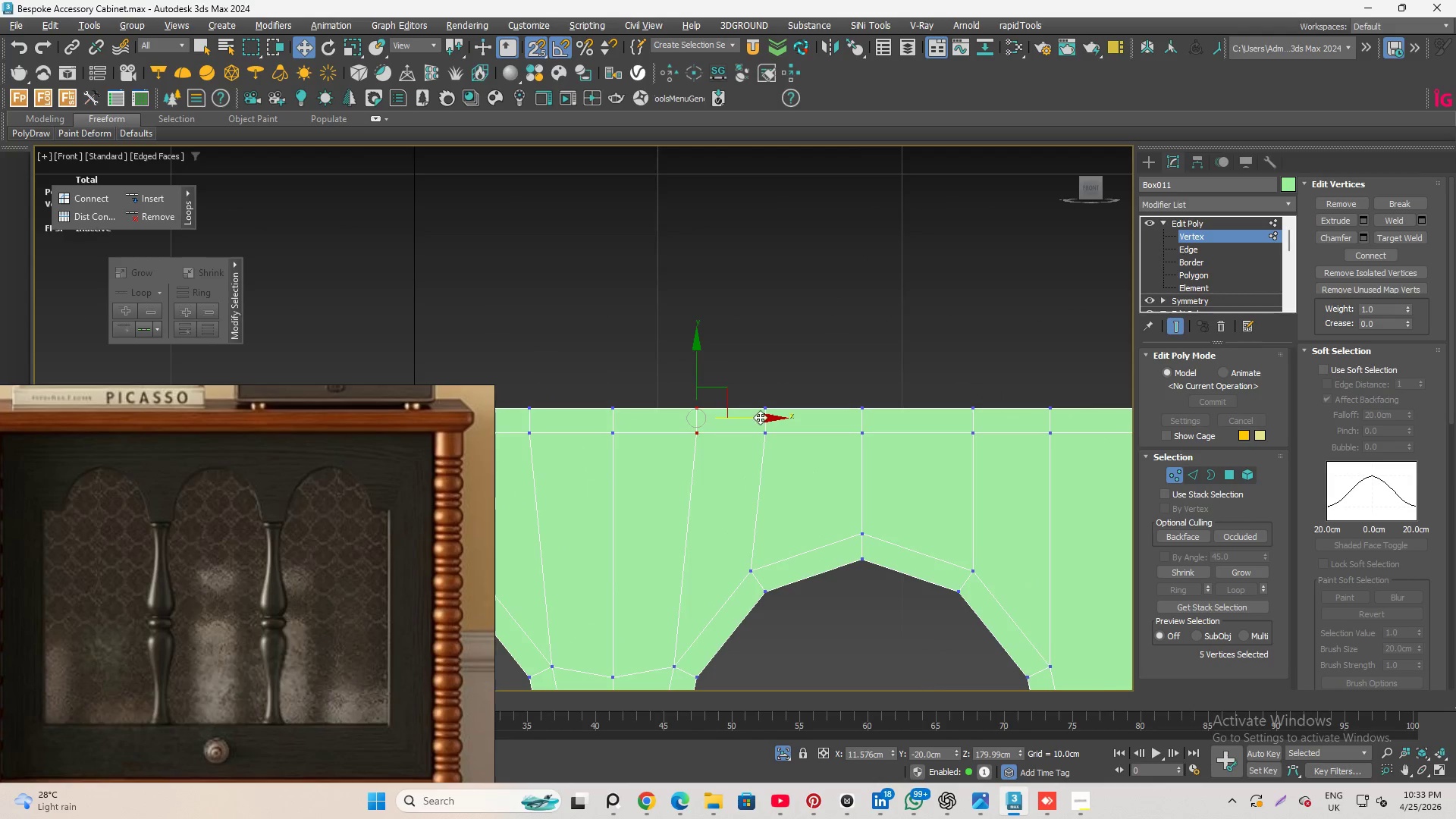 
scroll: coordinate [707, 396], scroll_direction: up, amount: 1.0
 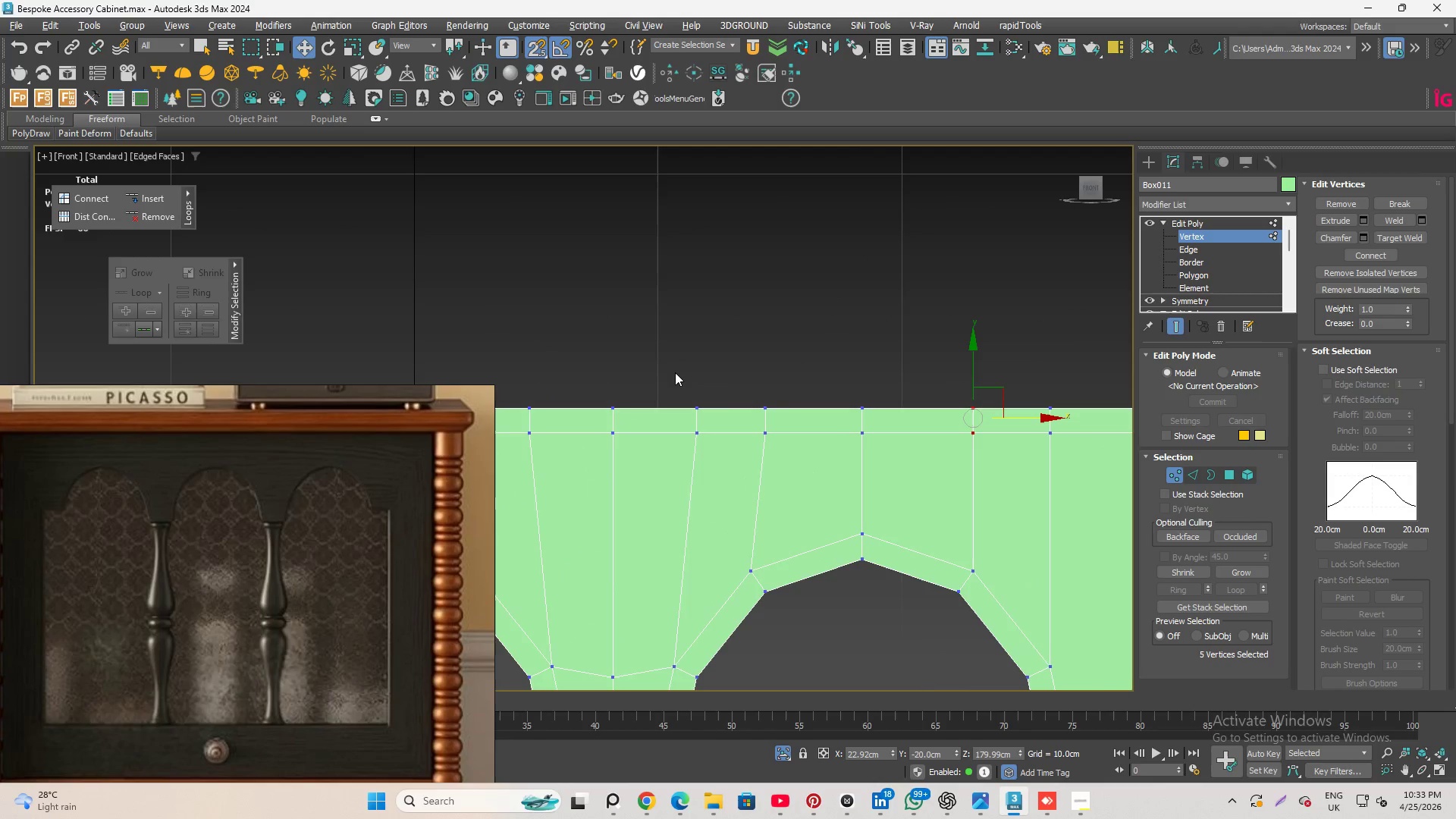 
left_click_drag(start_coordinate=[761, 418], to_coordinate=[686, 654])
 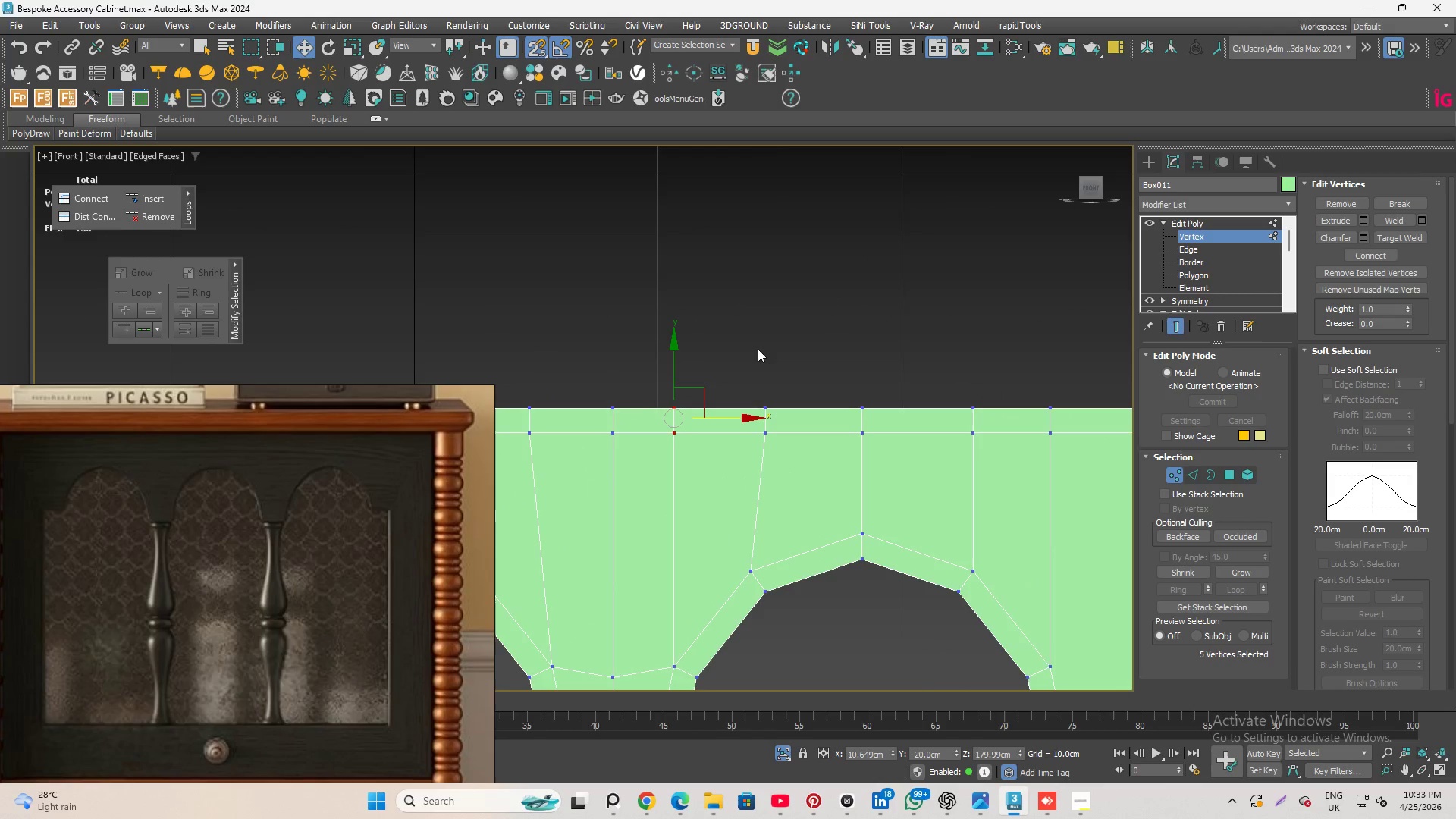 
left_click_drag(start_coordinate=[753, 347], to_coordinate=[785, 458])
 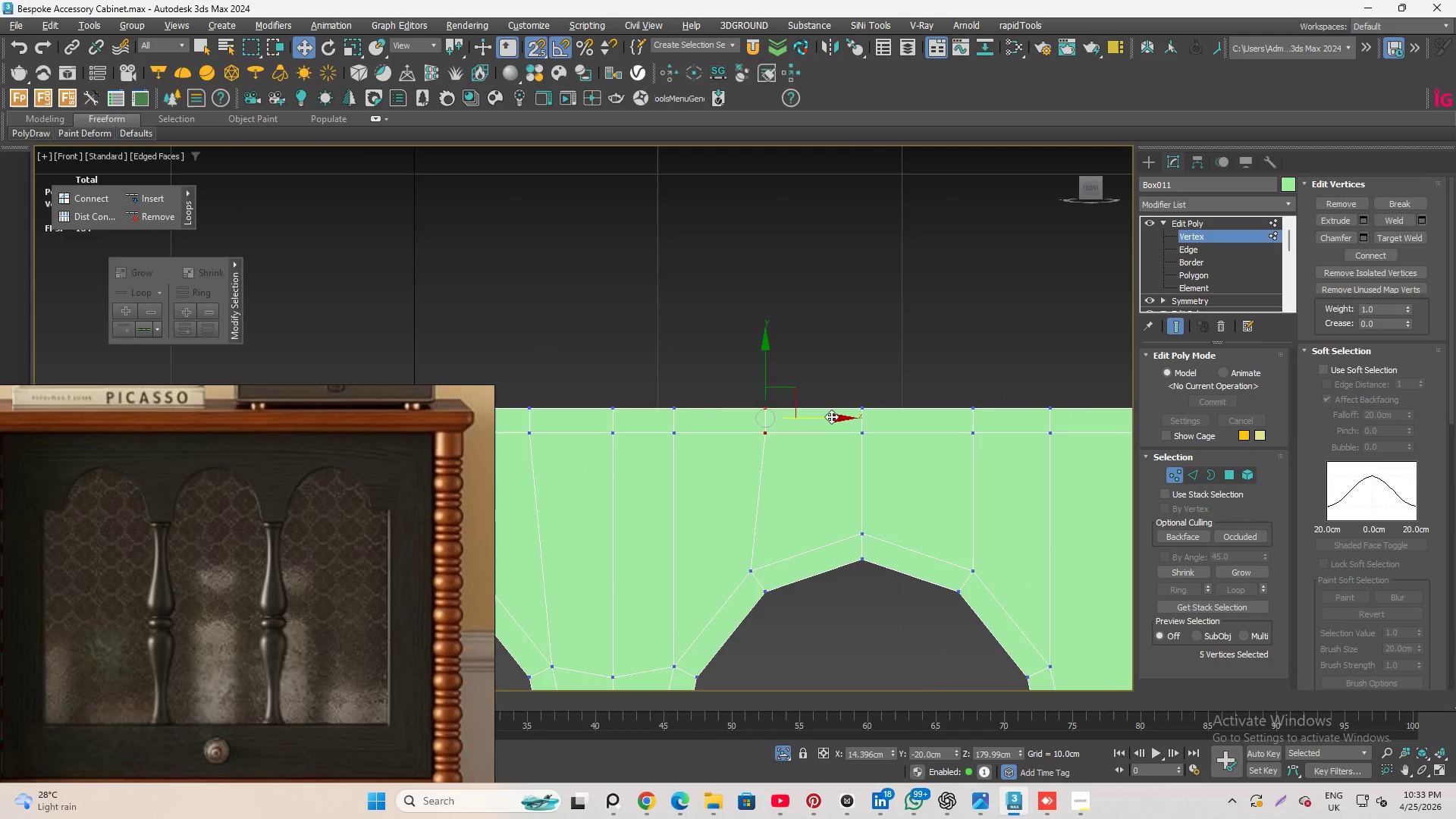 
left_click_drag(start_coordinate=[831, 416], to_coordinate=[743, 566])
 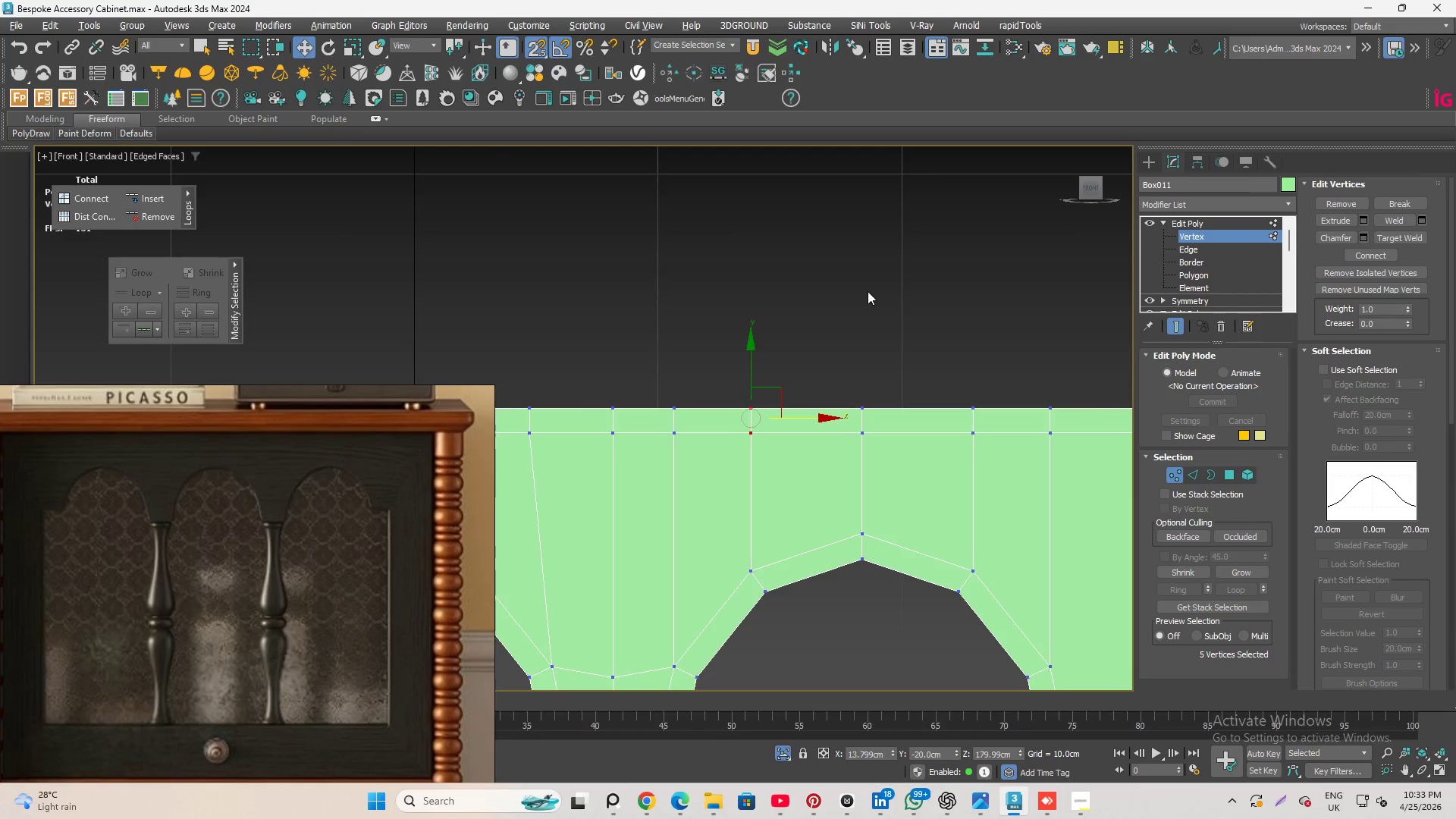 
scroll: coordinate [868, 291], scroll_direction: down, amount: 1.0
 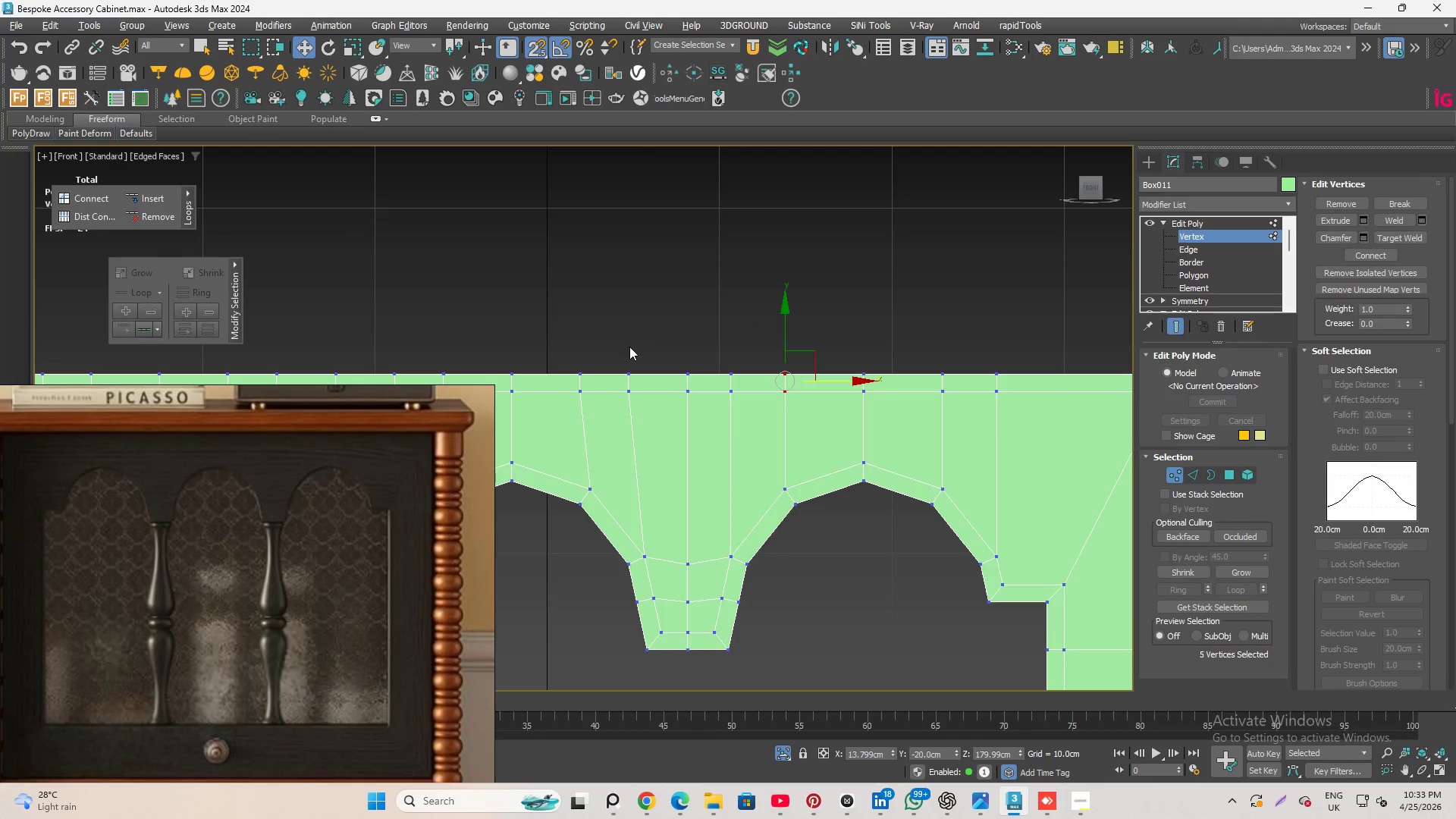 
left_click_drag(start_coordinate=[612, 340], to_coordinate=[648, 436])
 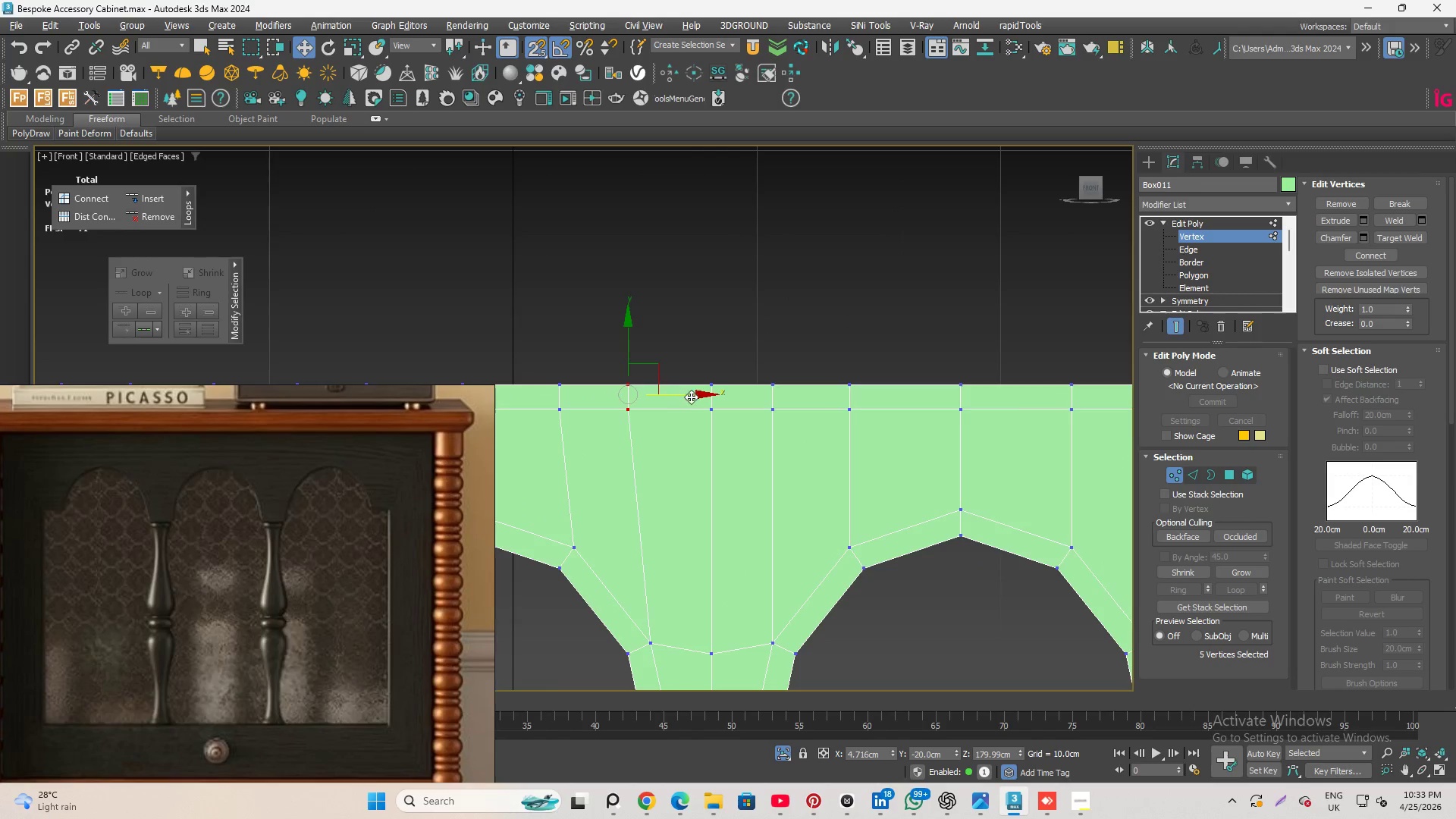 
scroll: coordinate [629, 348], scroll_direction: up, amount: 1.0
 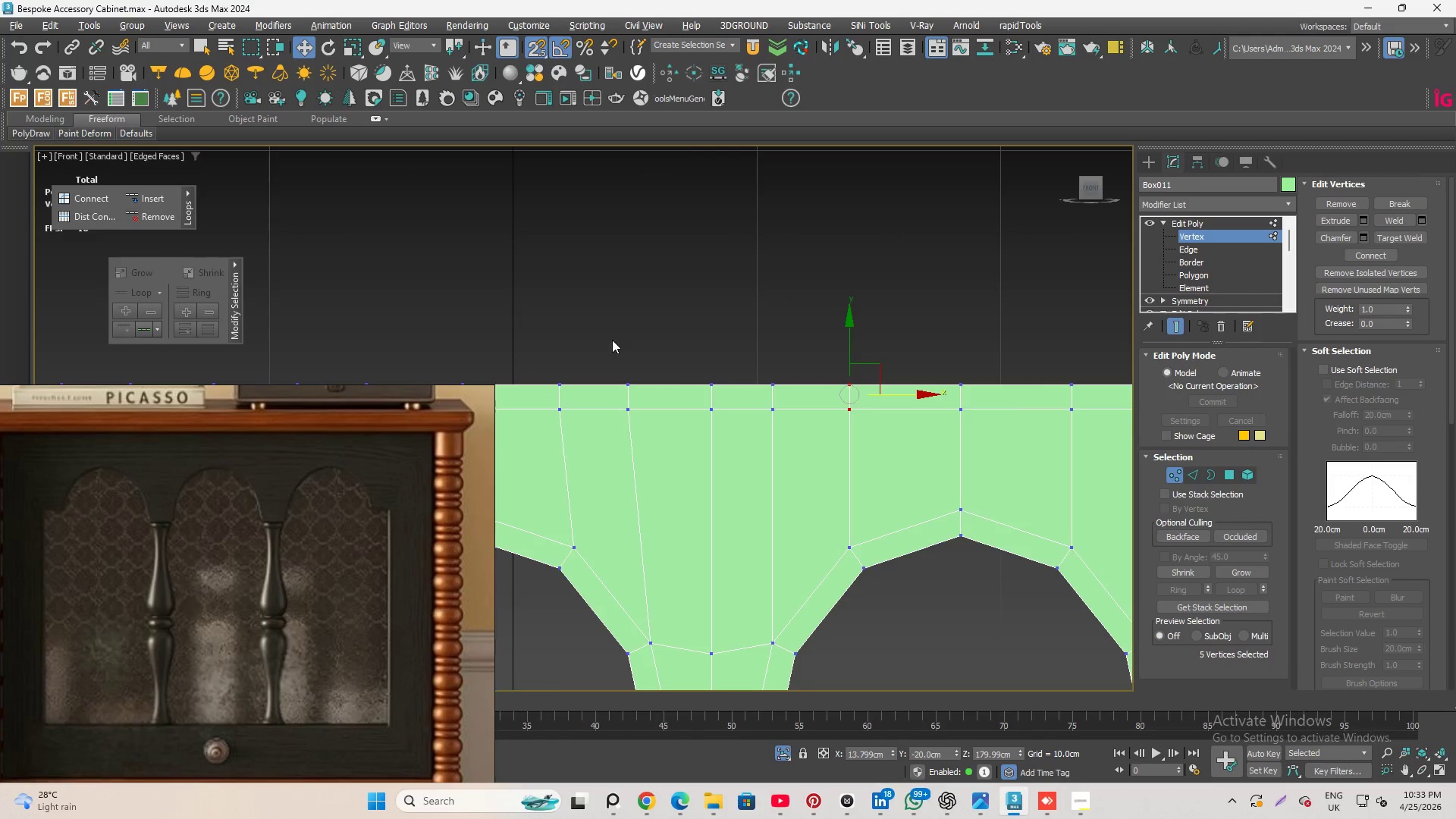 
left_click_drag(start_coordinate=[692, 397], to_coordinate=[656, 623])
 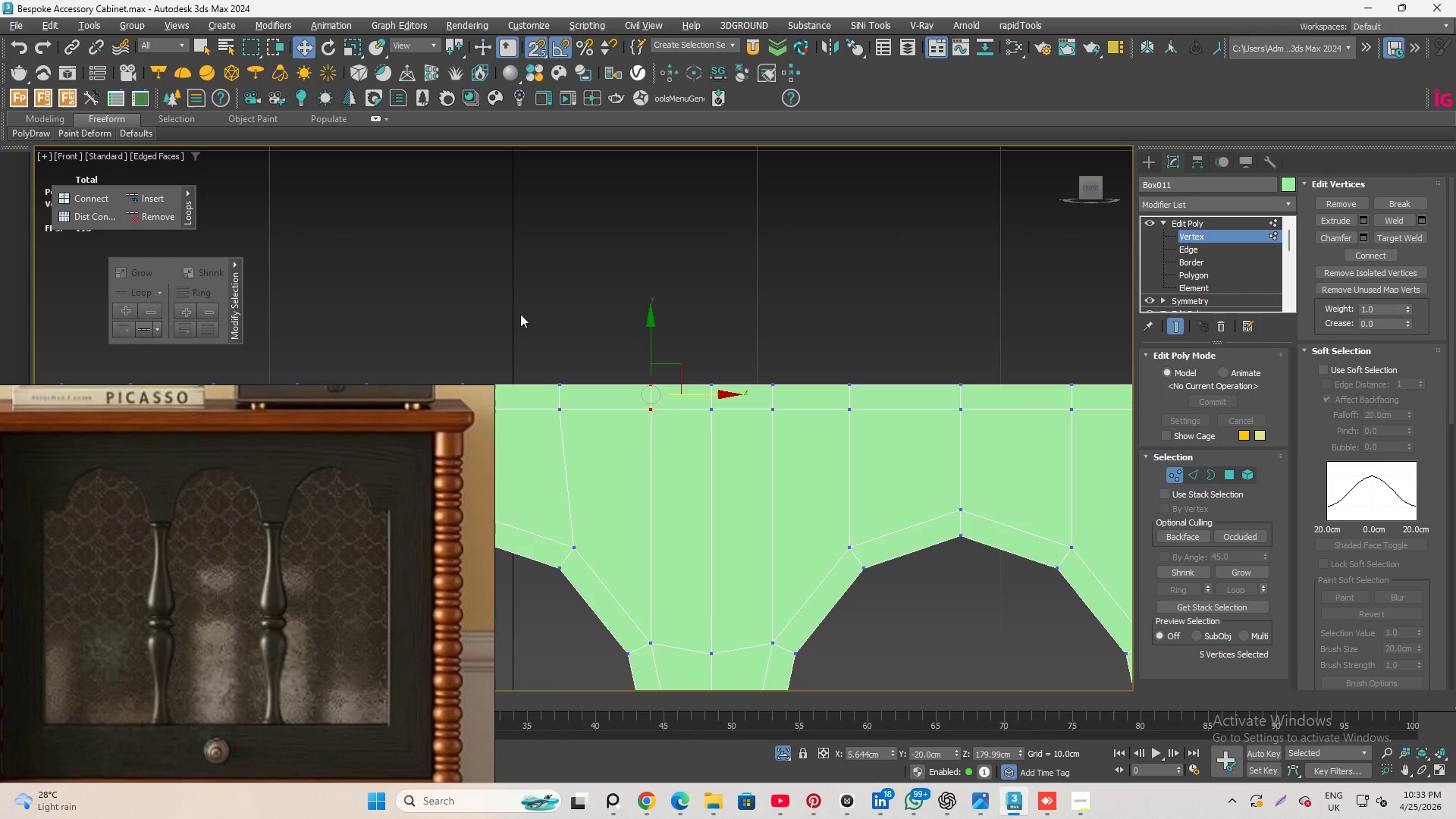 
left_click_drag(start_coordinate=[520, 306], to_coordinate=[573, 438])
 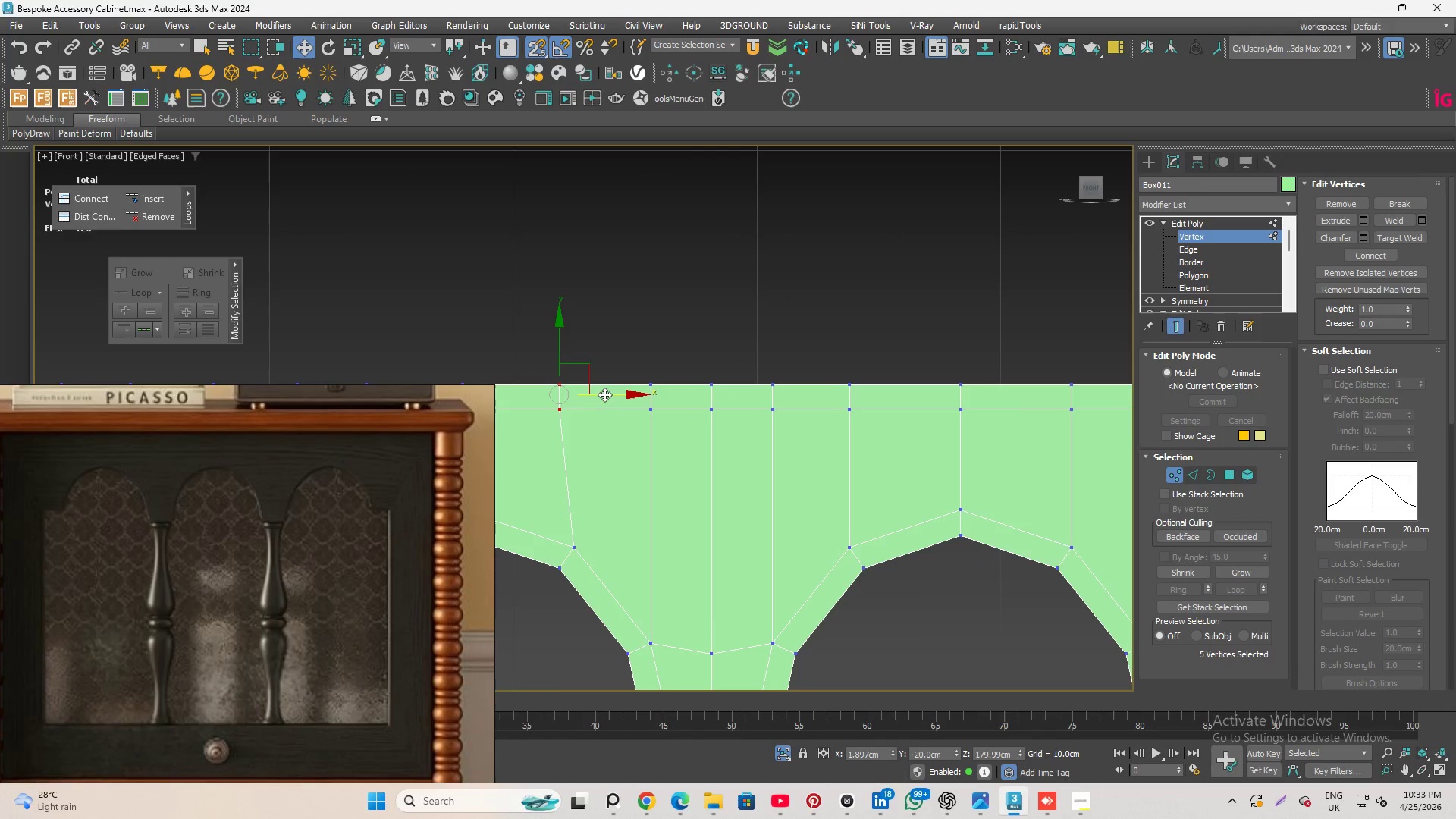 
left_click_drag(start_coordinate=[604, 394], to_coordinate=[575, 527])
 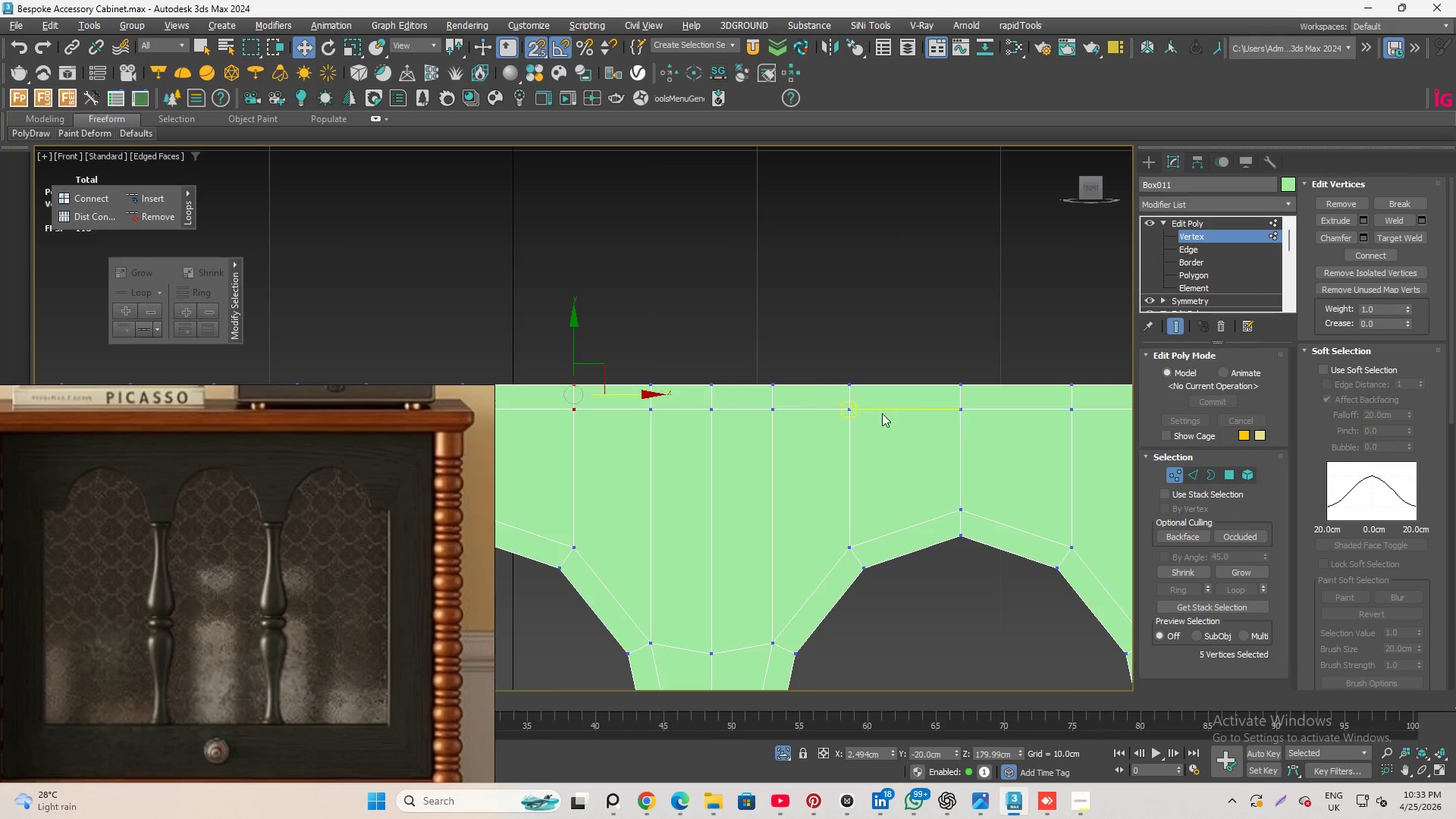 
scroll: coordinate [901, 400], scroll_direction: down, amount: 2.0
 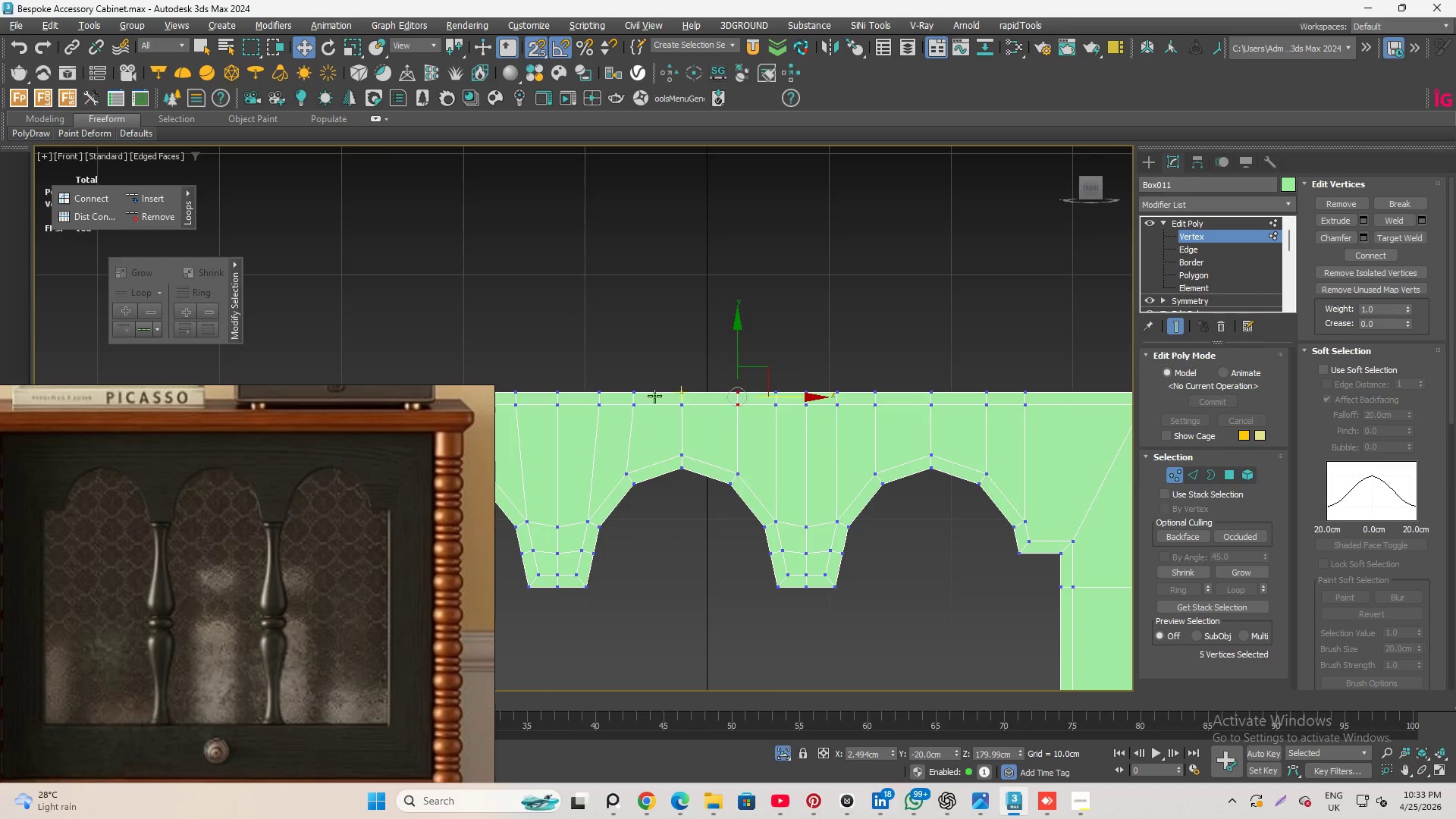 
scroll: coordinate [831, 396], scroll_direction: up, amount: 1.0
 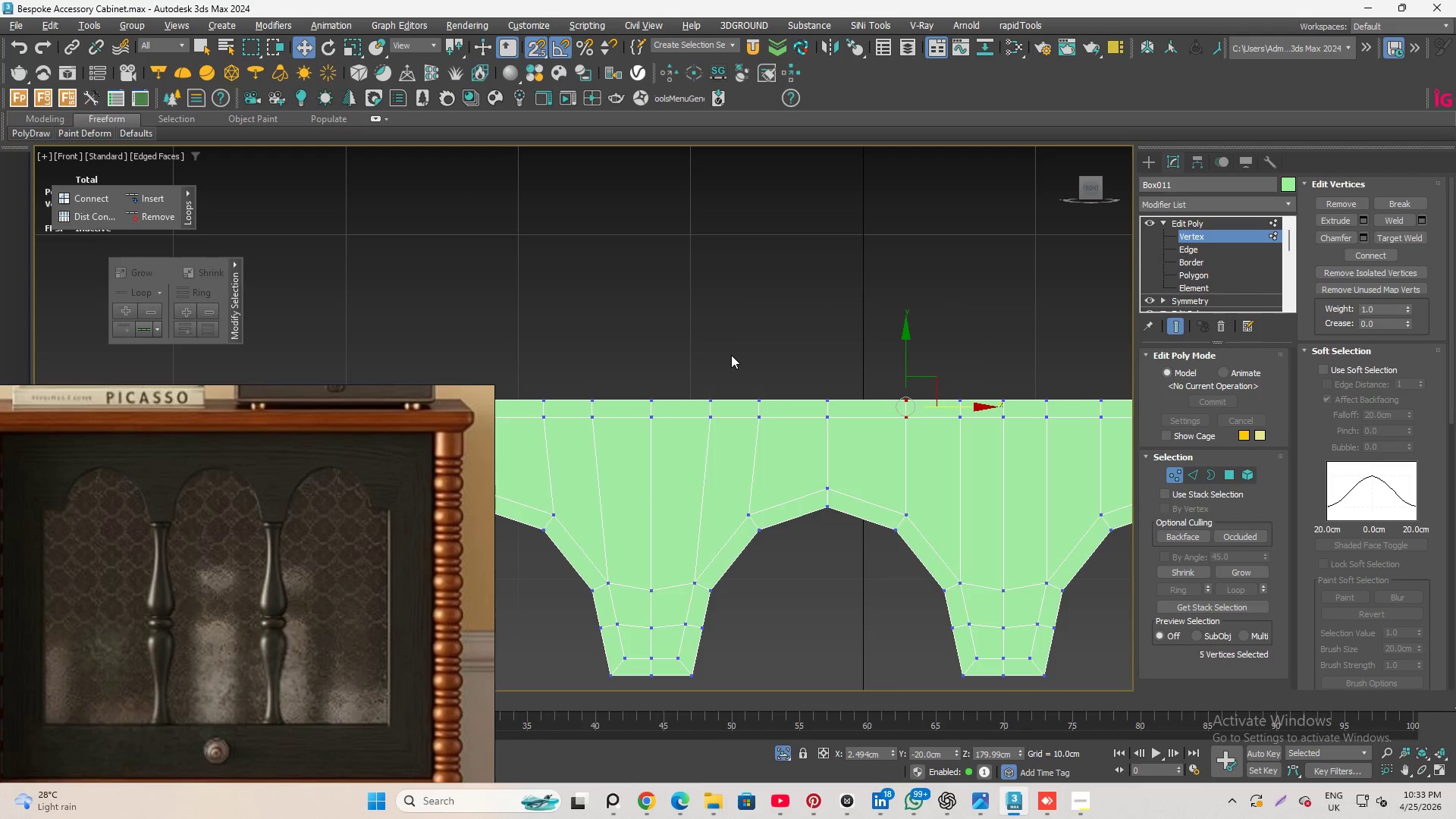 
left_click_drag(start_coordinate=[734, 355], to_coordinate=[777, 425])
 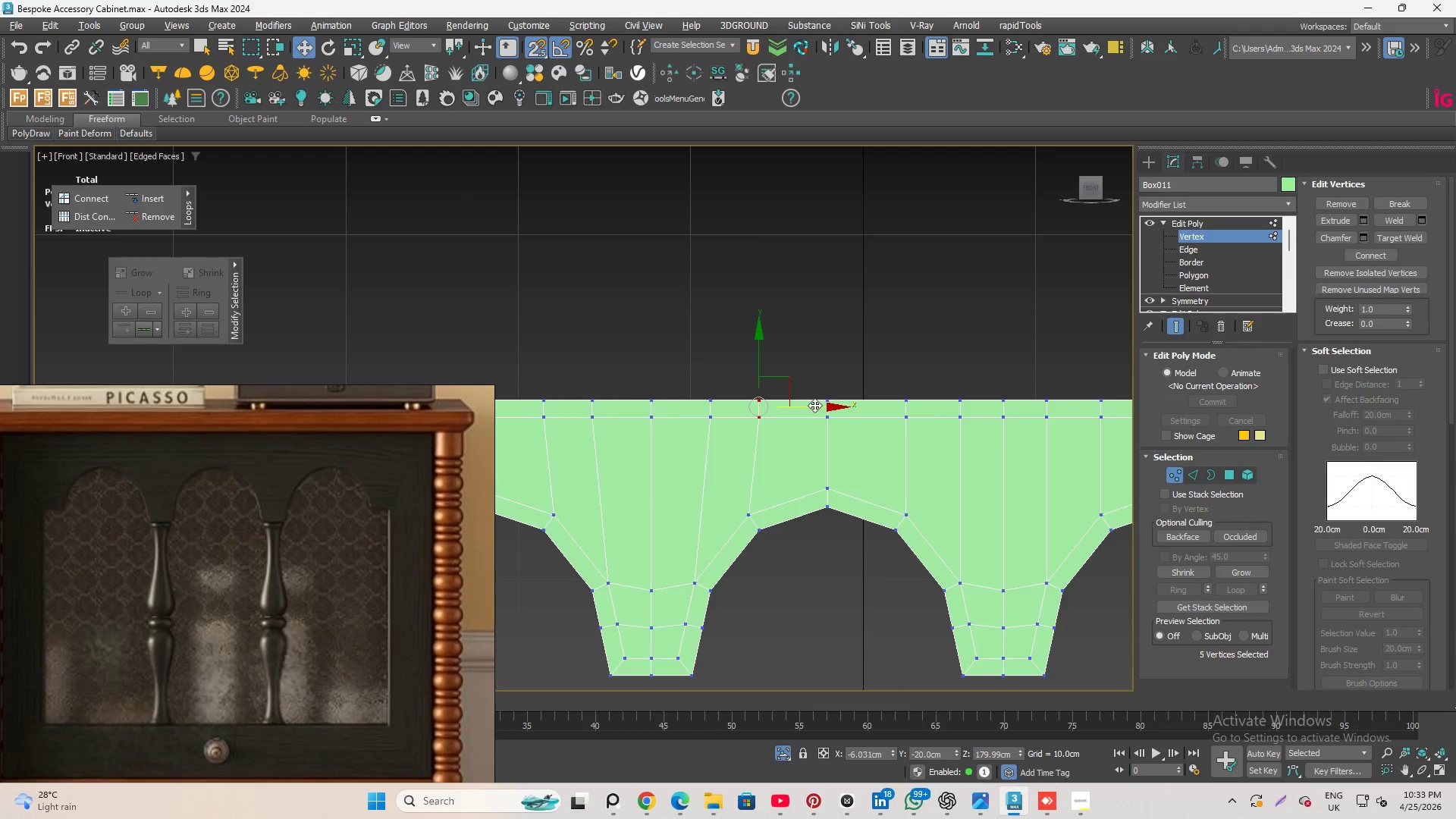 
left_click_drag(start_coordinate=[814, 406], to_coordinate=[741, 504])
 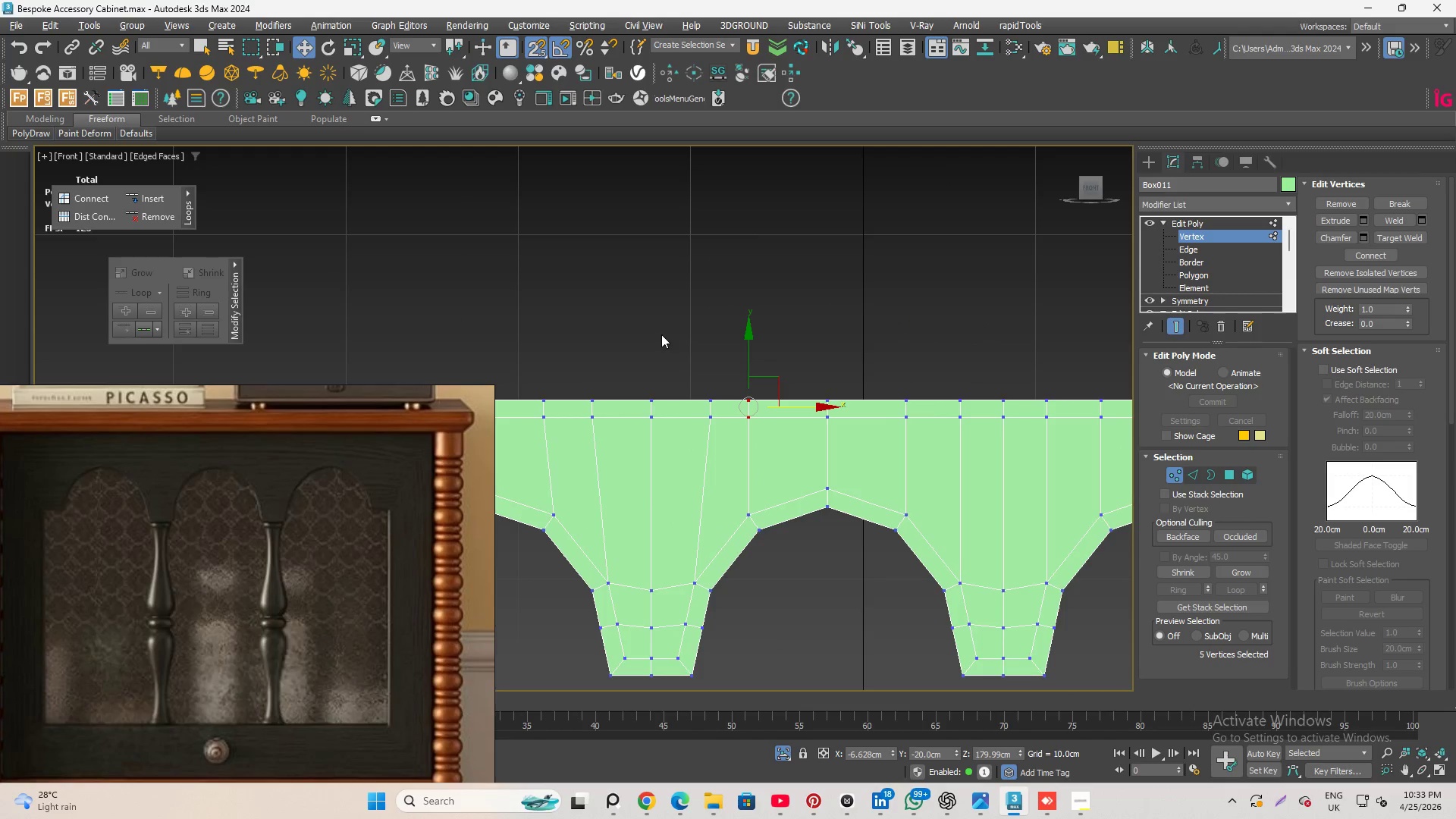 
left_click_drag(start_coordinate=[663, 335], to_coordinate=[720, 447])
 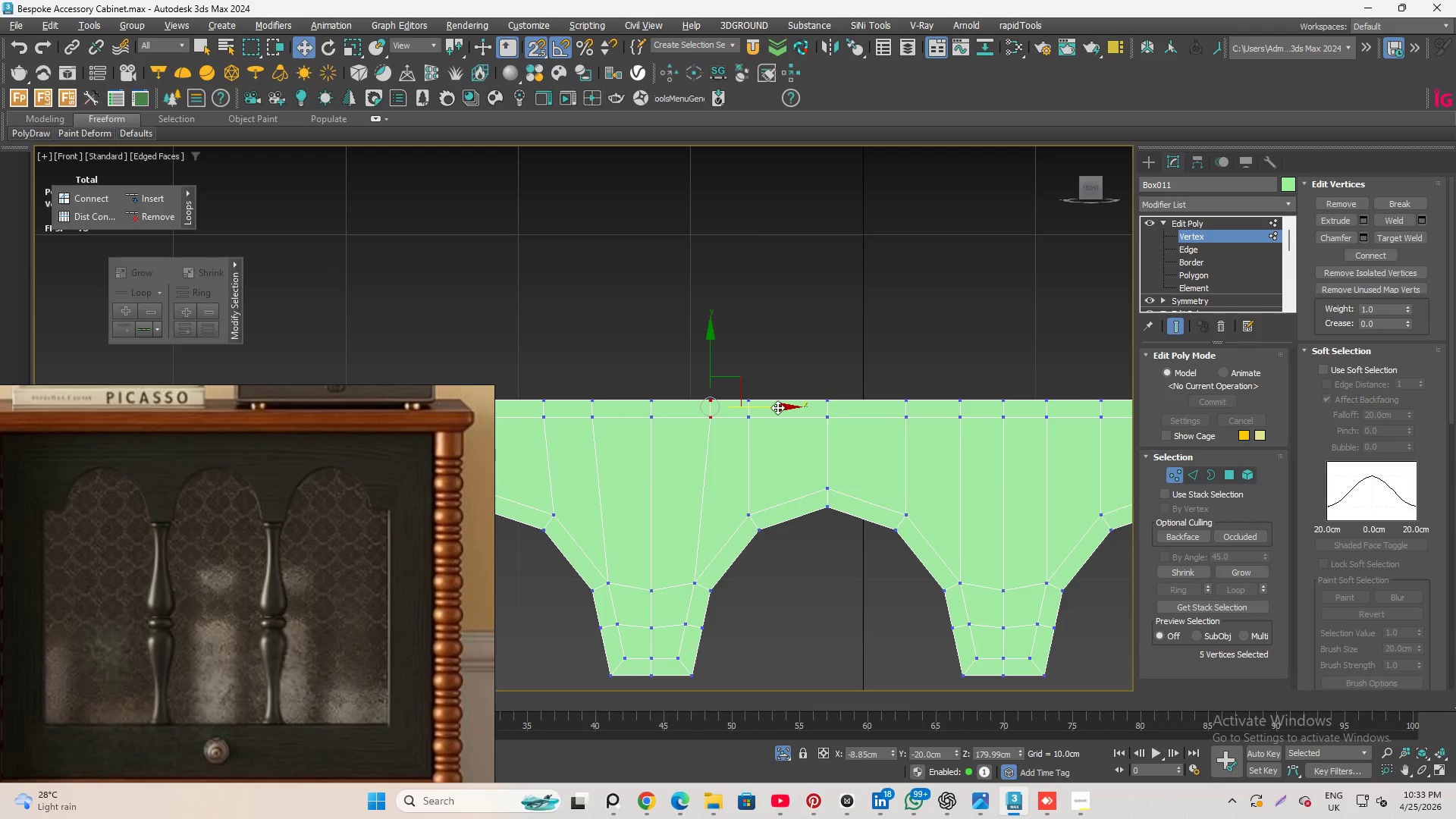 
left_click_drag(start_coordinate=[777, 407], to_coordinate=[694, 583])
 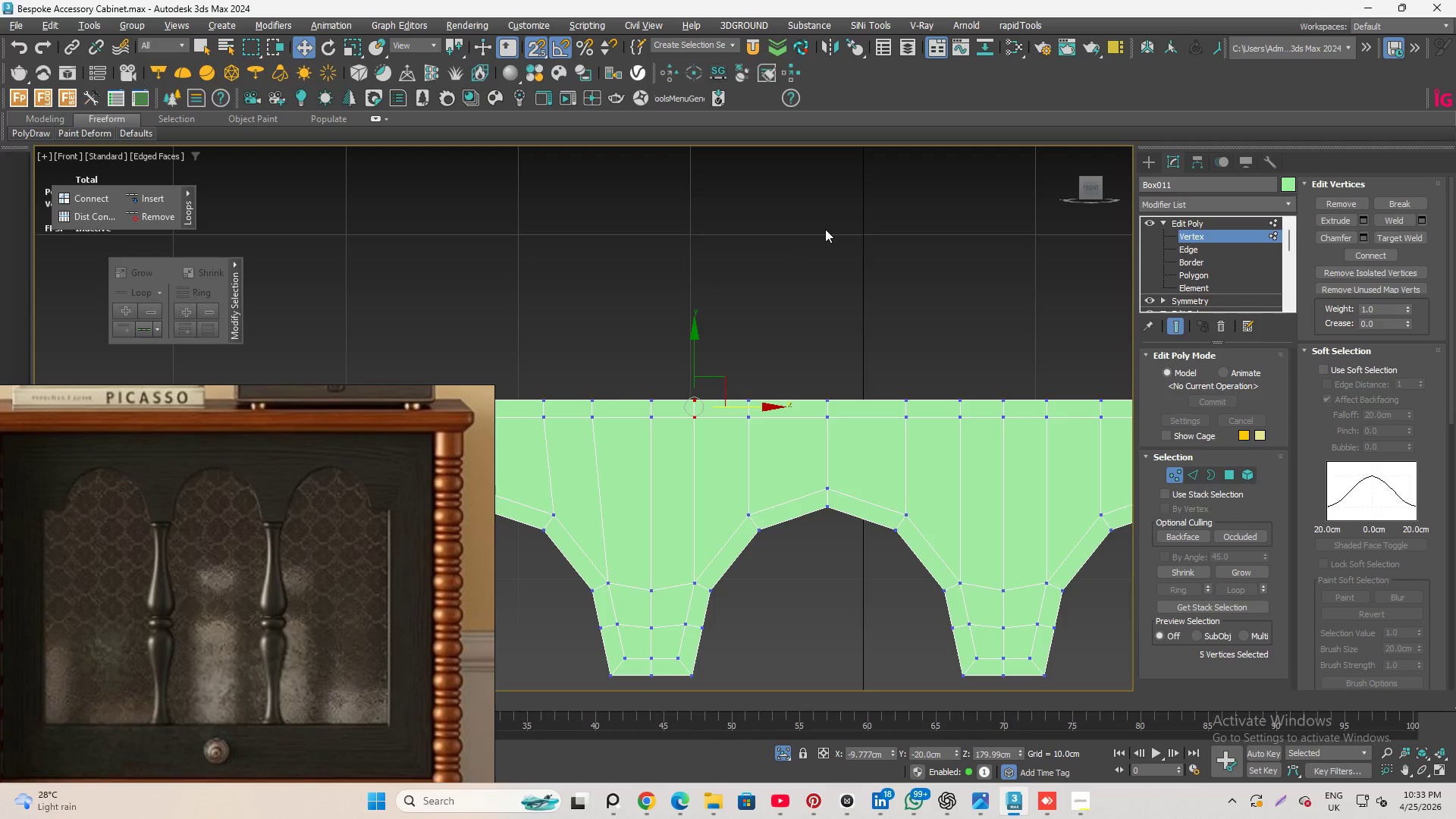 
left_click([858, 223])
 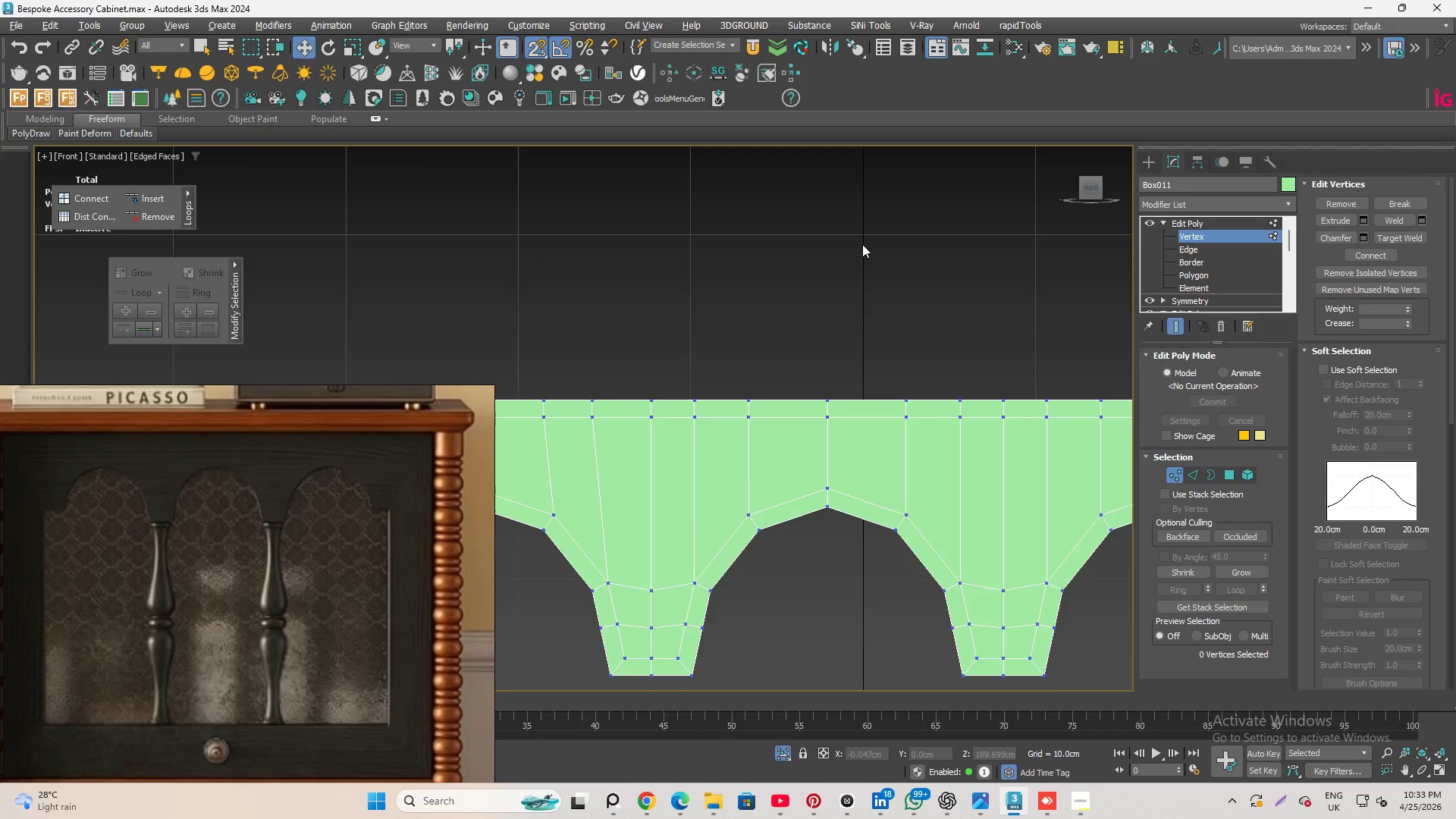 
scroll: coordinate [864, 305], scroll_direction: down, amount: 1.0
 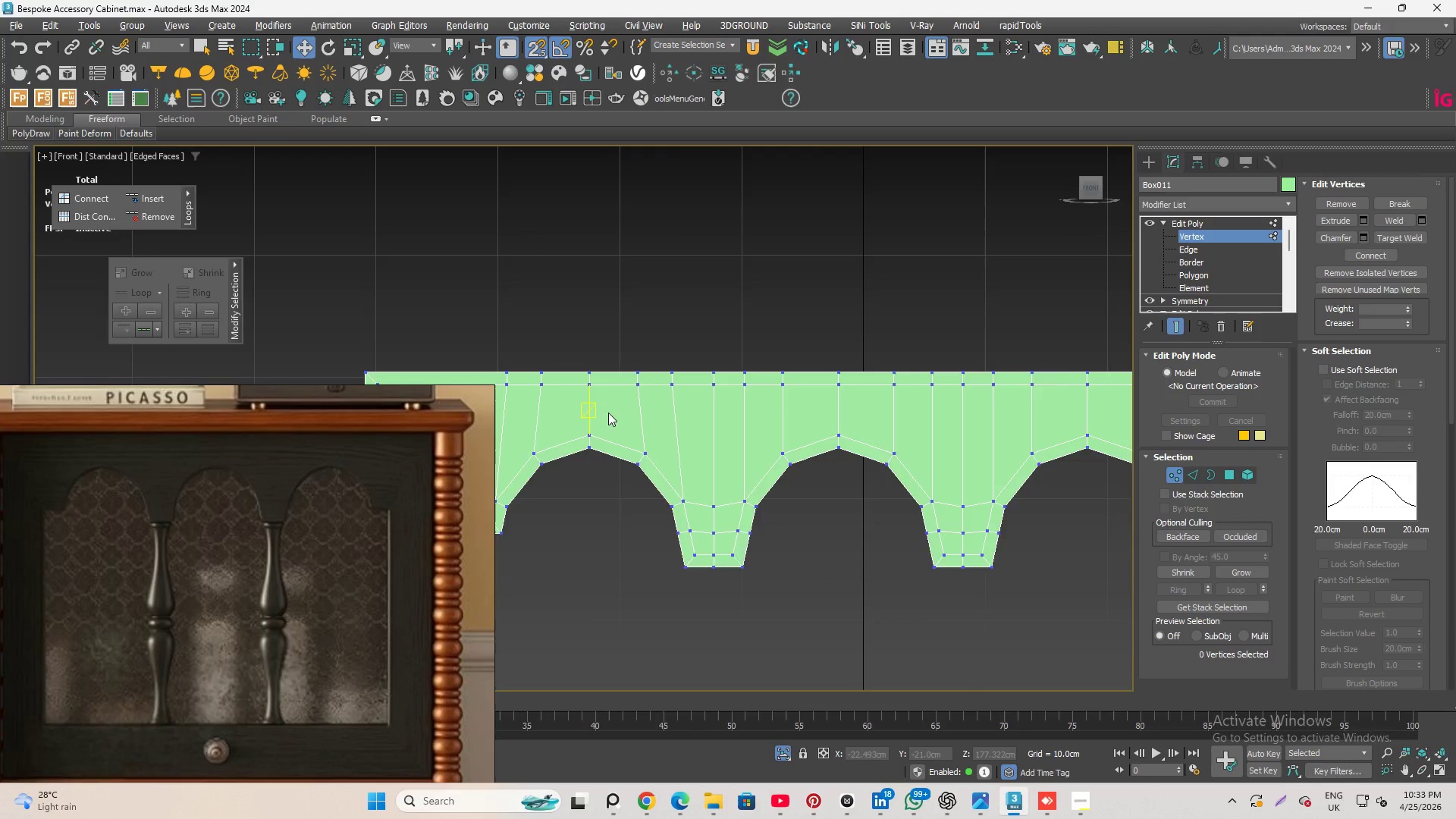 
scroll: coordinate [623, 406], scroll_direction: up, amount: 2.0
 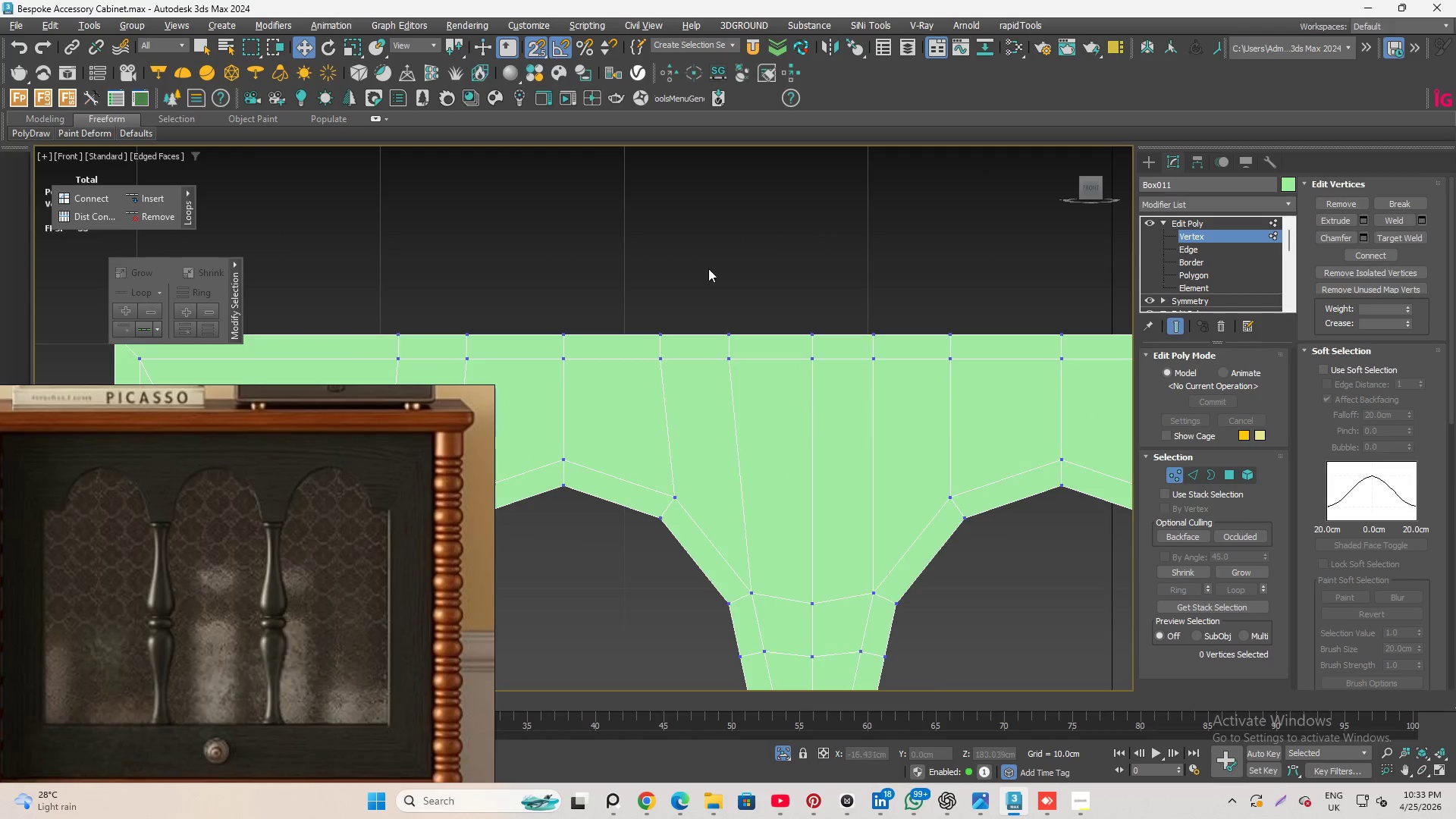 
left_click_drag(start_coordinate=[706, 275], to_coordinate=[733, 388])
 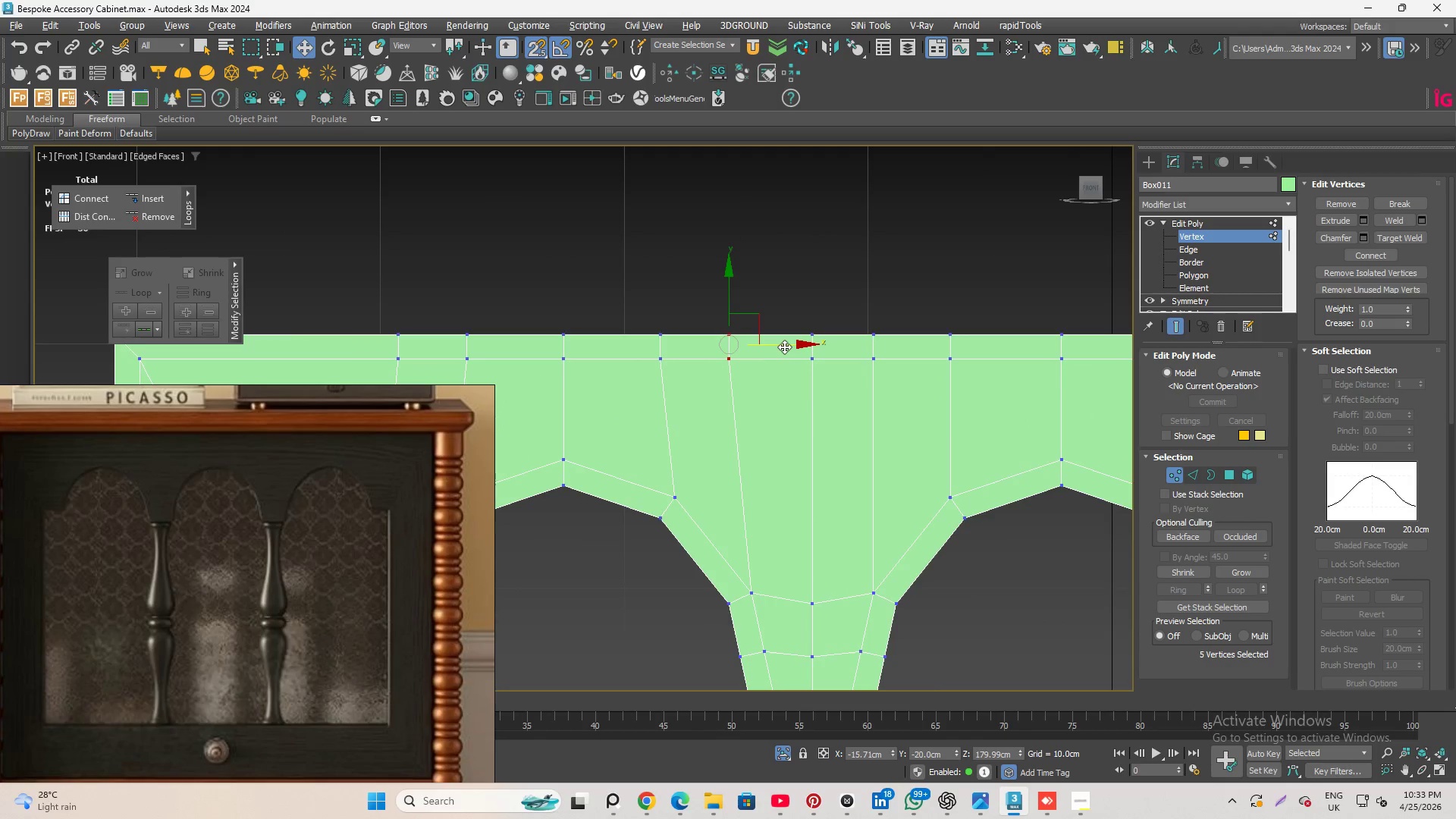 
left_click_drag(start_coordinate=[785, 346], to_coordinate=[753, 568])
 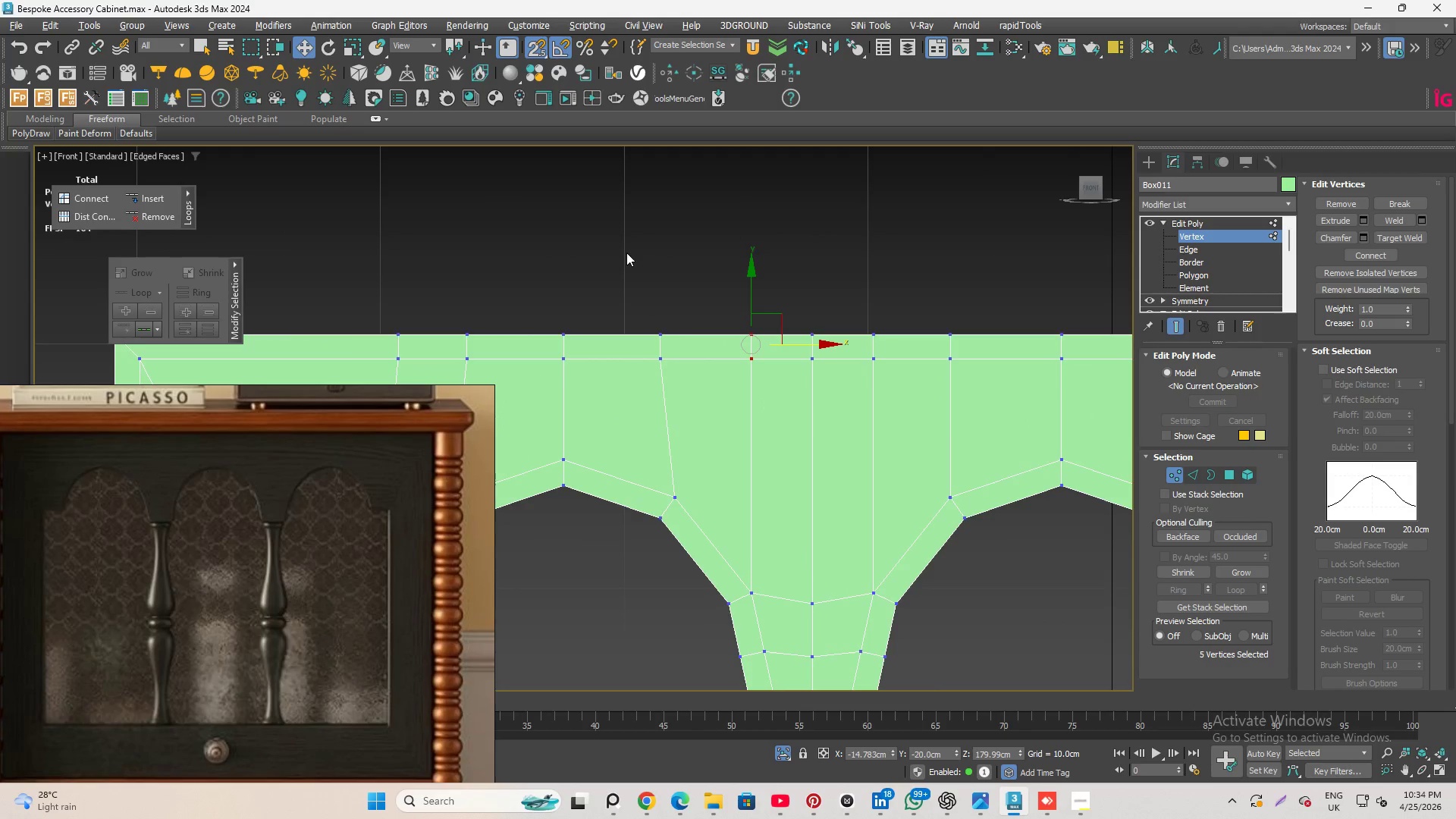 
left_click_drag(start_coordinate=[626, 260], to_coordinate=[693, 388])
 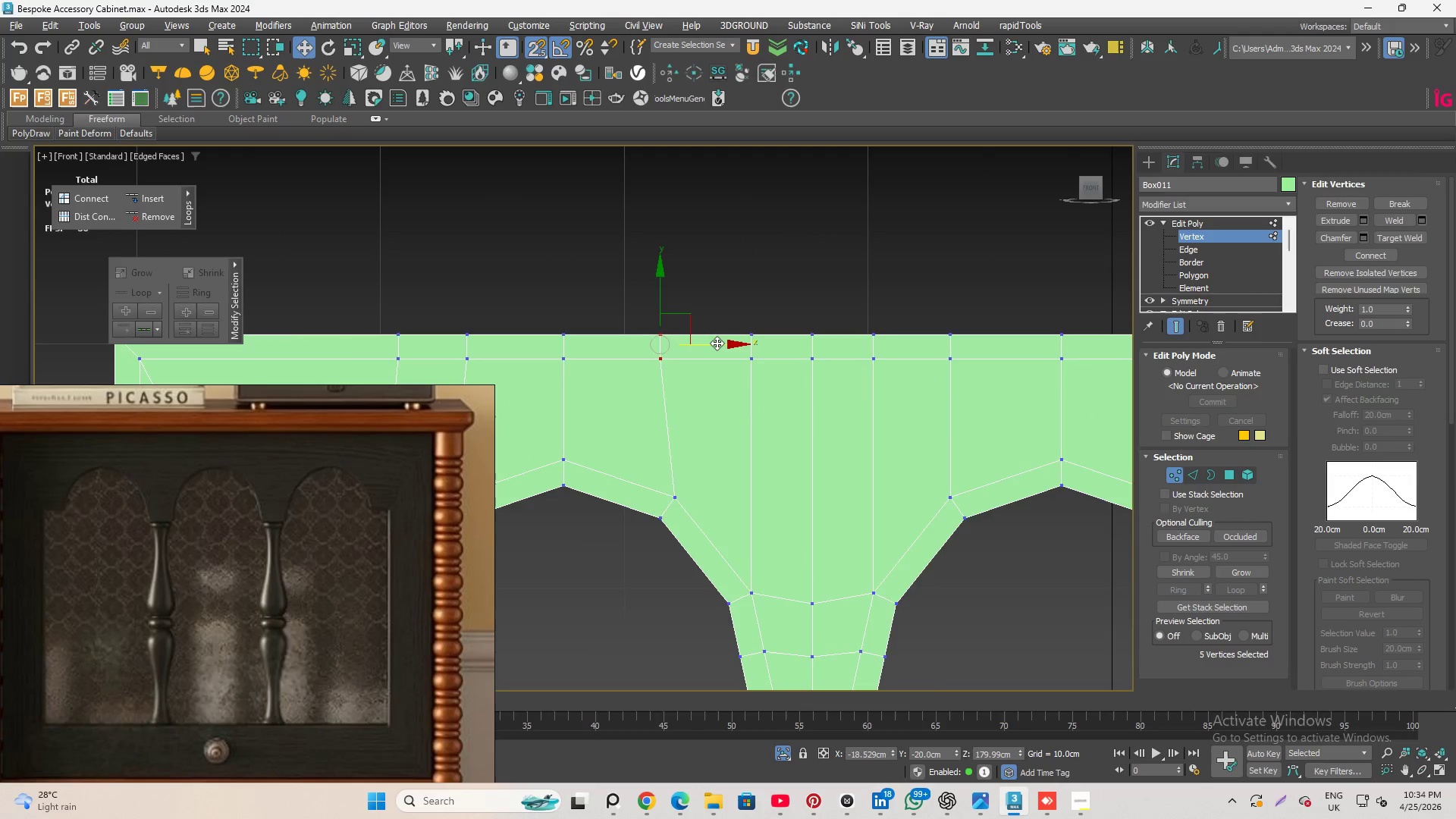 
left_click_drag(start_coordinate=[717, 343], to_coordinate=[676, 477])
 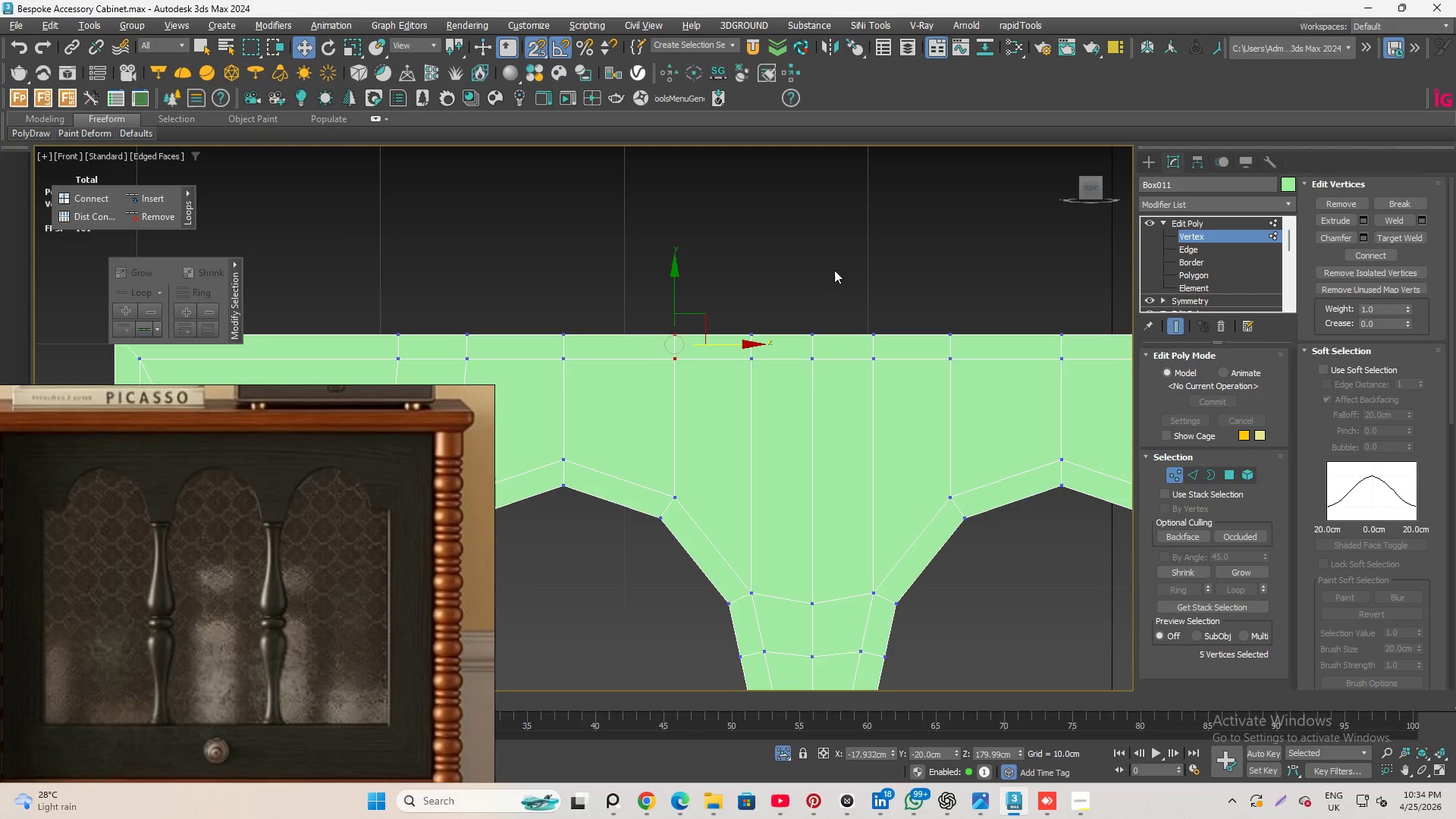 
scroll: coordinate [896, 320], scroll_direction: down, amount: 2.0
 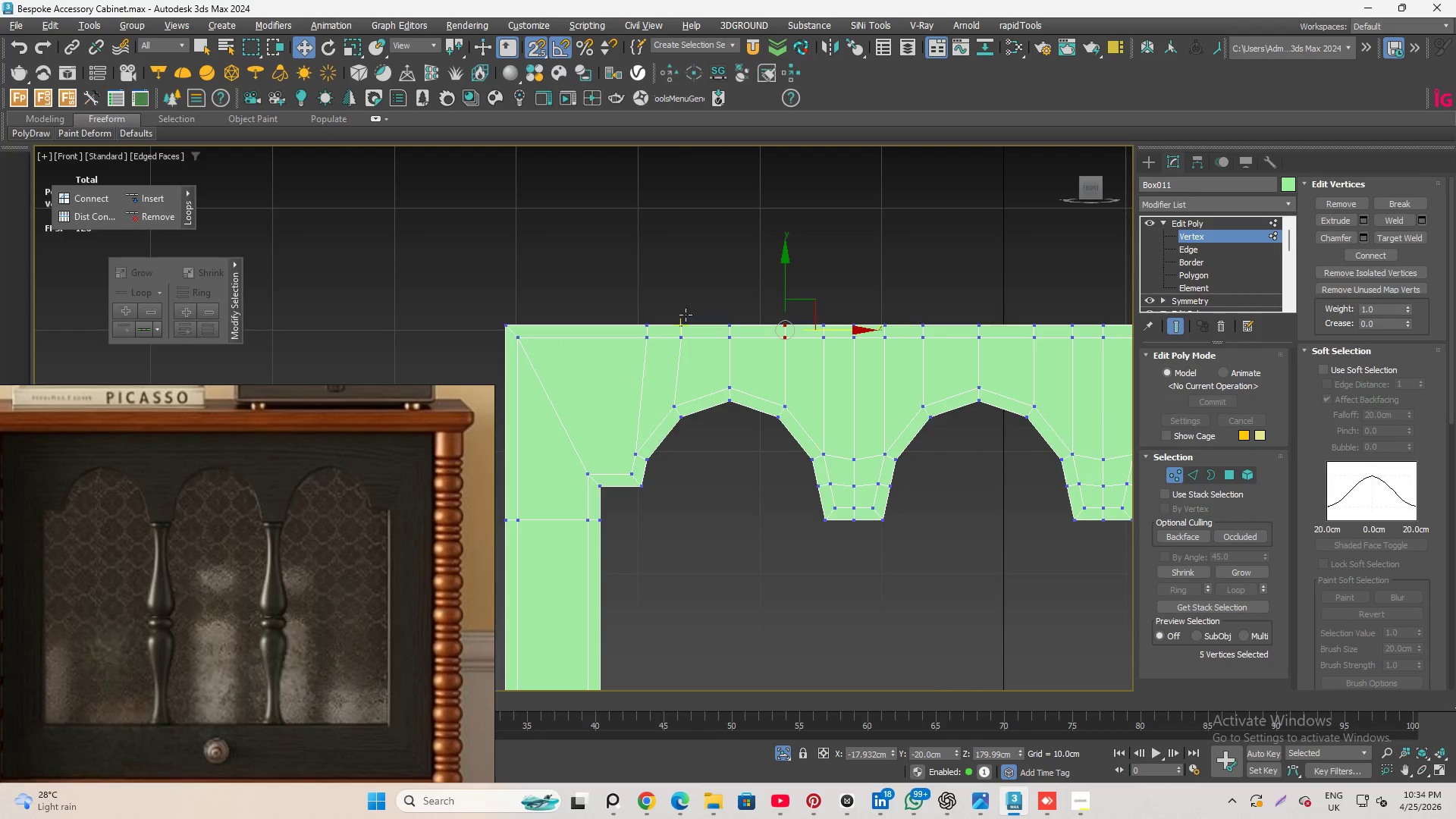 
left_click_drag(start_coordinate=[585, 265], to_coordinate=[646, 370])
 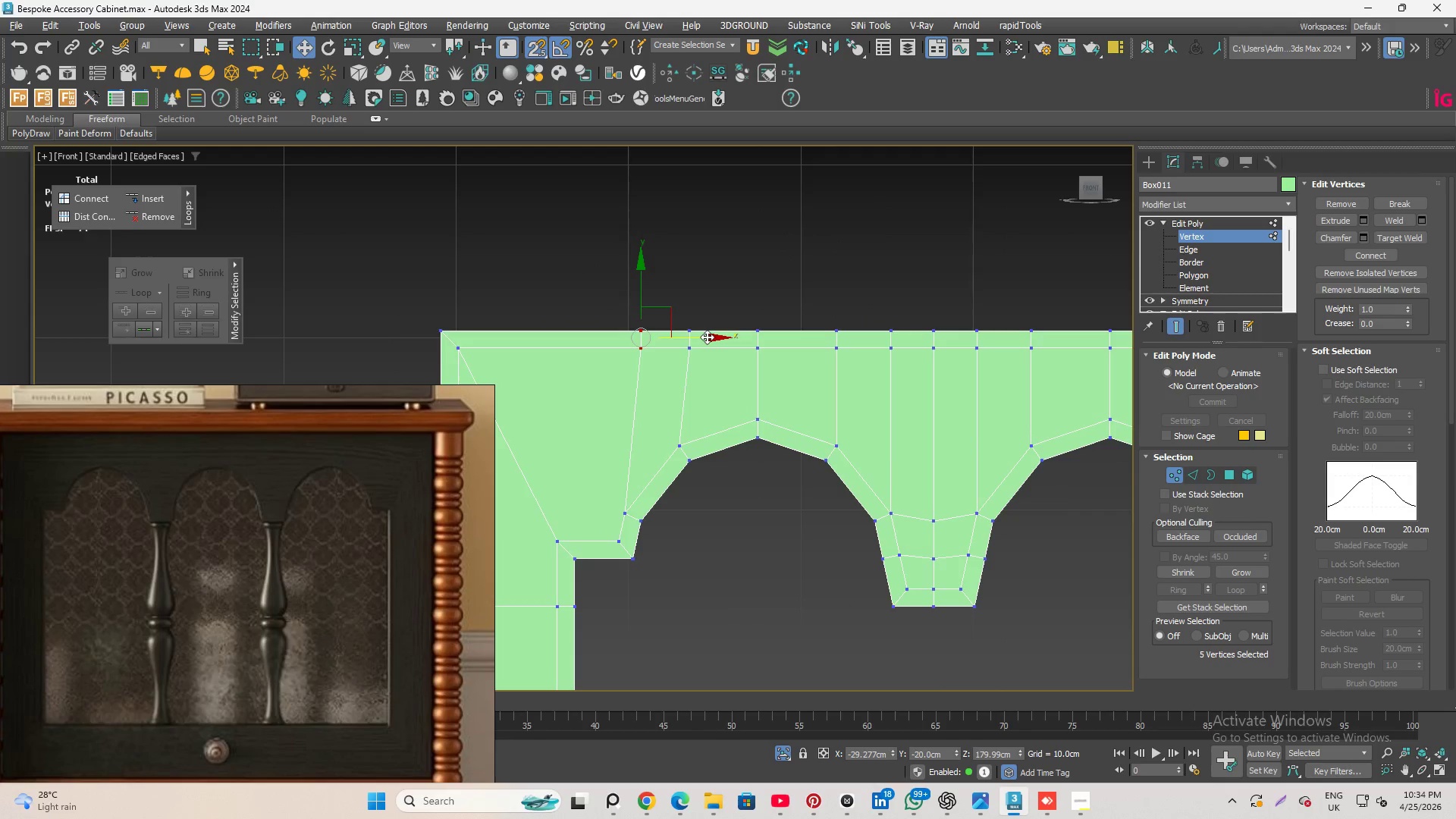 
scroll: coordinate [661, 312], scroll_direction: up, amount: 1.0
 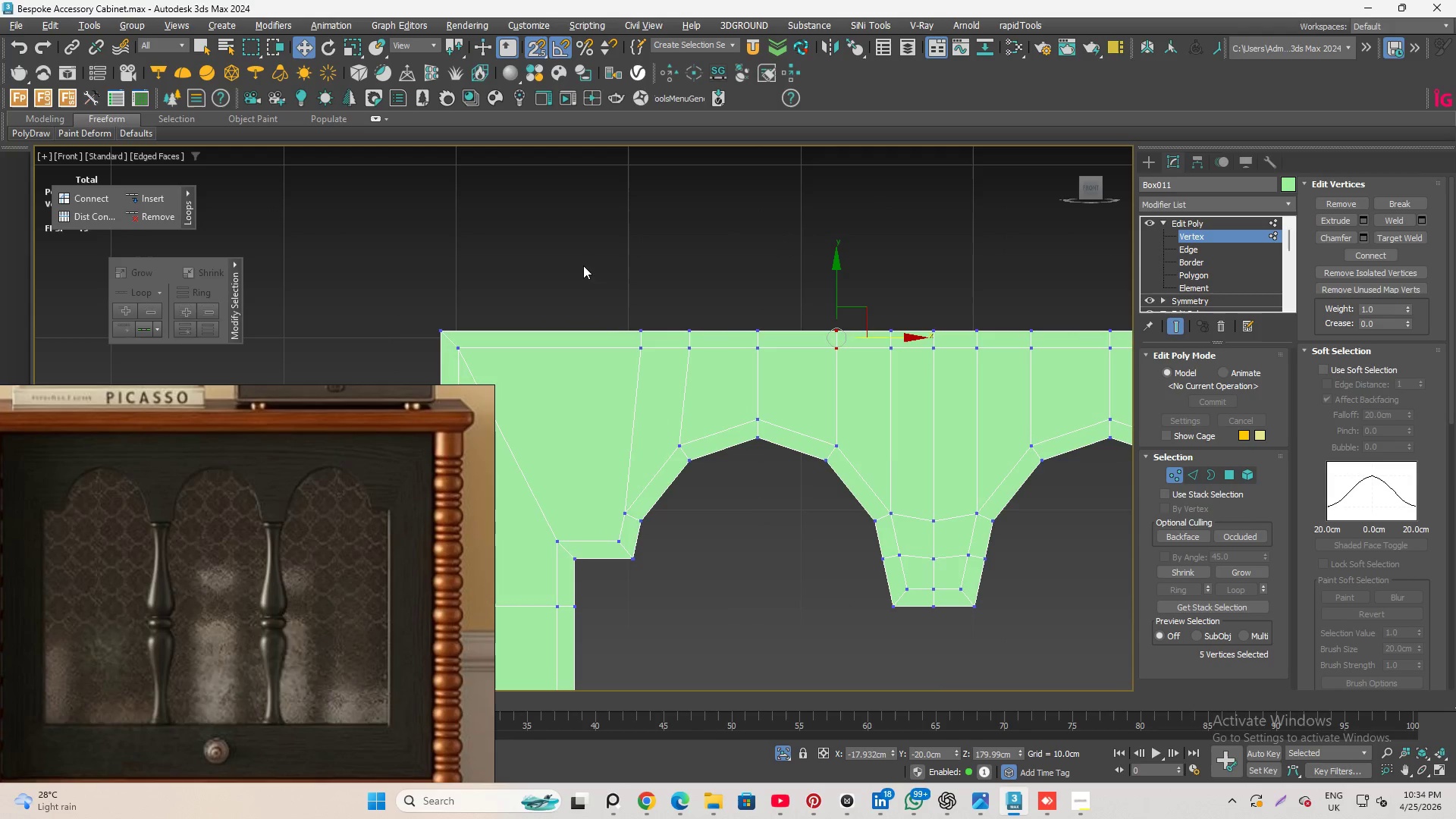 
left_click_drag(start_coordinate=[707, 337], to_coordinate=[626, 499])
 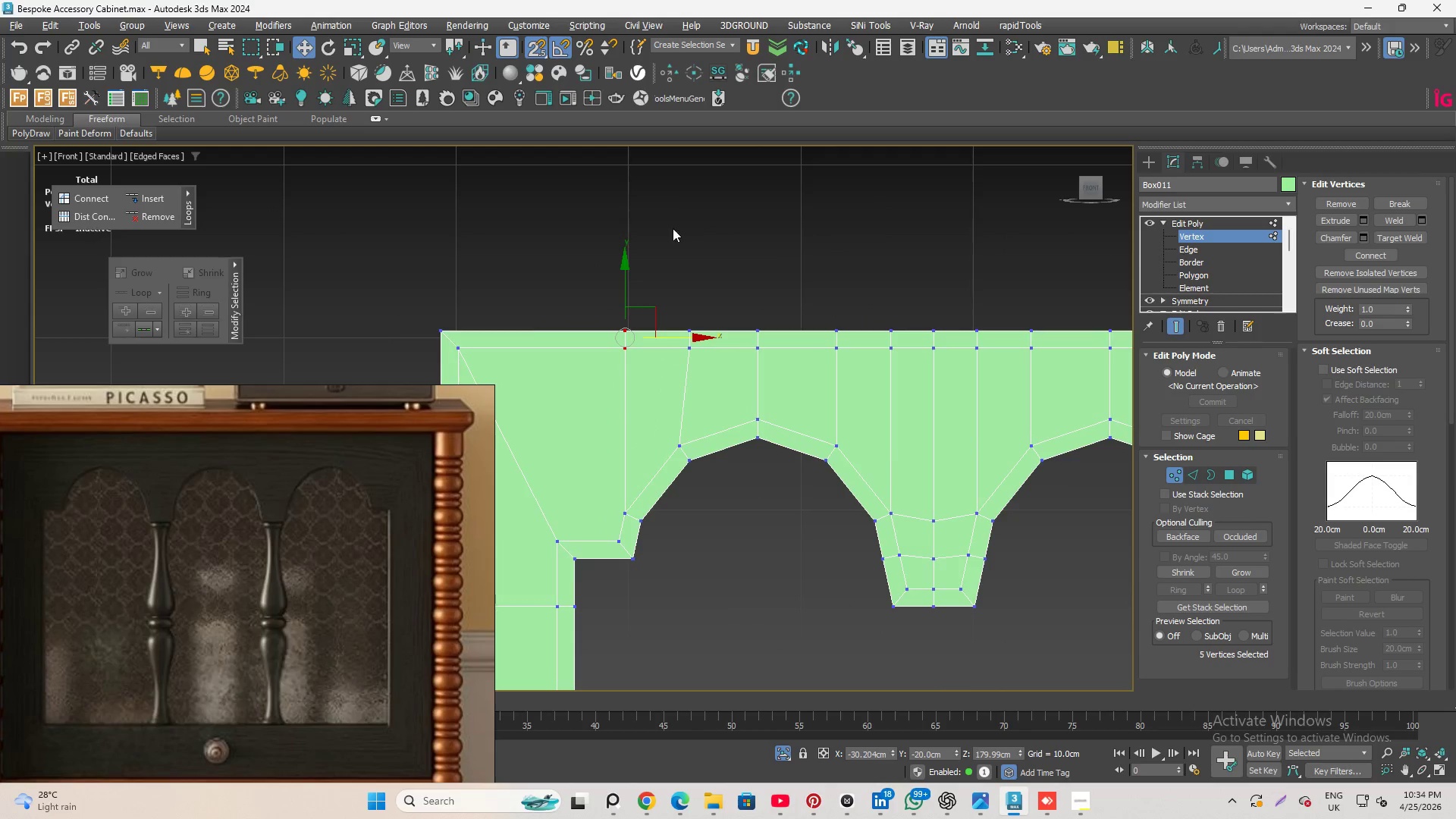 
left_click_drag(start_coordinate=[656, 238], to_coordinate=[697, 361])
 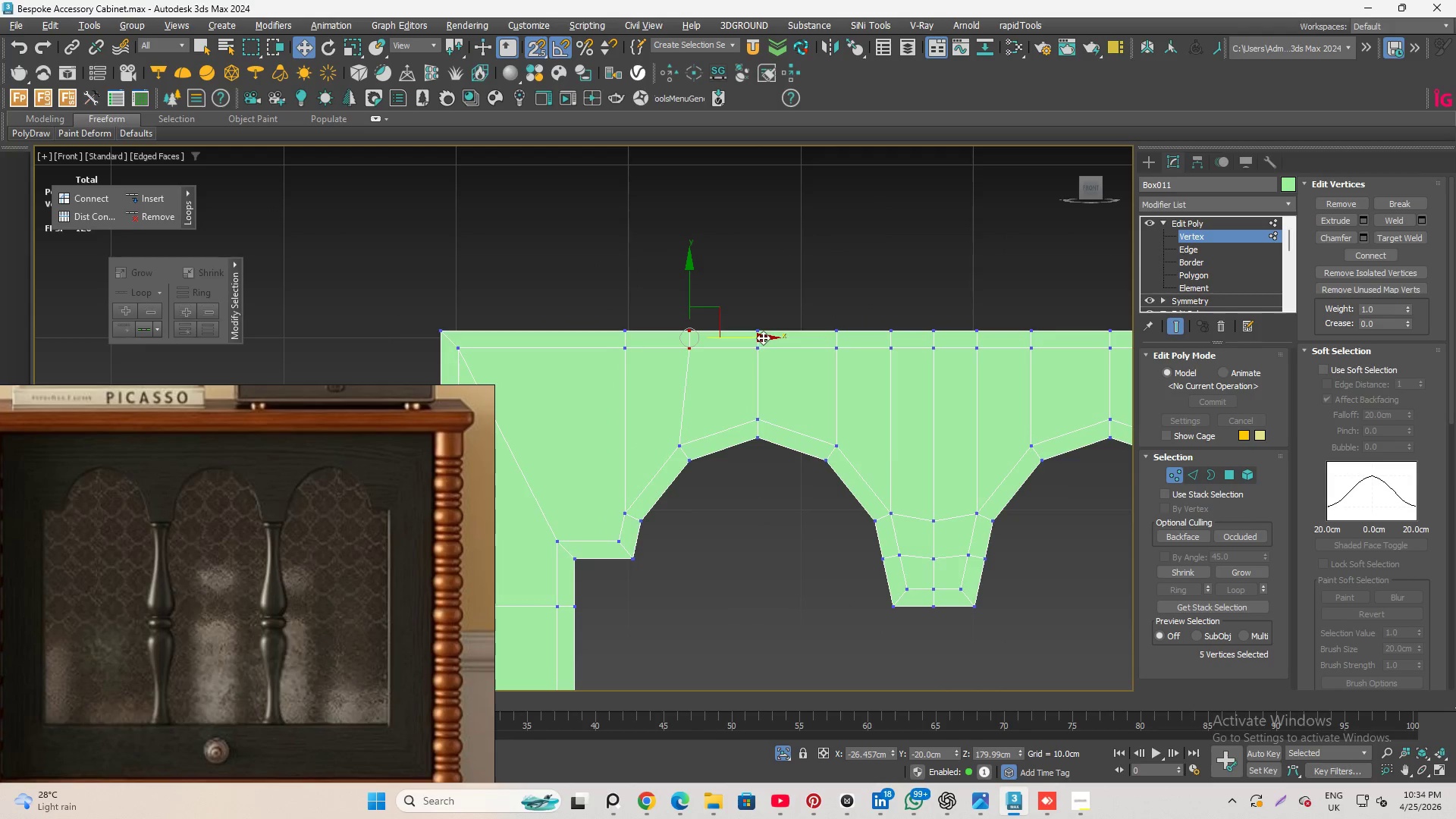 
left_click_drag(start_coordinate=[763, 337], to_coordinate=[679, 441])
 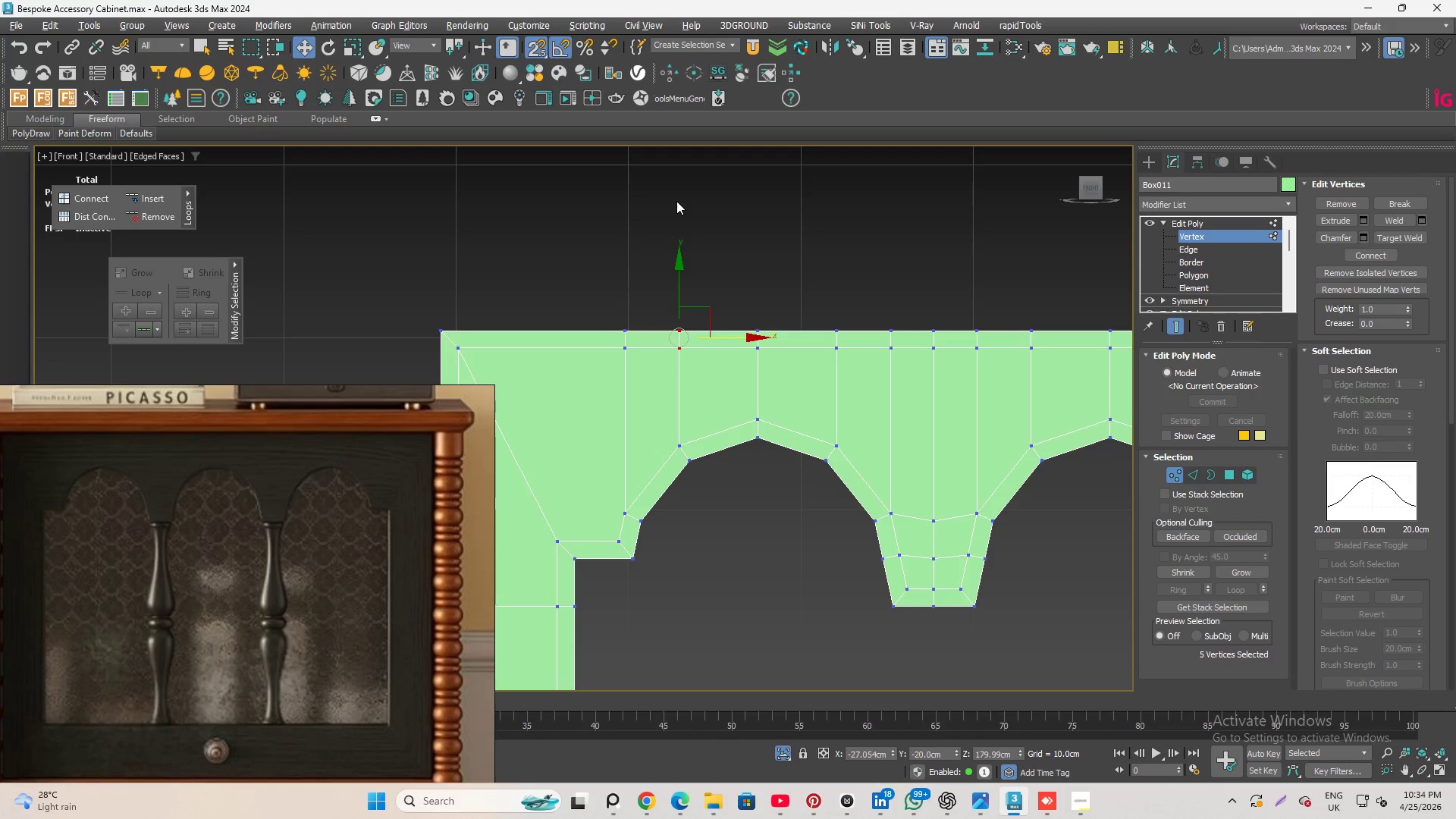 
left_click([708, 215])
 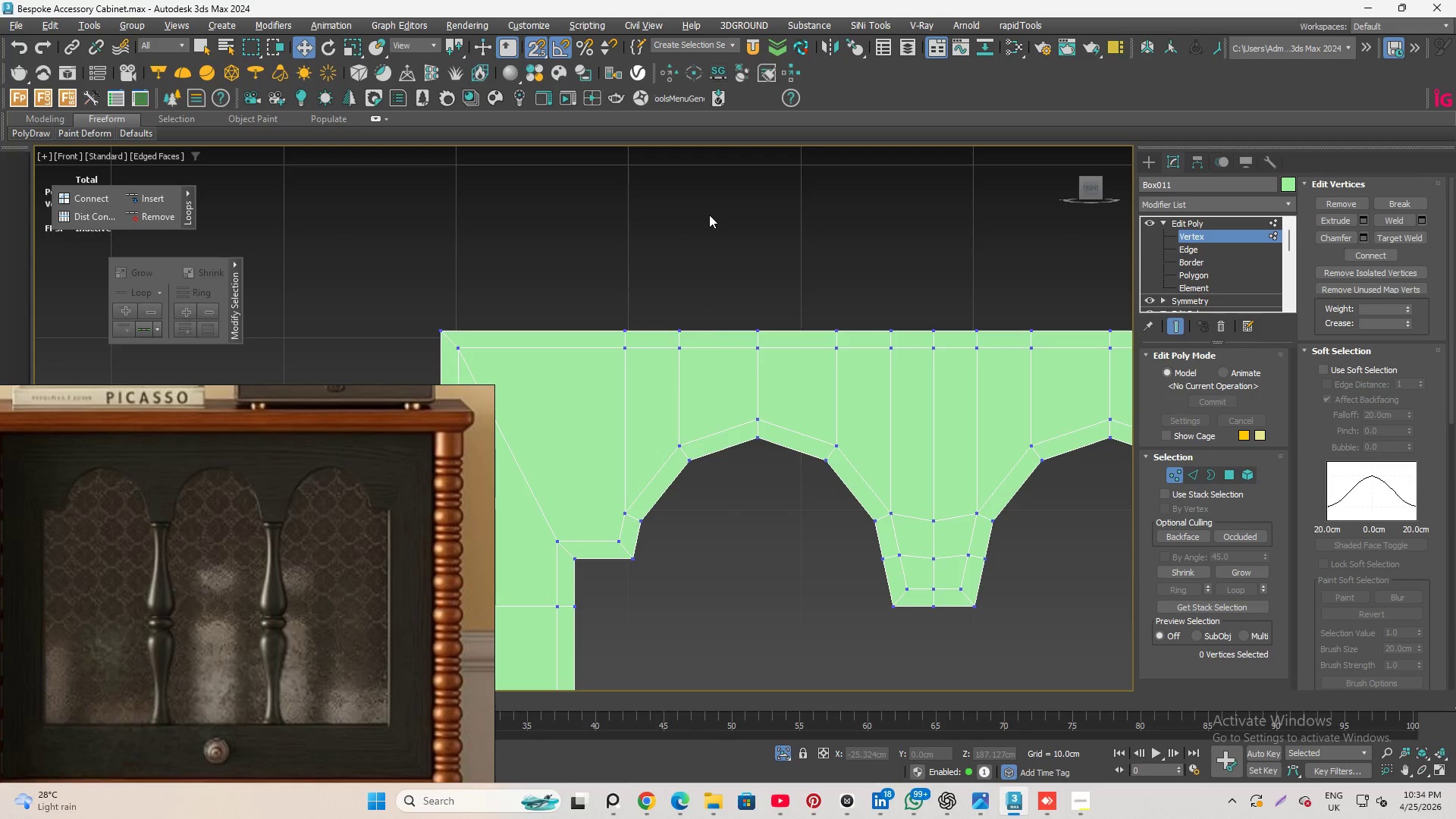 
scroll: coordinate [684, 287], scroll_direction: down, amount: 4.0
 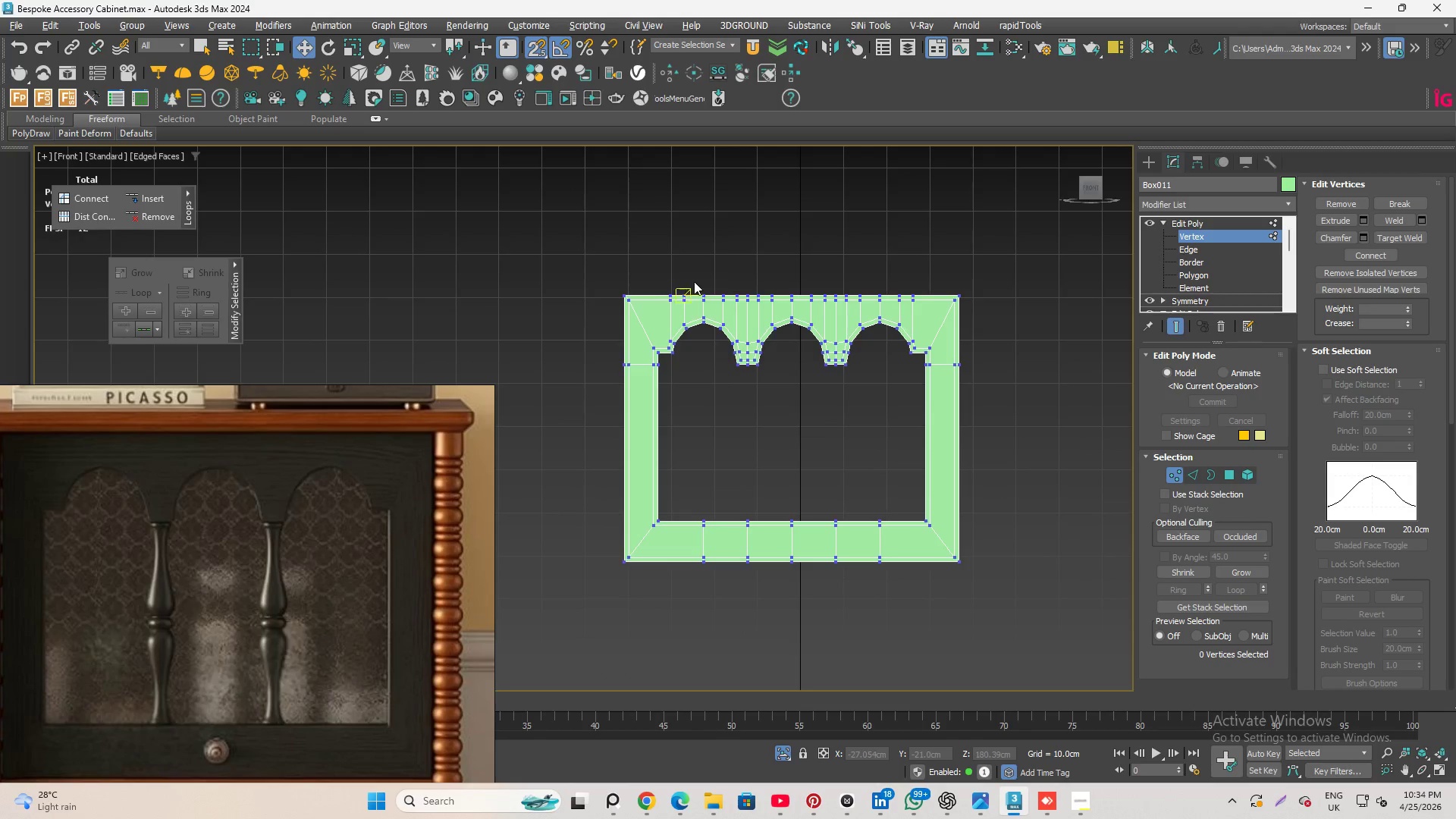 
scroll: coordinate [831, 304], scroll_direction: up, amount: 2.0
 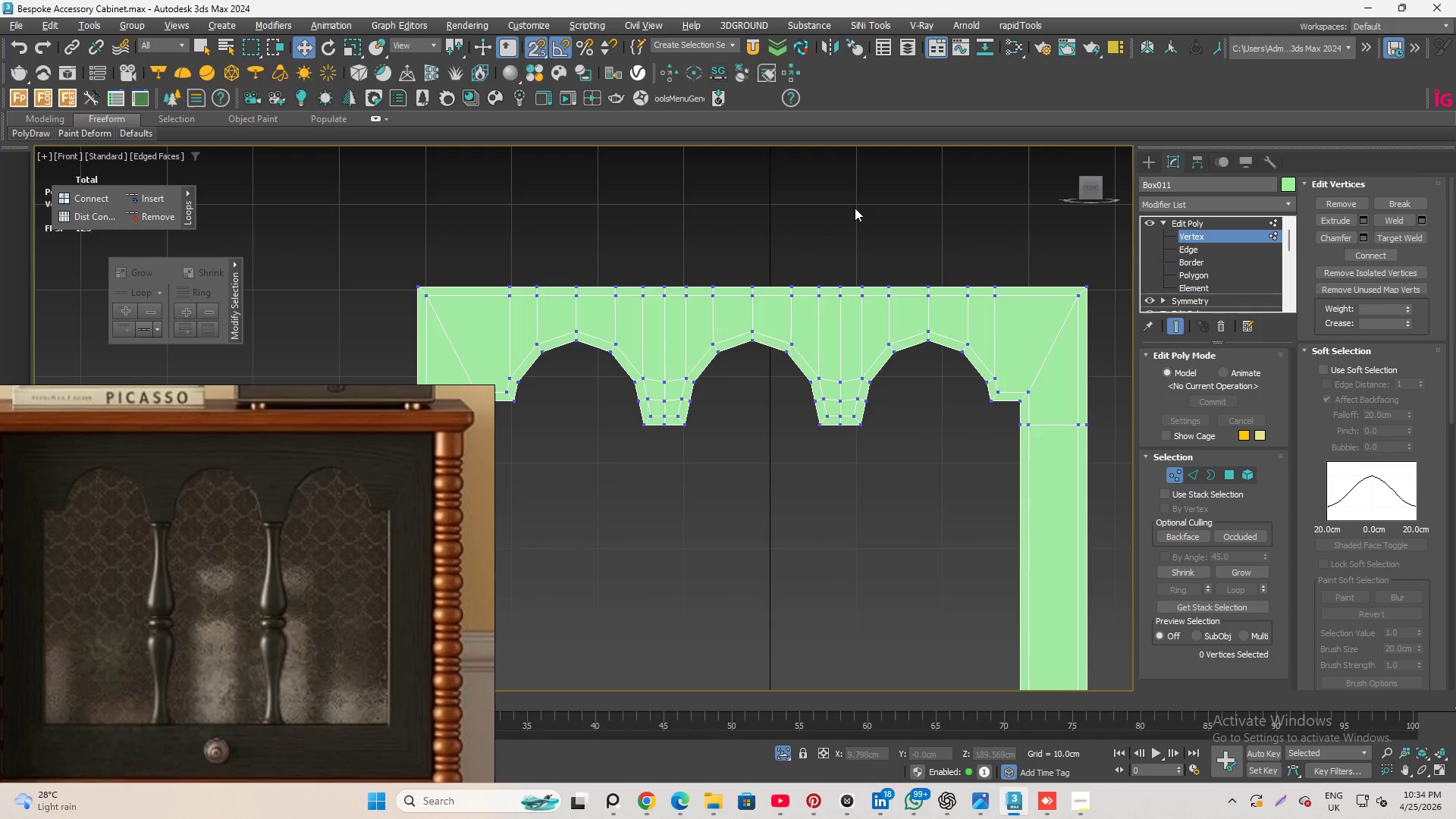 
scroll: coordinate [793, 224], scroll_direction: down, amount: 2.0
 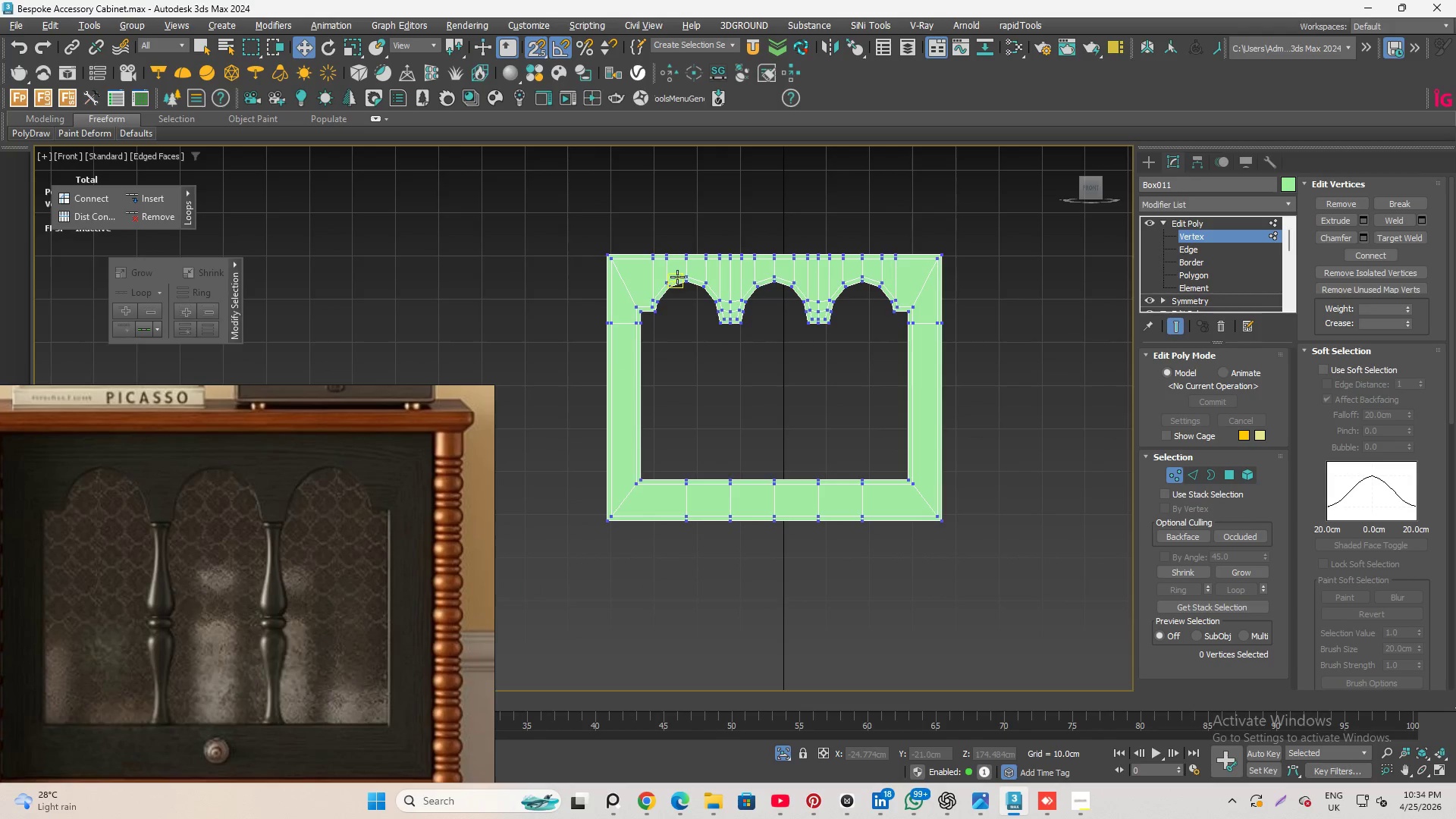 
scroll: coordinate [747, 322], scroll_direction: up, amount: 1.0
 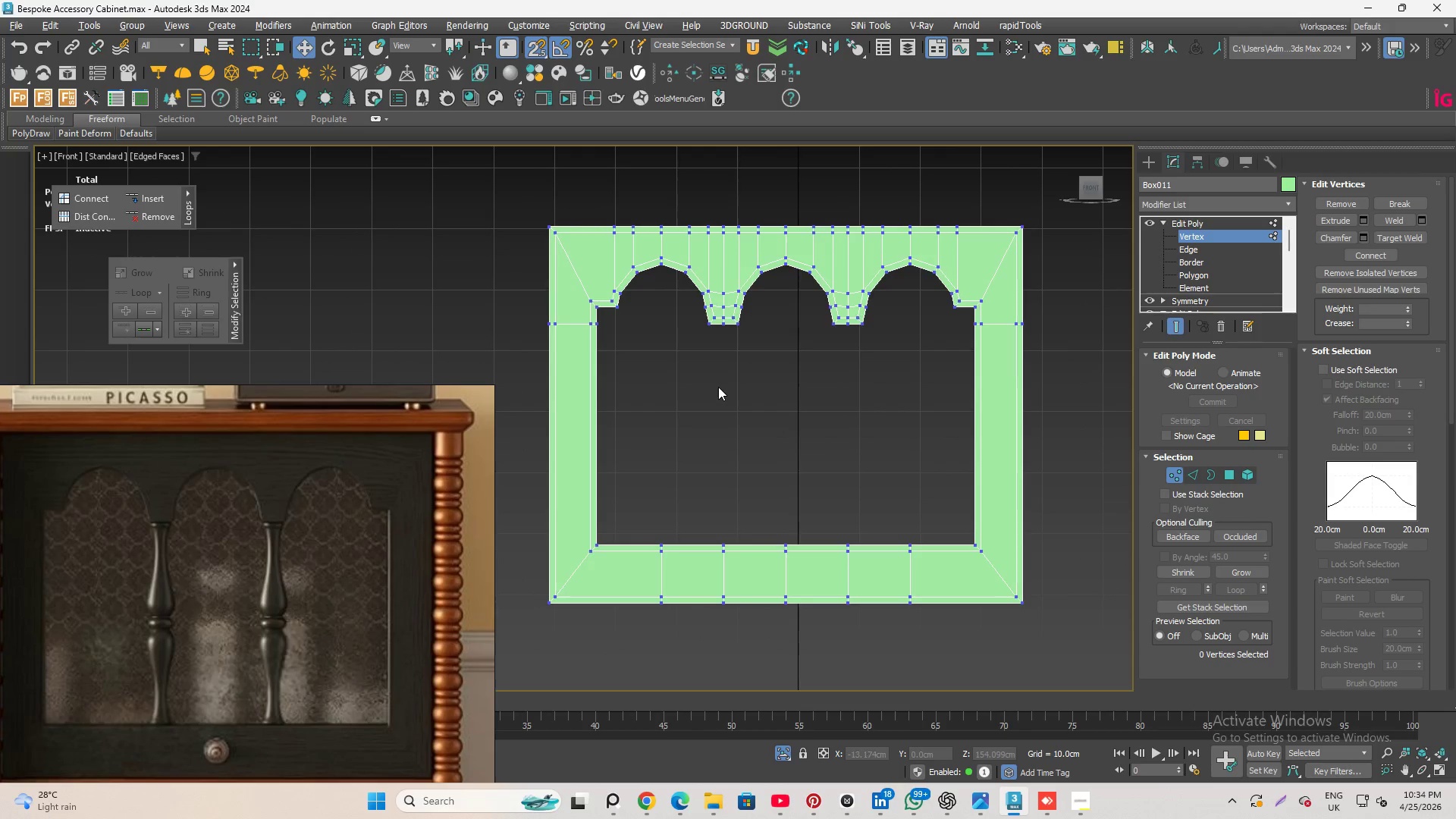 
wait(8.44)
 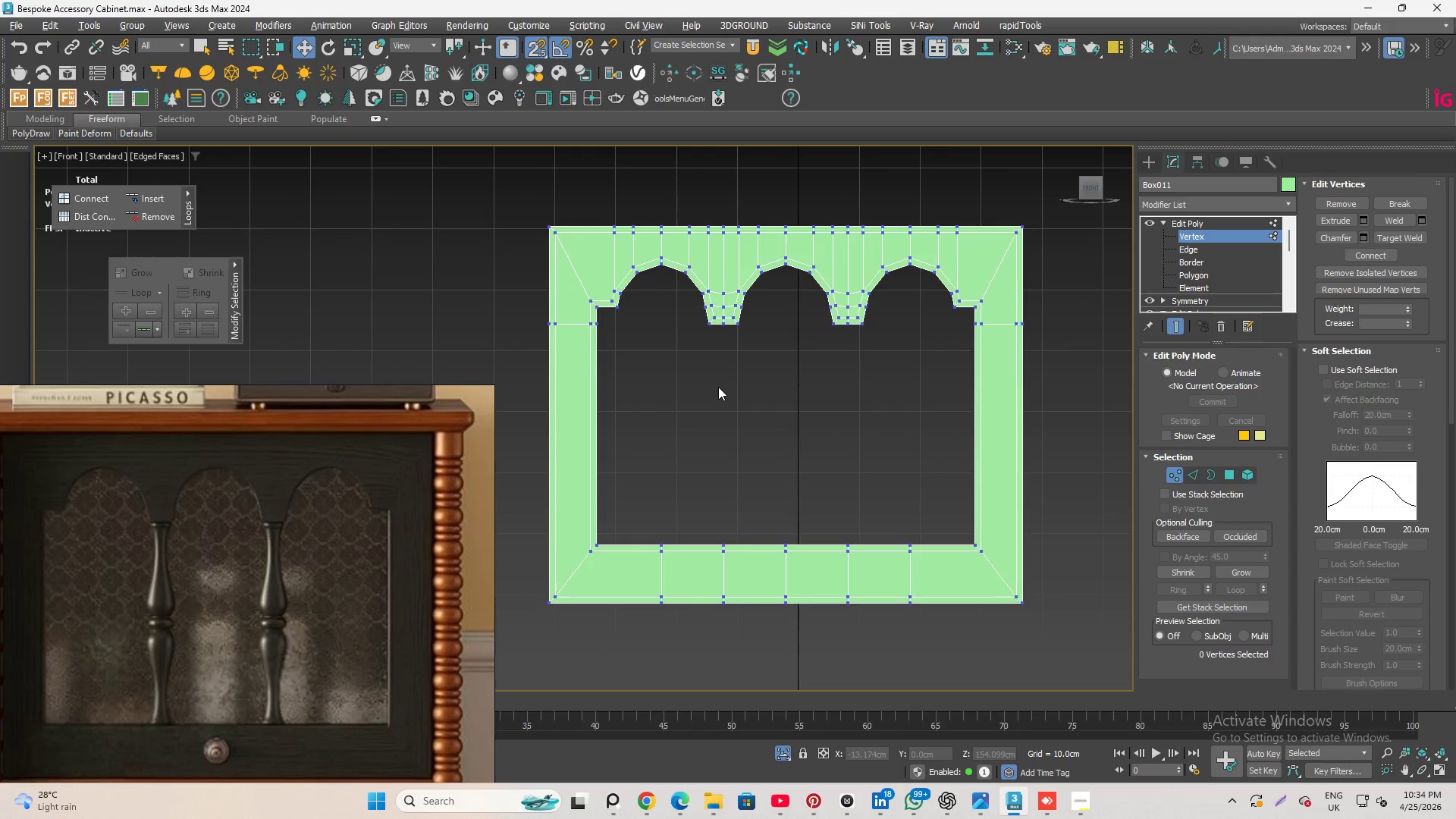 
scroll: coordinate [569, 202], scroll_direction: up, amount: 1.0
 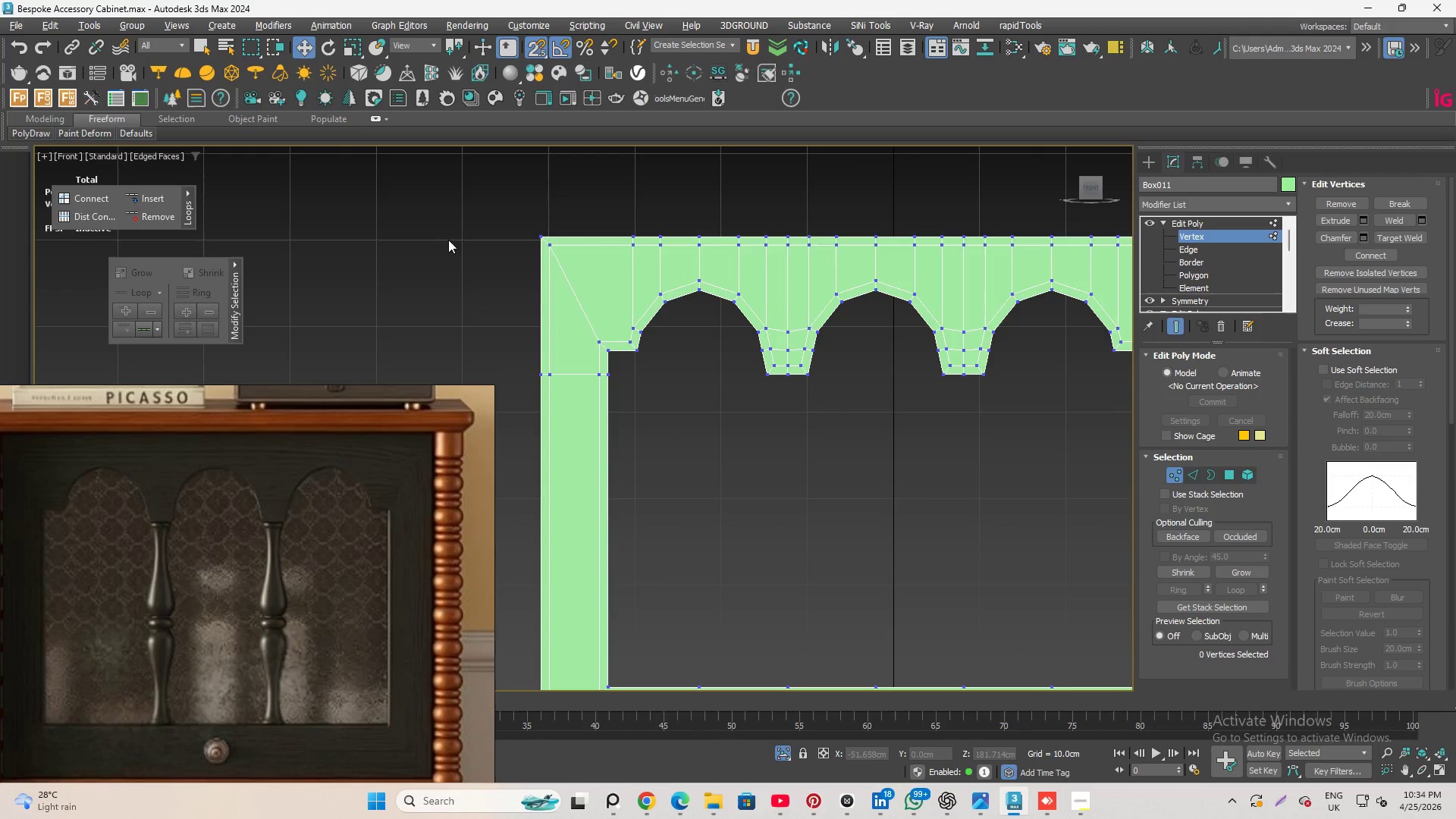 
left_click([1194, 253])
 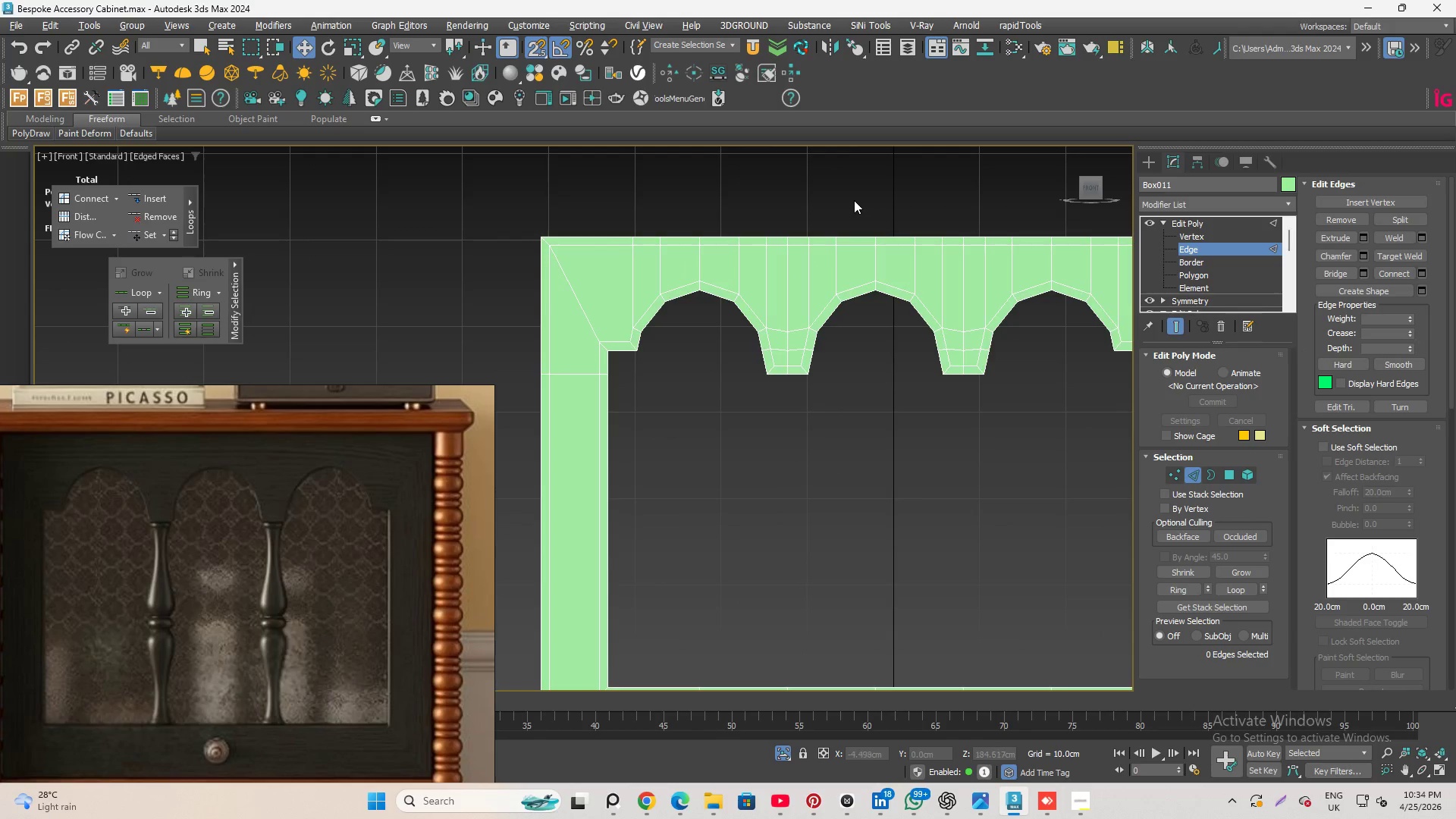 
key(Alt+1)
 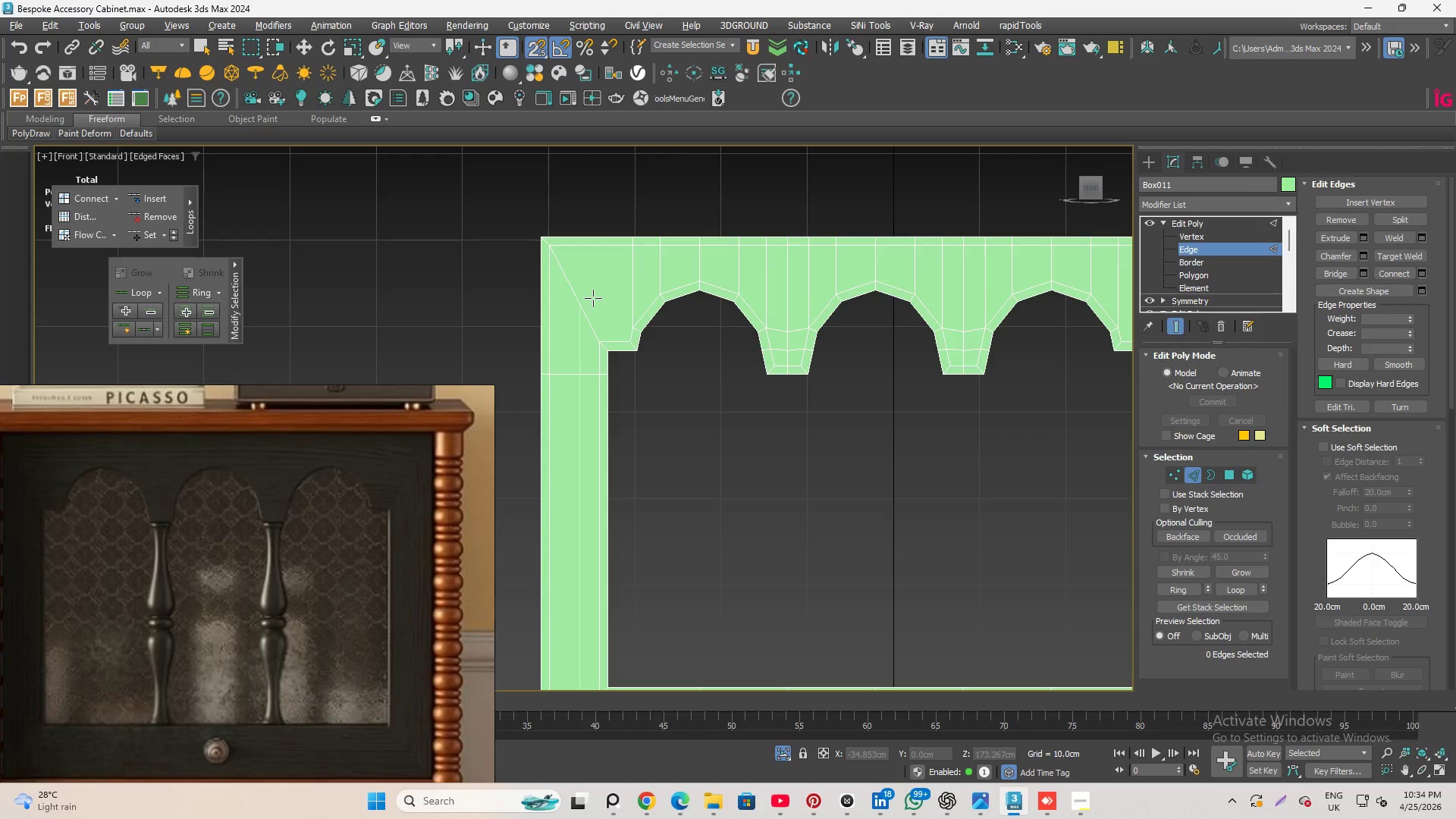 
wait(18.27)
 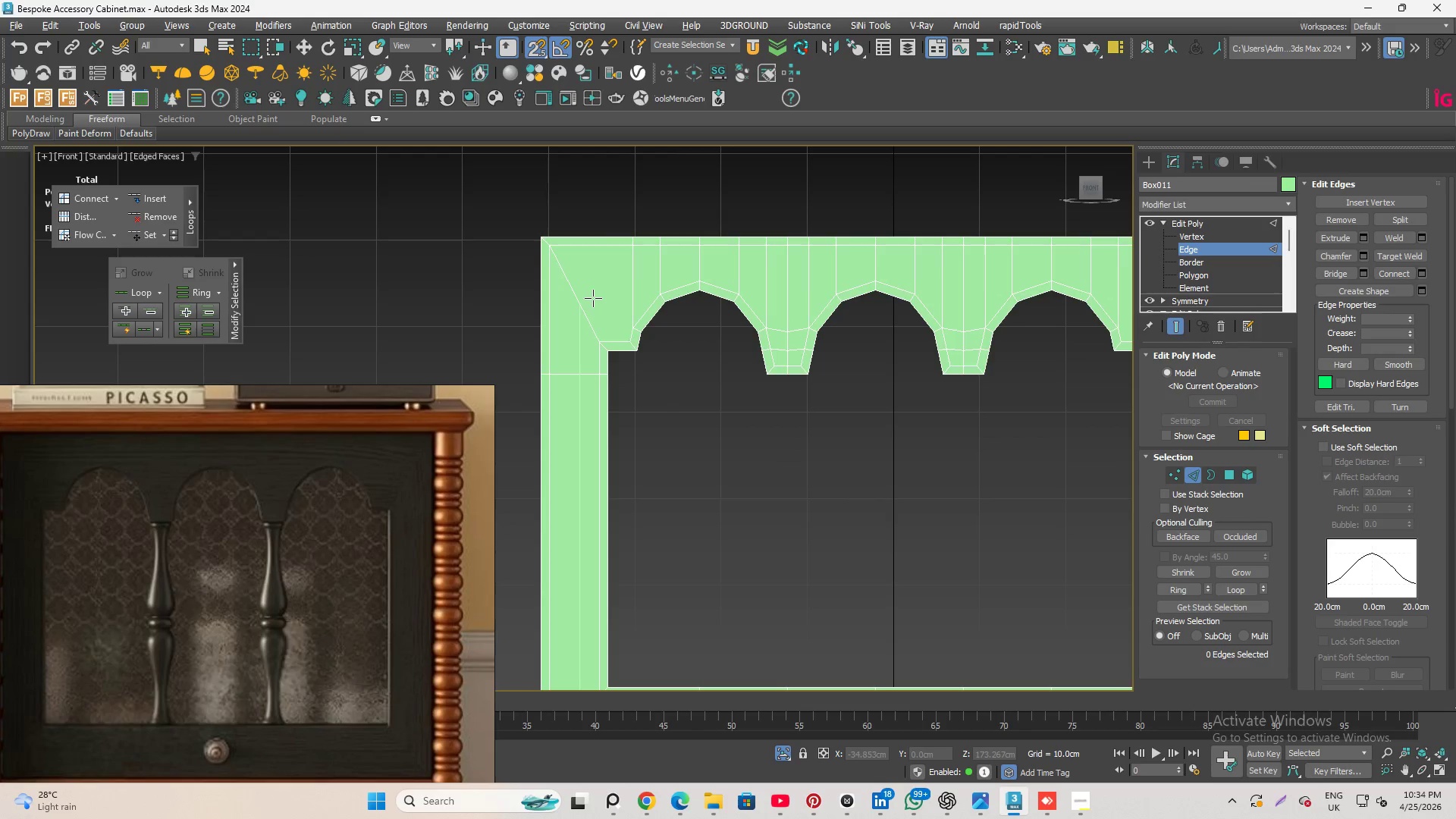 
right_click([617, 305])
 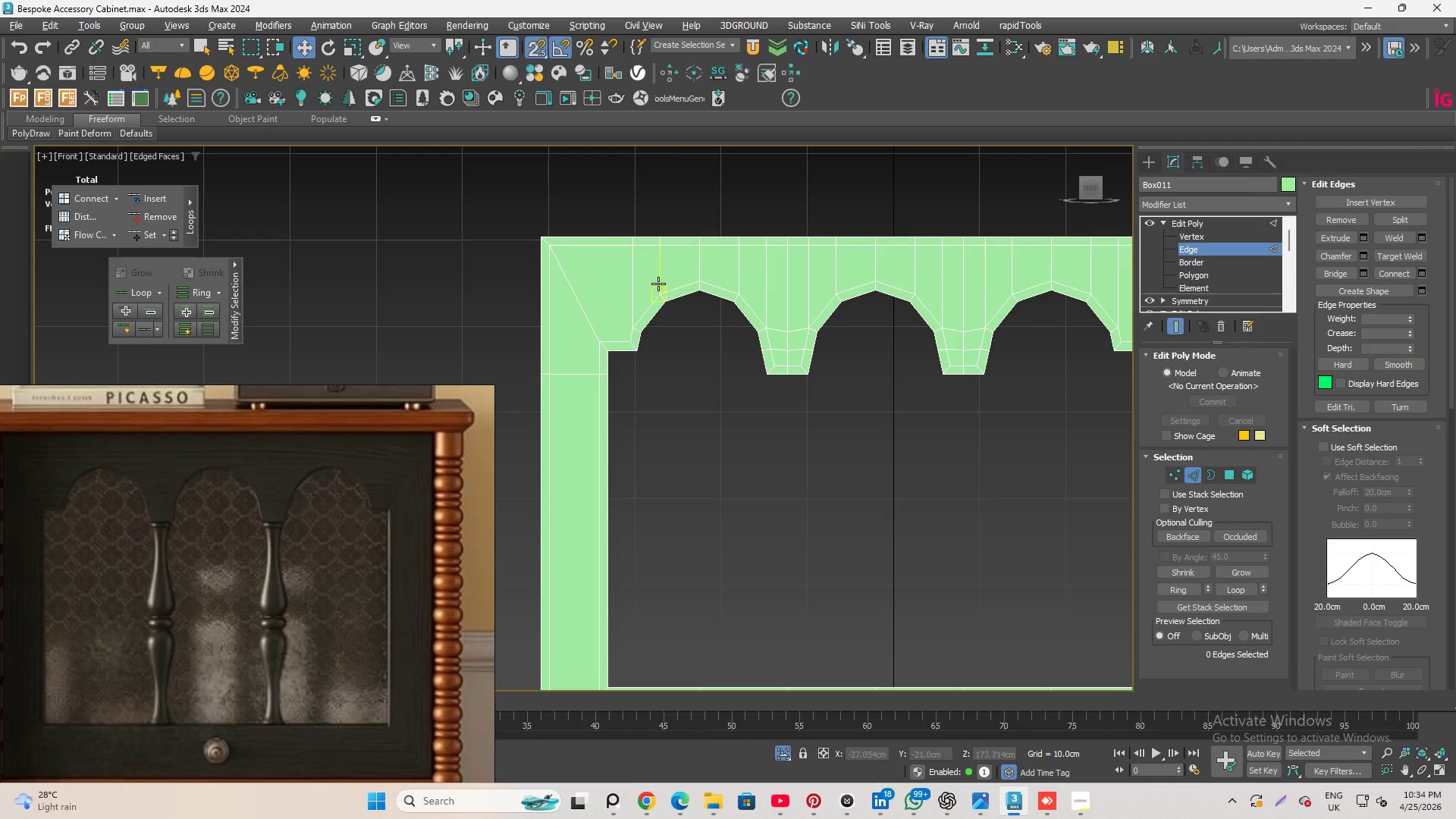 
scroll: coordinate [660, 283], scroll_direction: down, amount: 2.0
 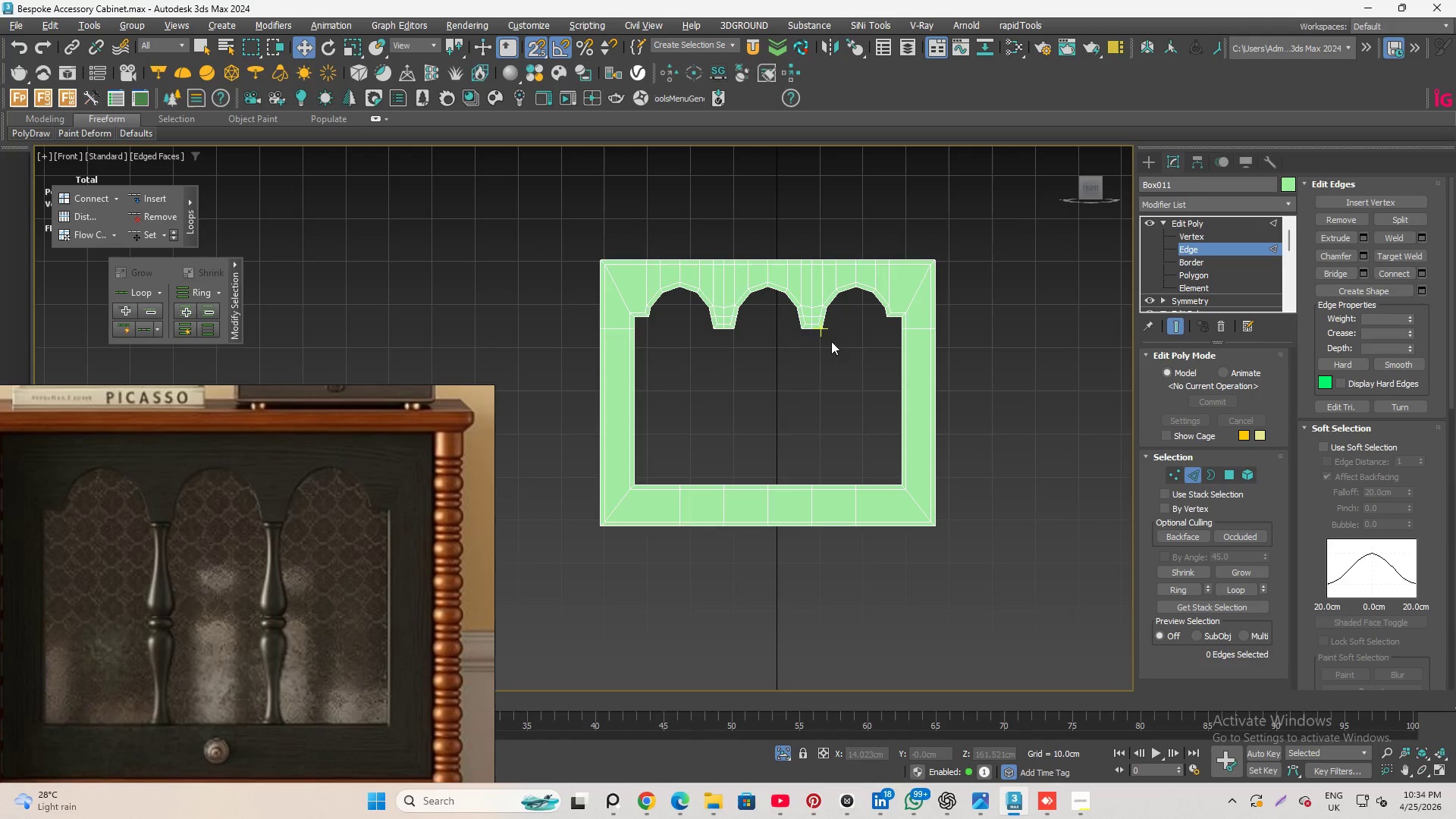 
scroll: coordinate [1111, 243], scroll_direction: up, amount: 2.0
 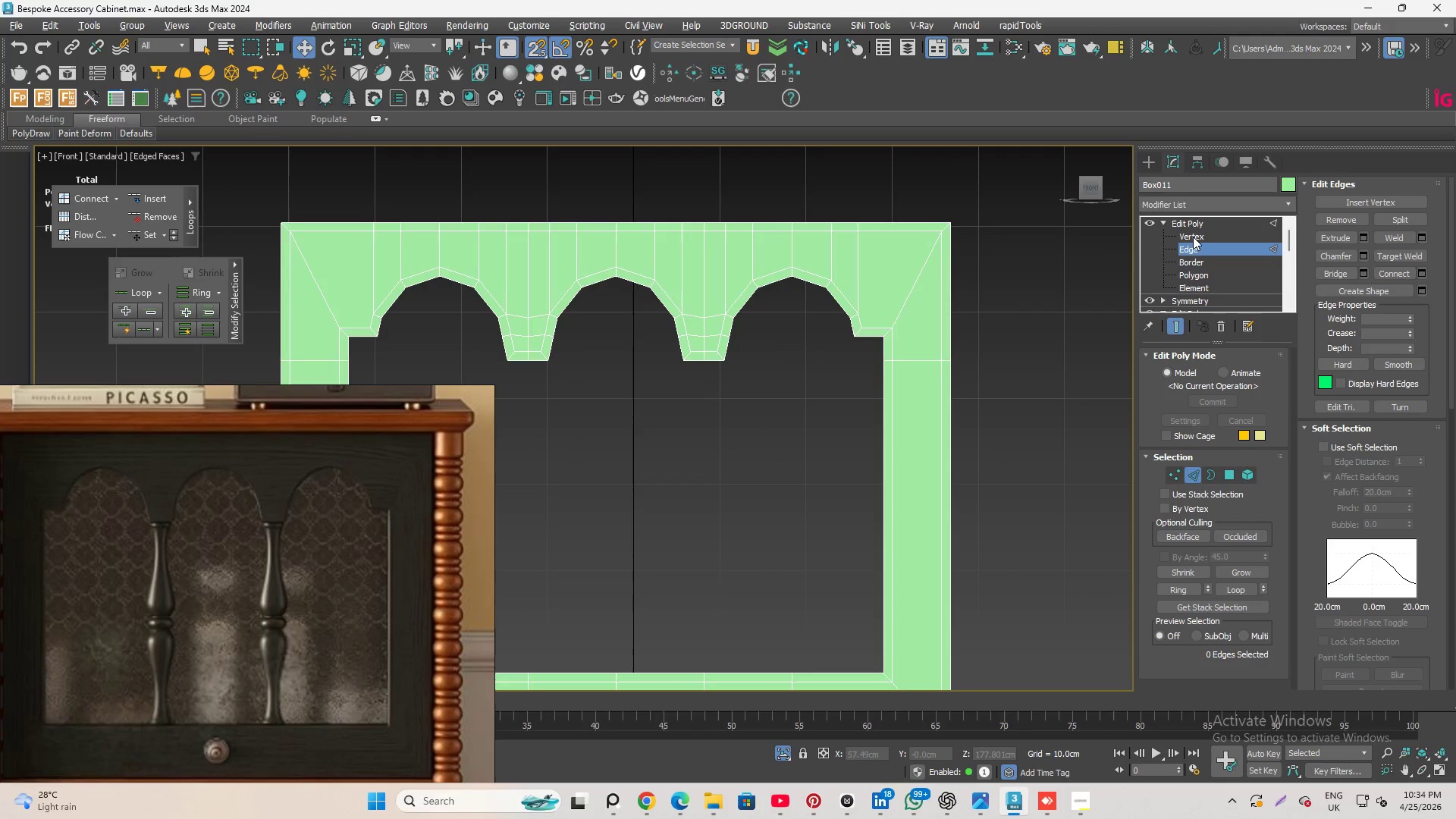 
left_click([1193, 236])
 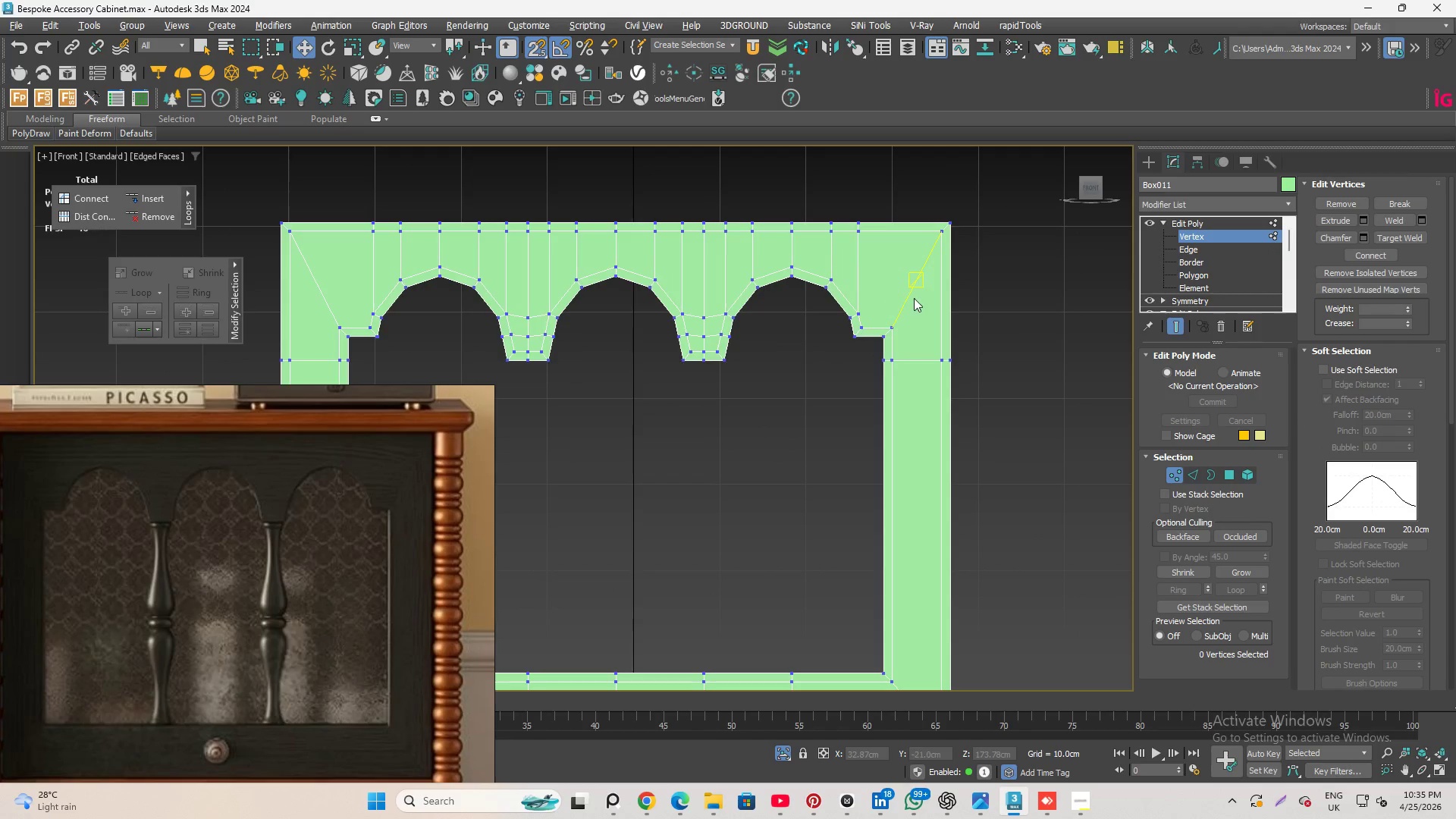 
scroll: coordinate [915, 298], scroll_direction: down, amount: 1.0
 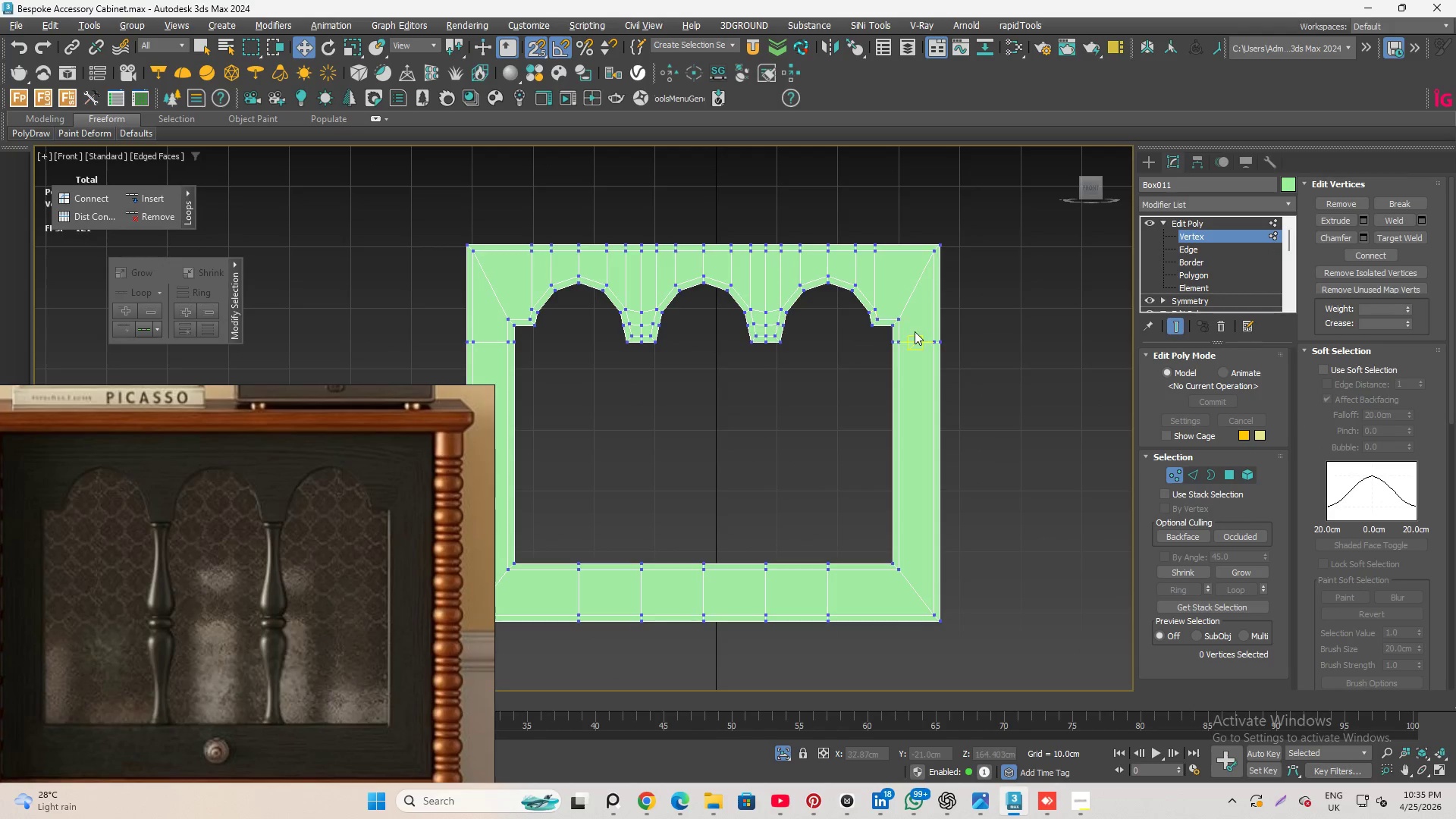 
scroll: coordinate [916, 295], scroll_direction: up, amount: 2.0
 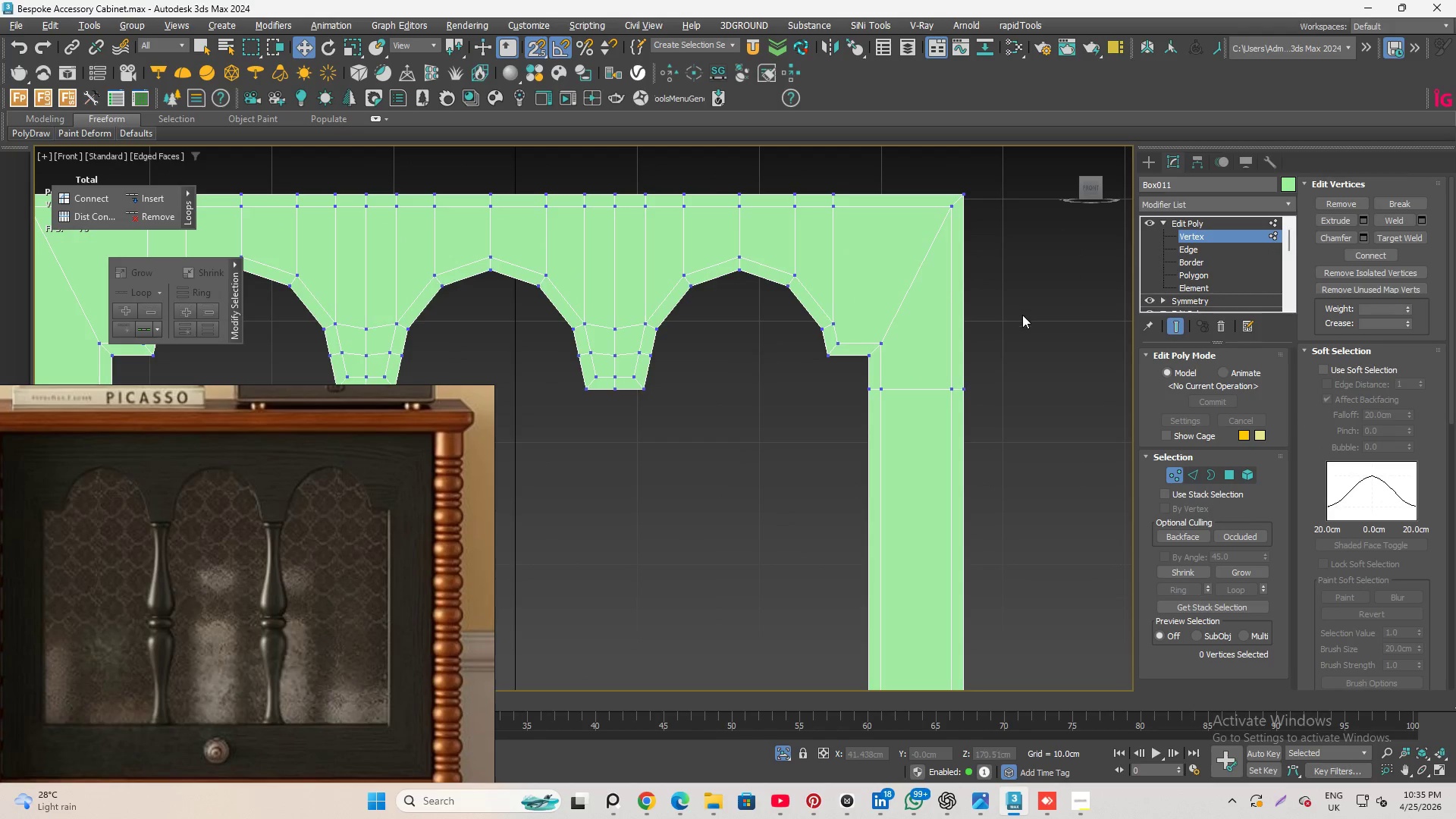 
key(Alt+C)
 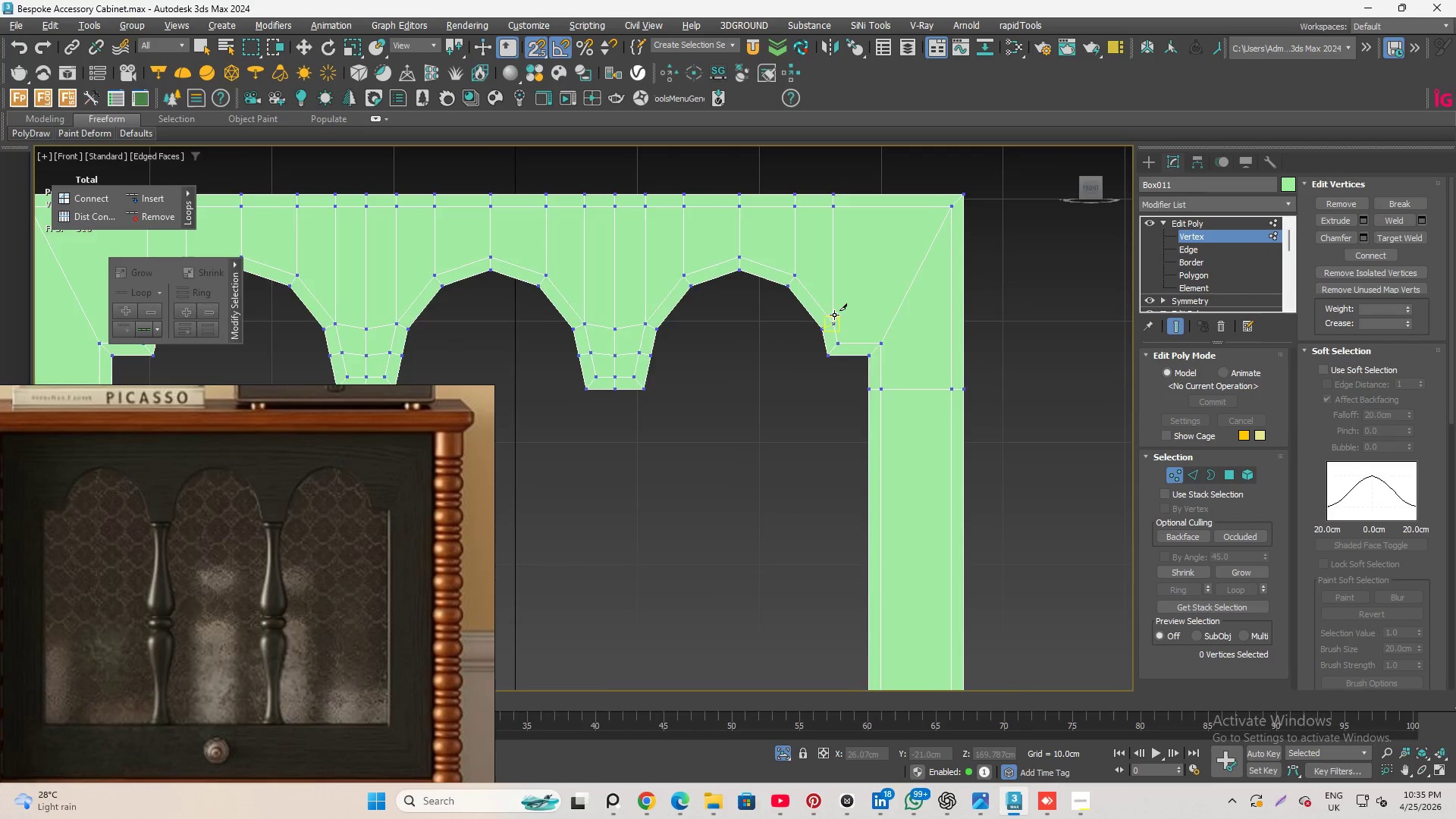 
scroll: coordinate [834, 315], scroll_direction: up, amount: 1.0
 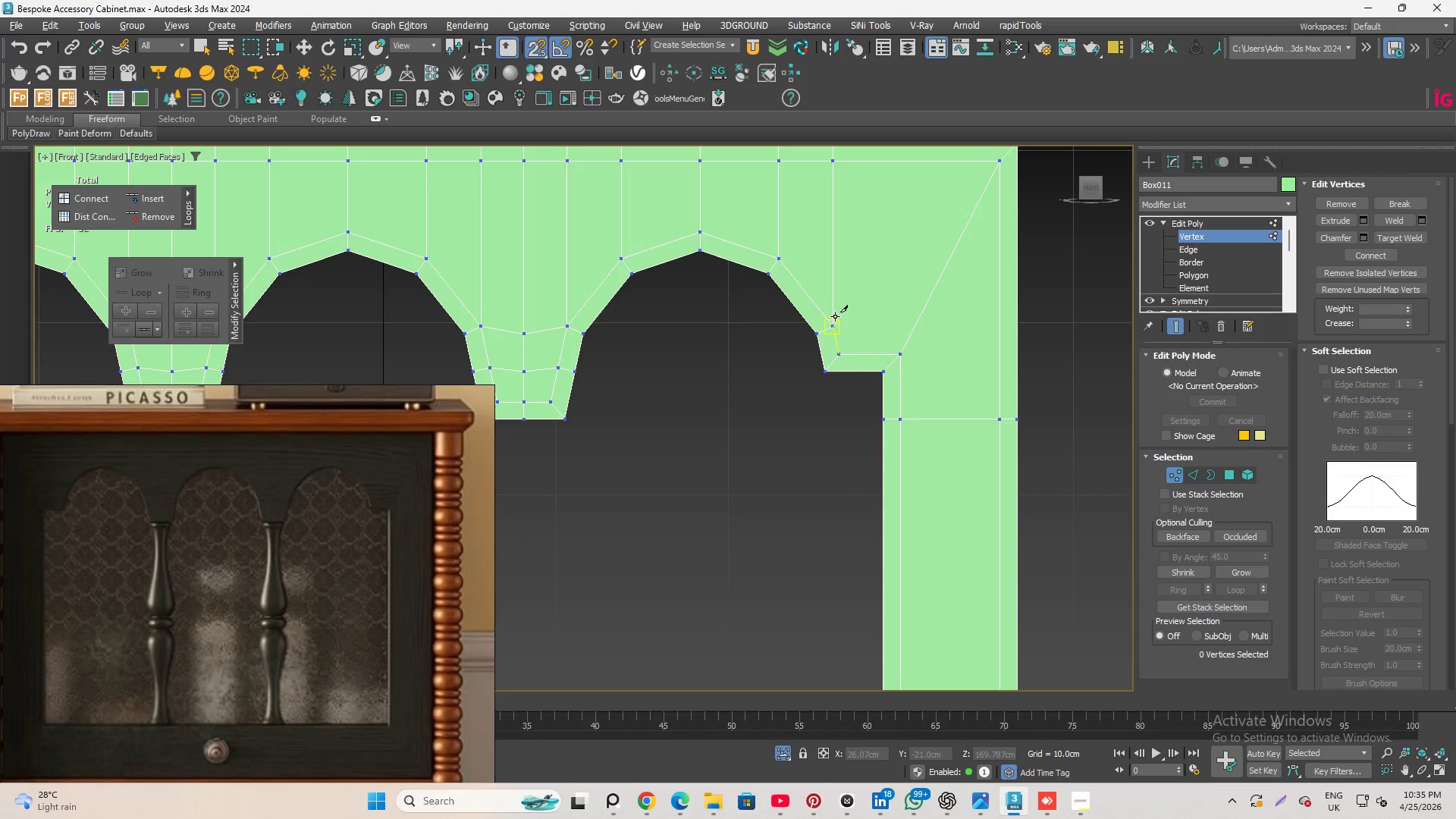 
left_click([835, 316])
 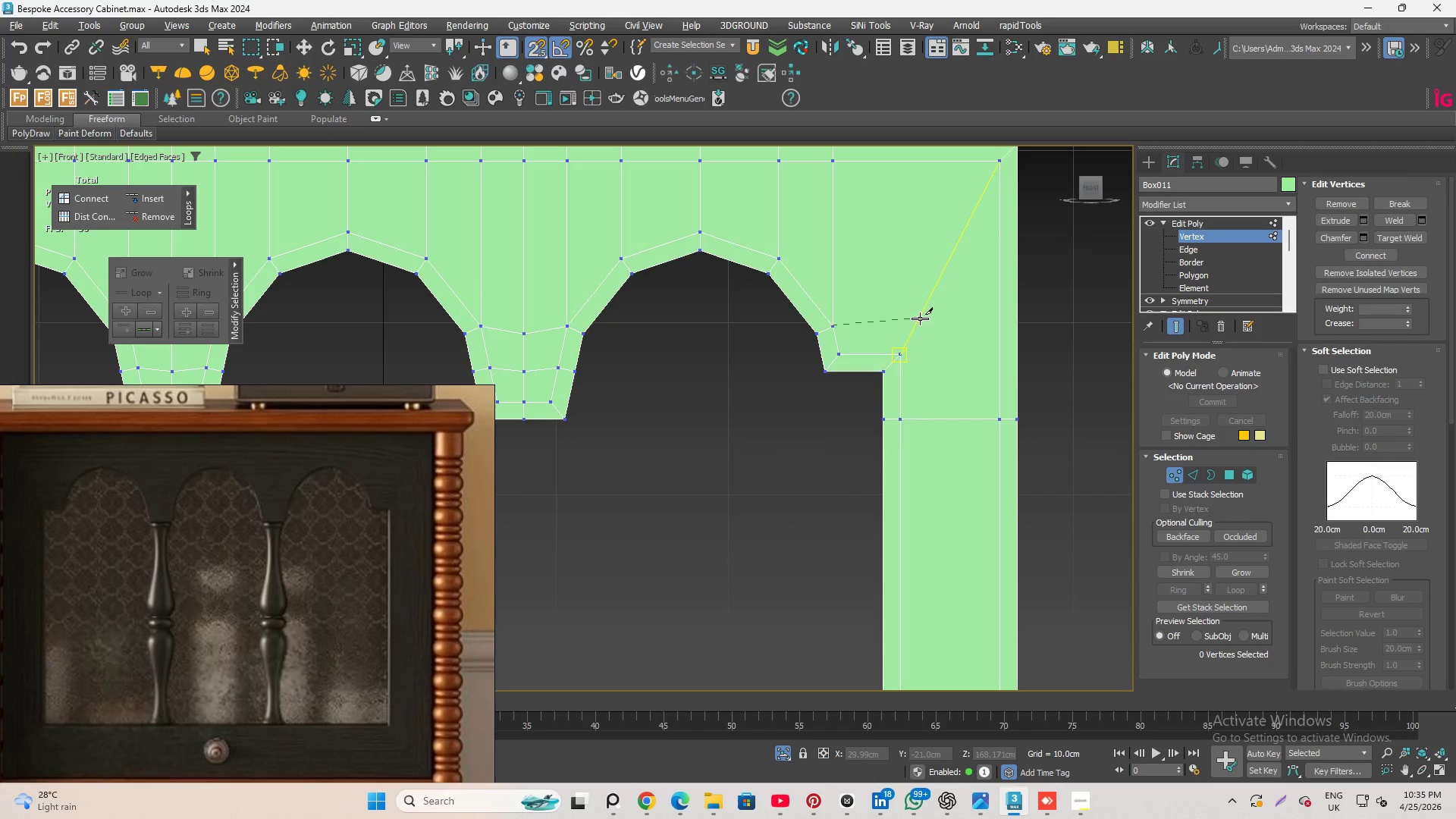 
key(S)
 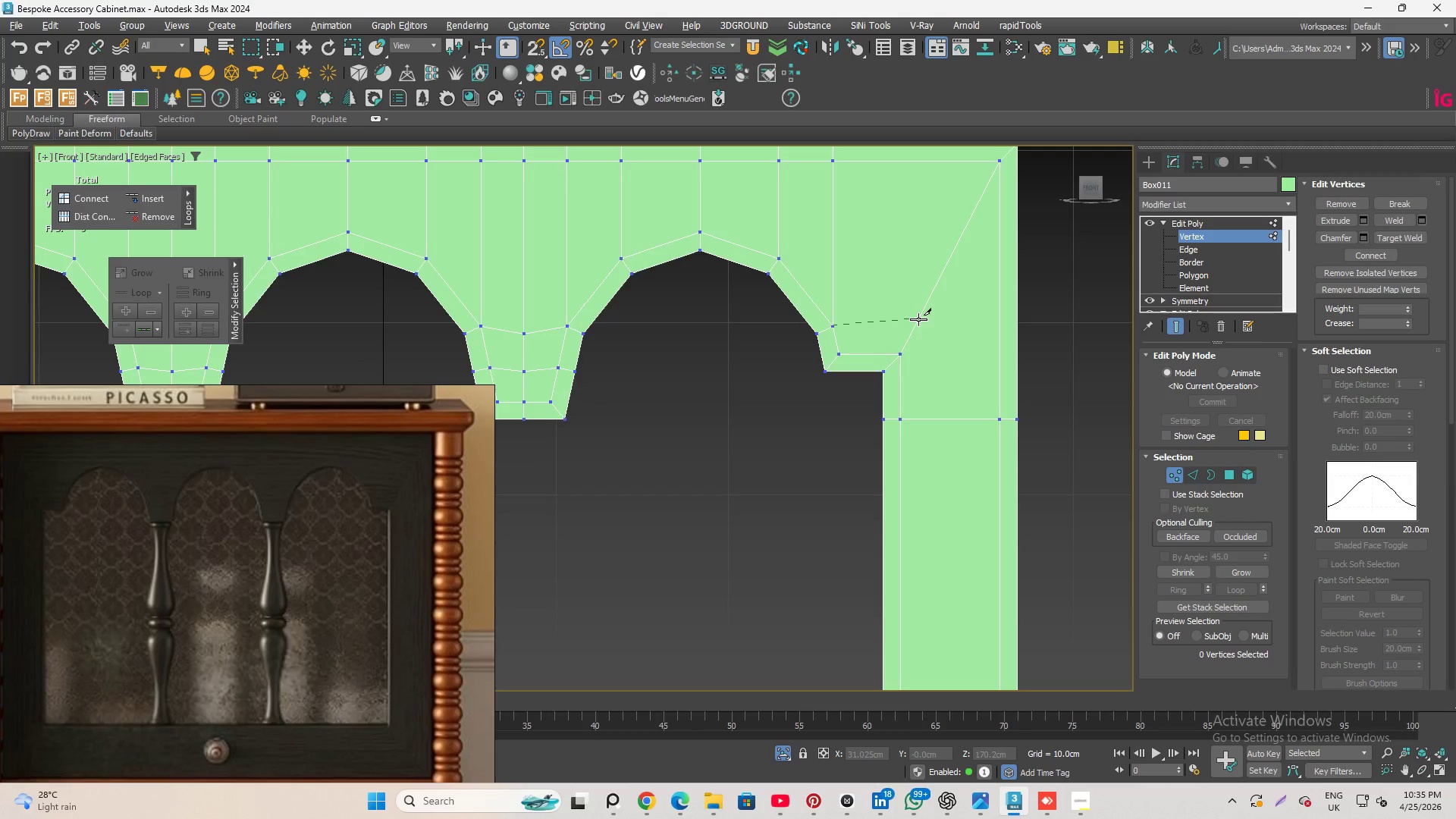 
left_click([918, 319])
 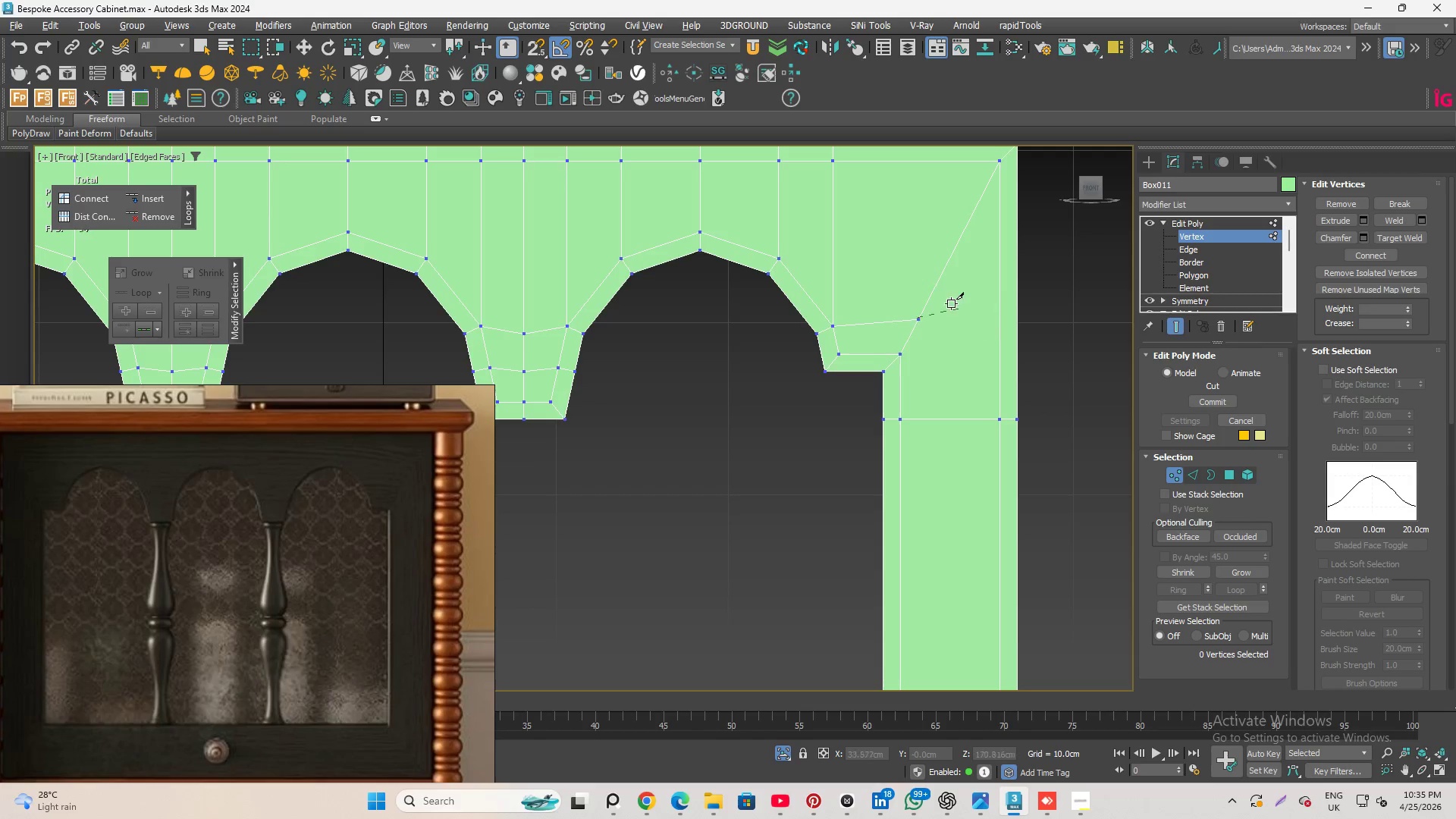 
scroll: coordinate [882, 309], scroll_direction: down, amount: 4.0
 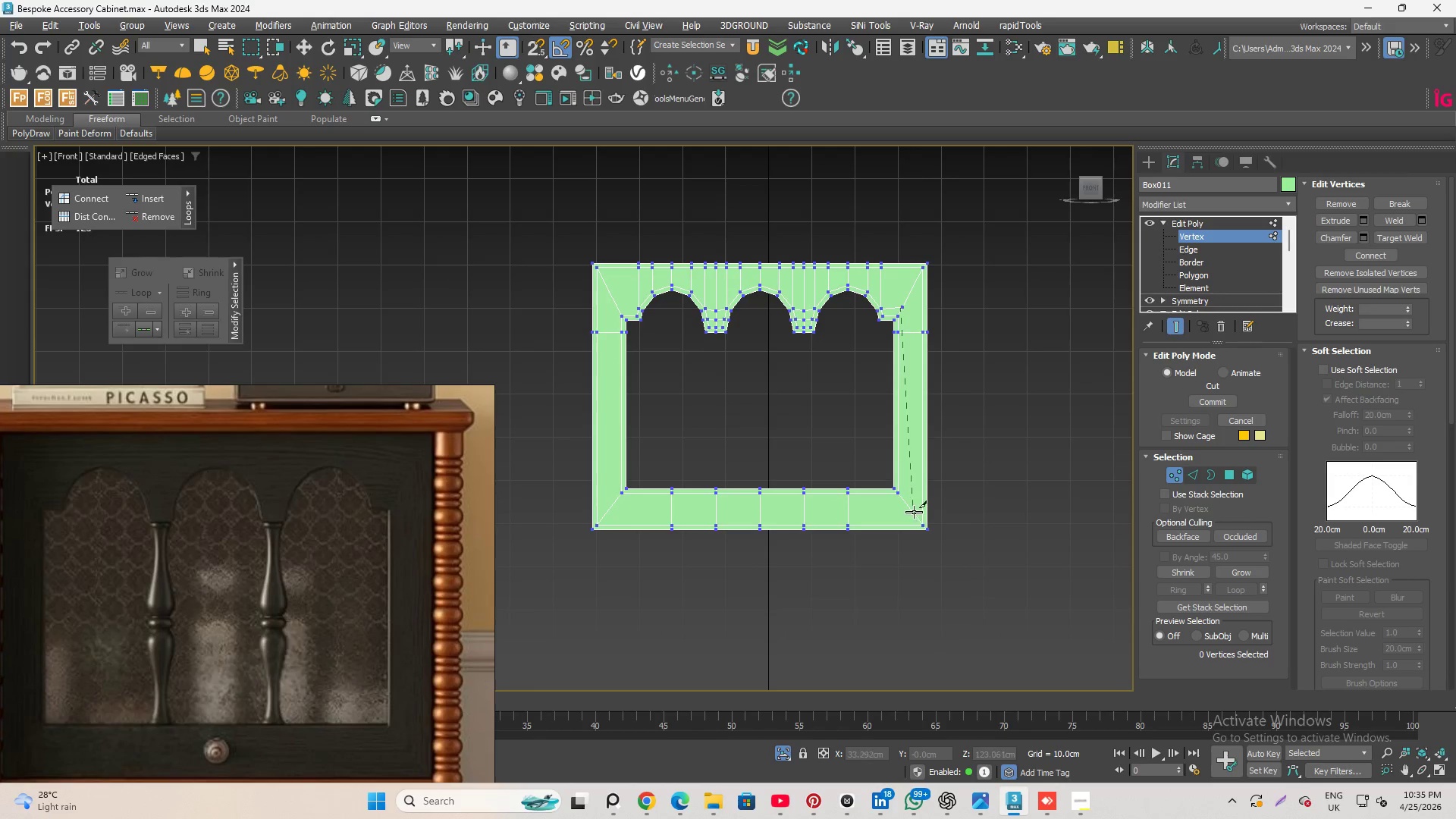 
scroll: coordinate [902, 239], scroll_direction: up, amount: 5.0
 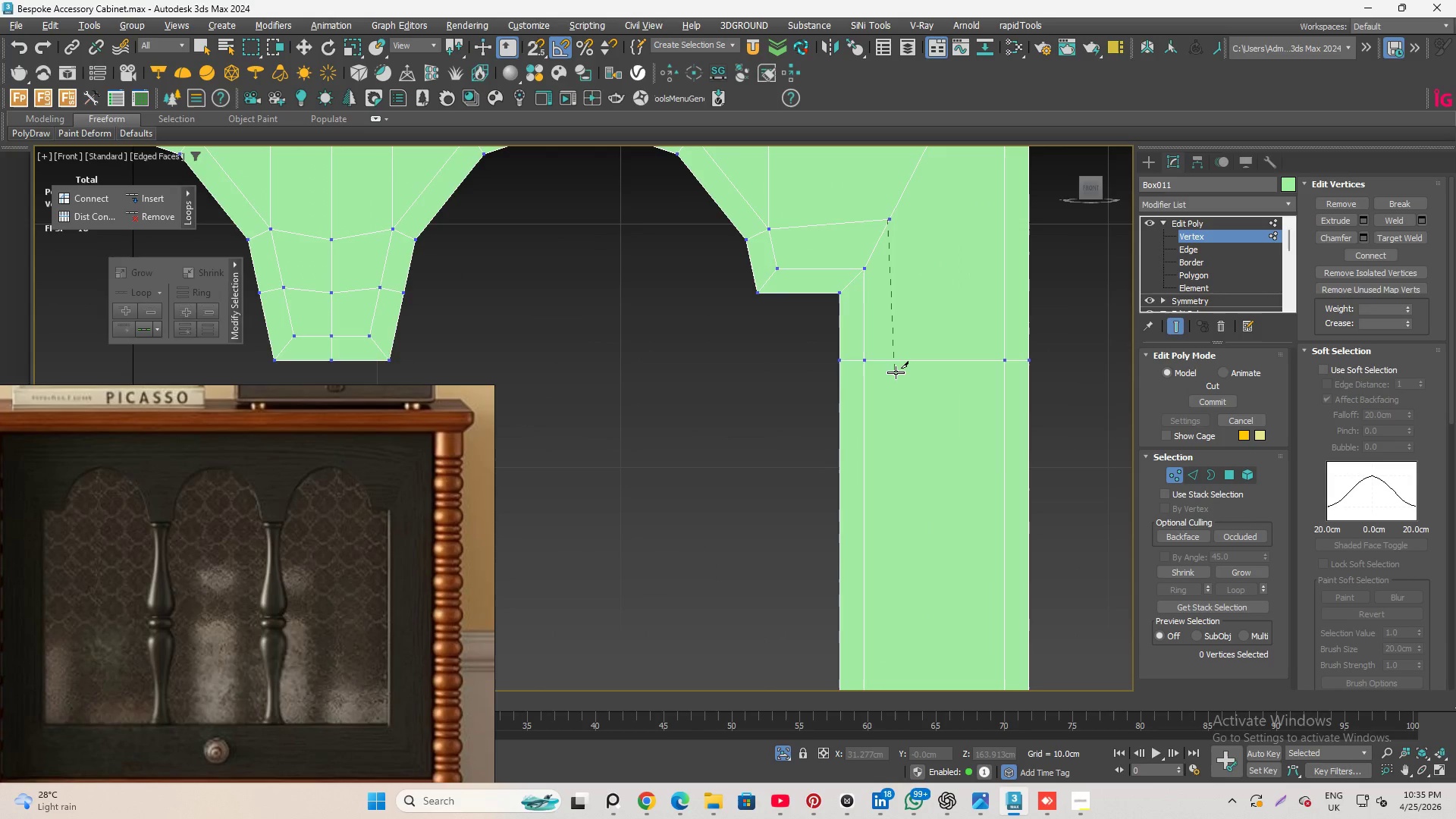 
wait(6.23)
 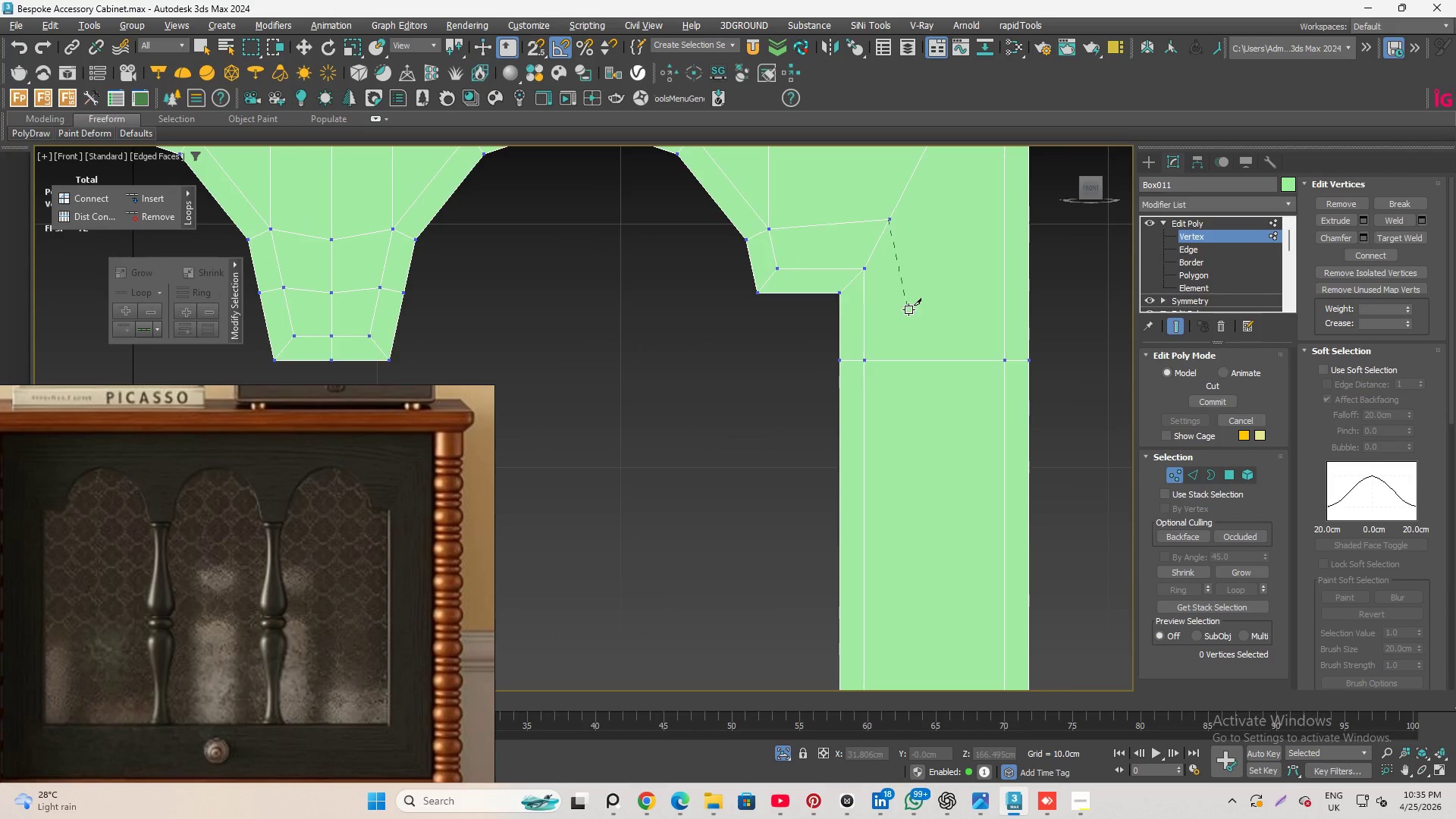 
left_click([895, 361])
 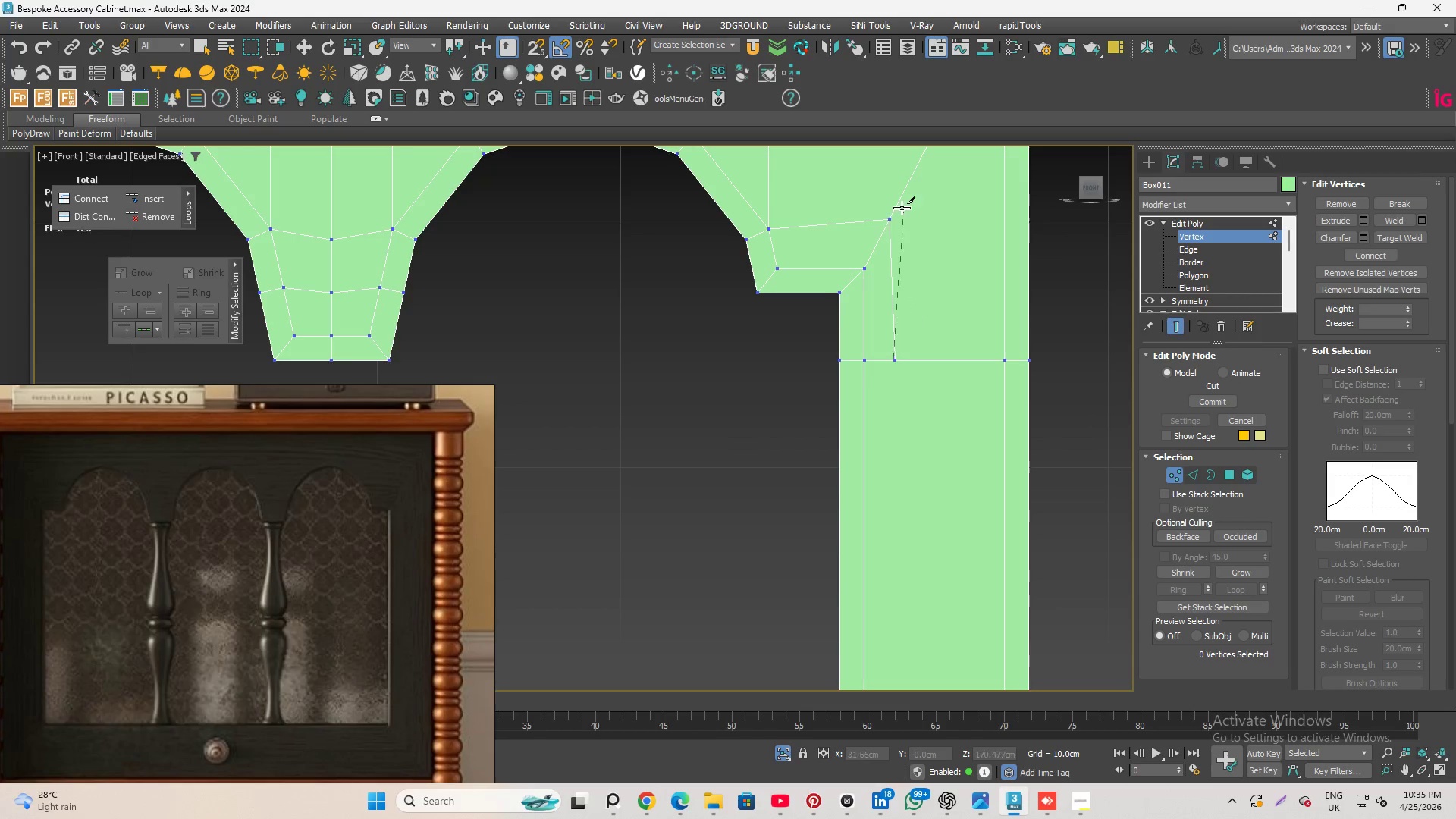 
scroll: coordinate [890, 346], scroll_direction: down, amount: 1.0
 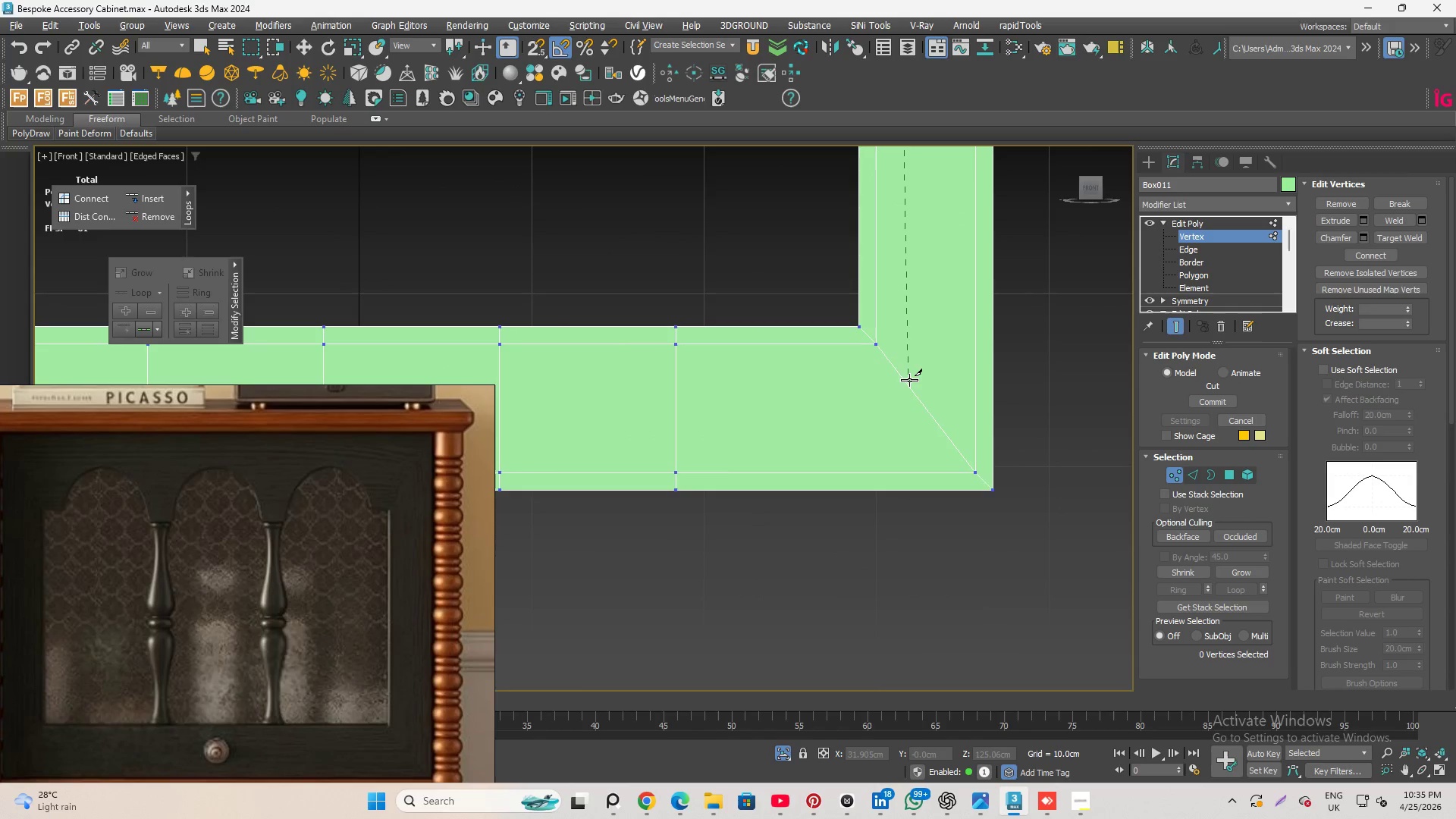 
left_click([908, 383])
 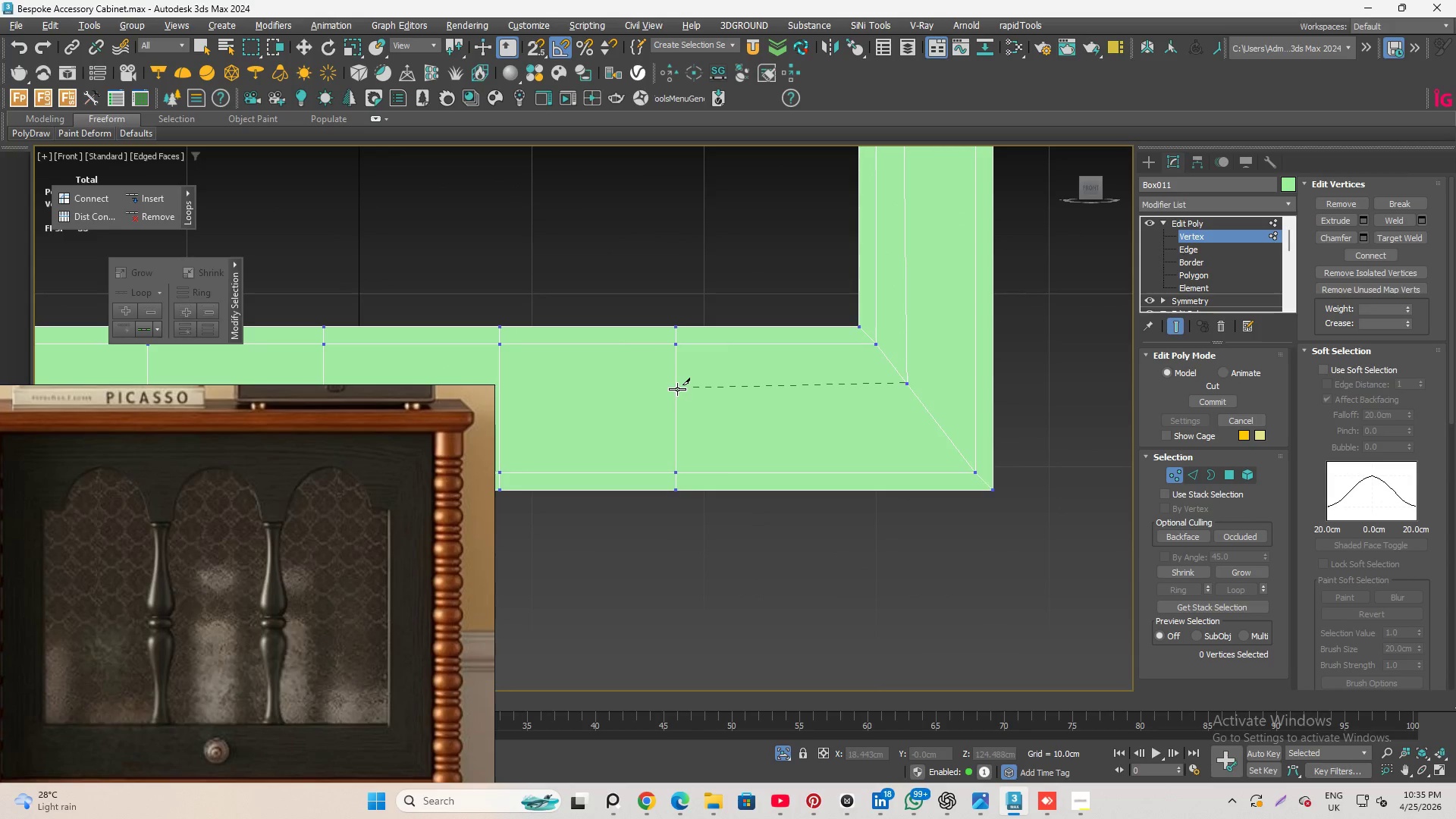 
left_click([674, 387])
 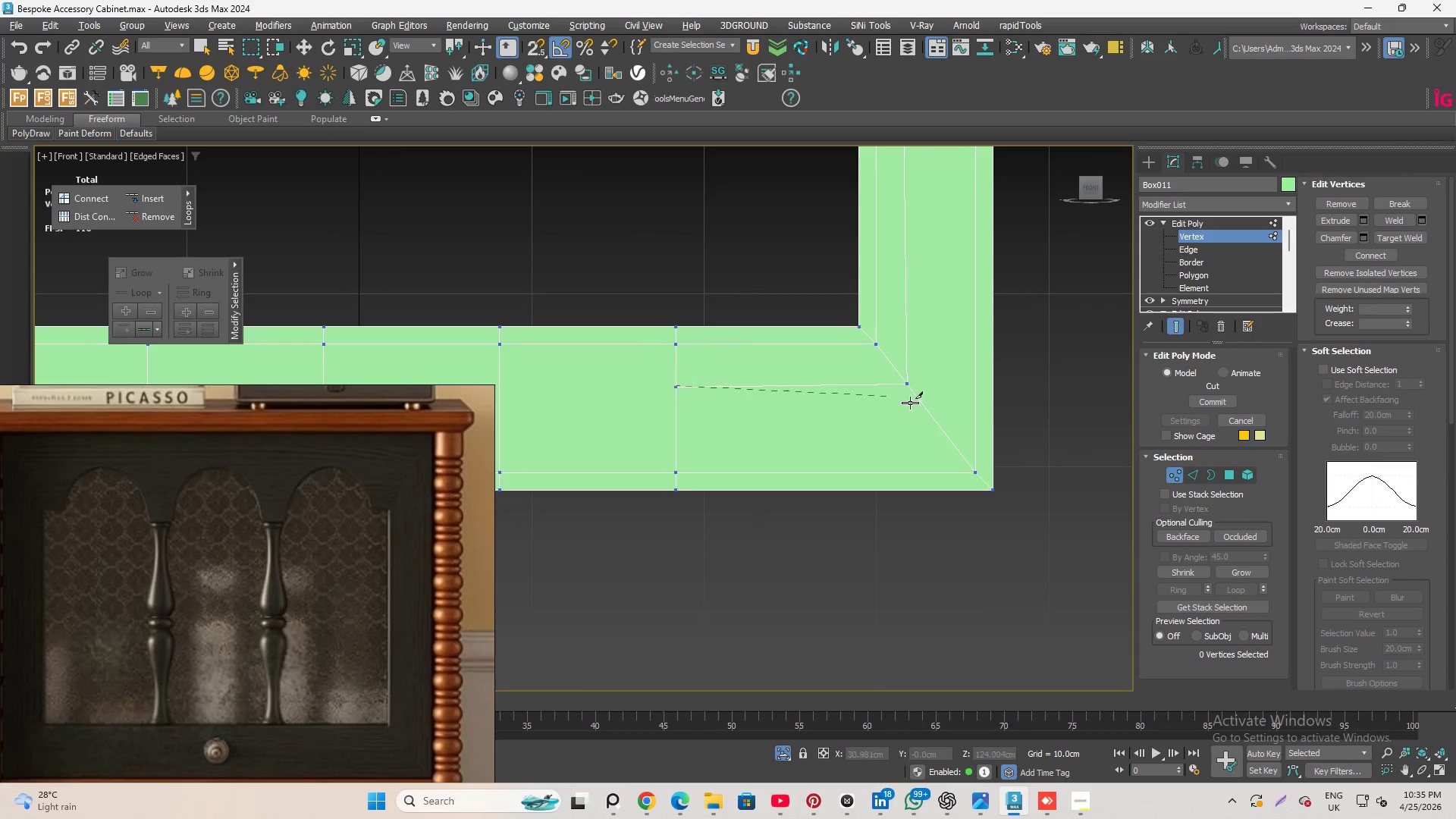 
scroll: coordinate [939, 444], scroll_direction: down, amount: 4.0
 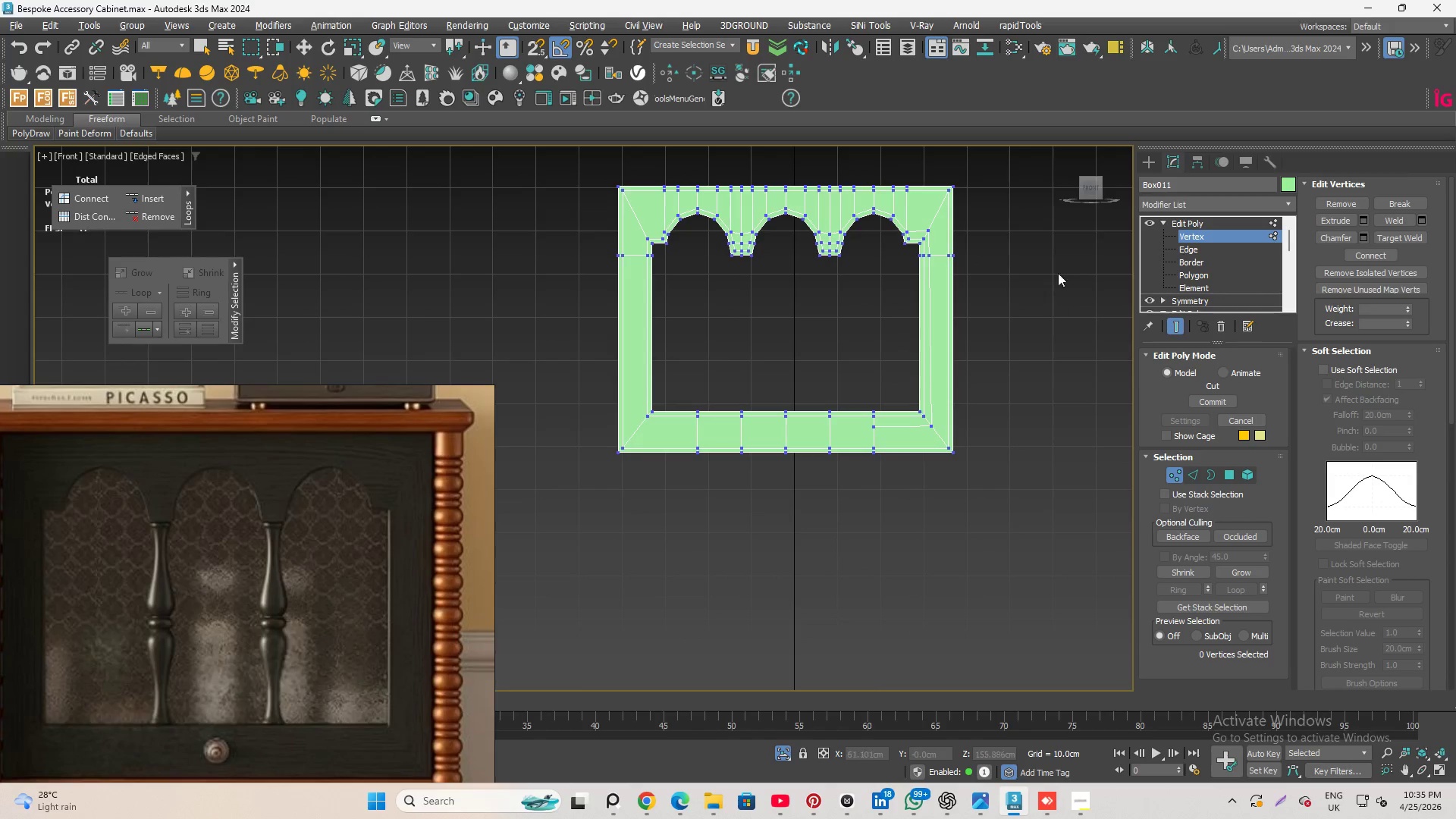 
scroll: coordinate [952, 171], scroll_direction: up, amount: 5.0
 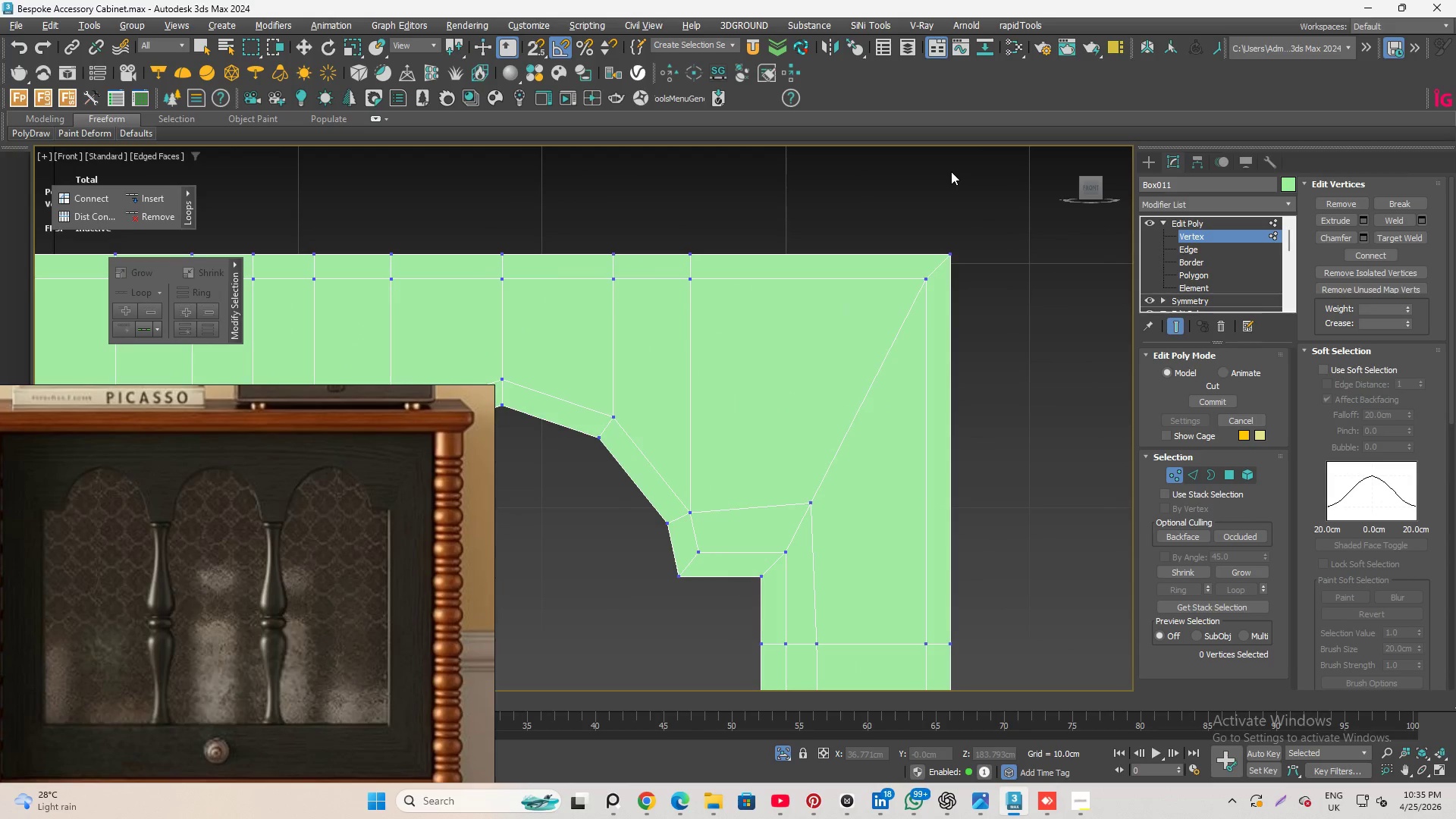 
scroll: coordinate [1006, 189], scroll_direction: down, amount: 5.0
 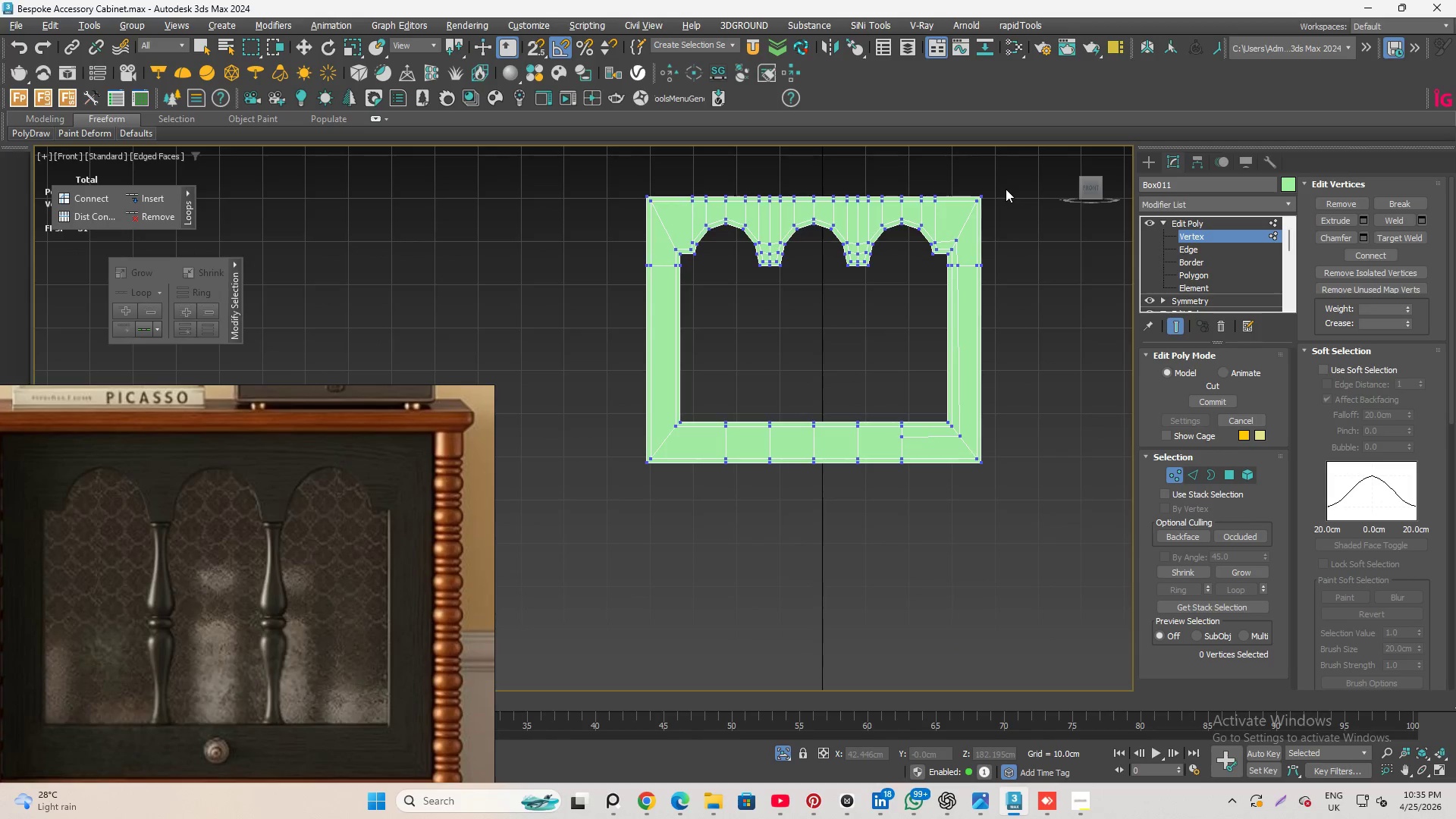 
scroll: coordinate [1006, 189], scroll_direction: up, amount: 1.0
 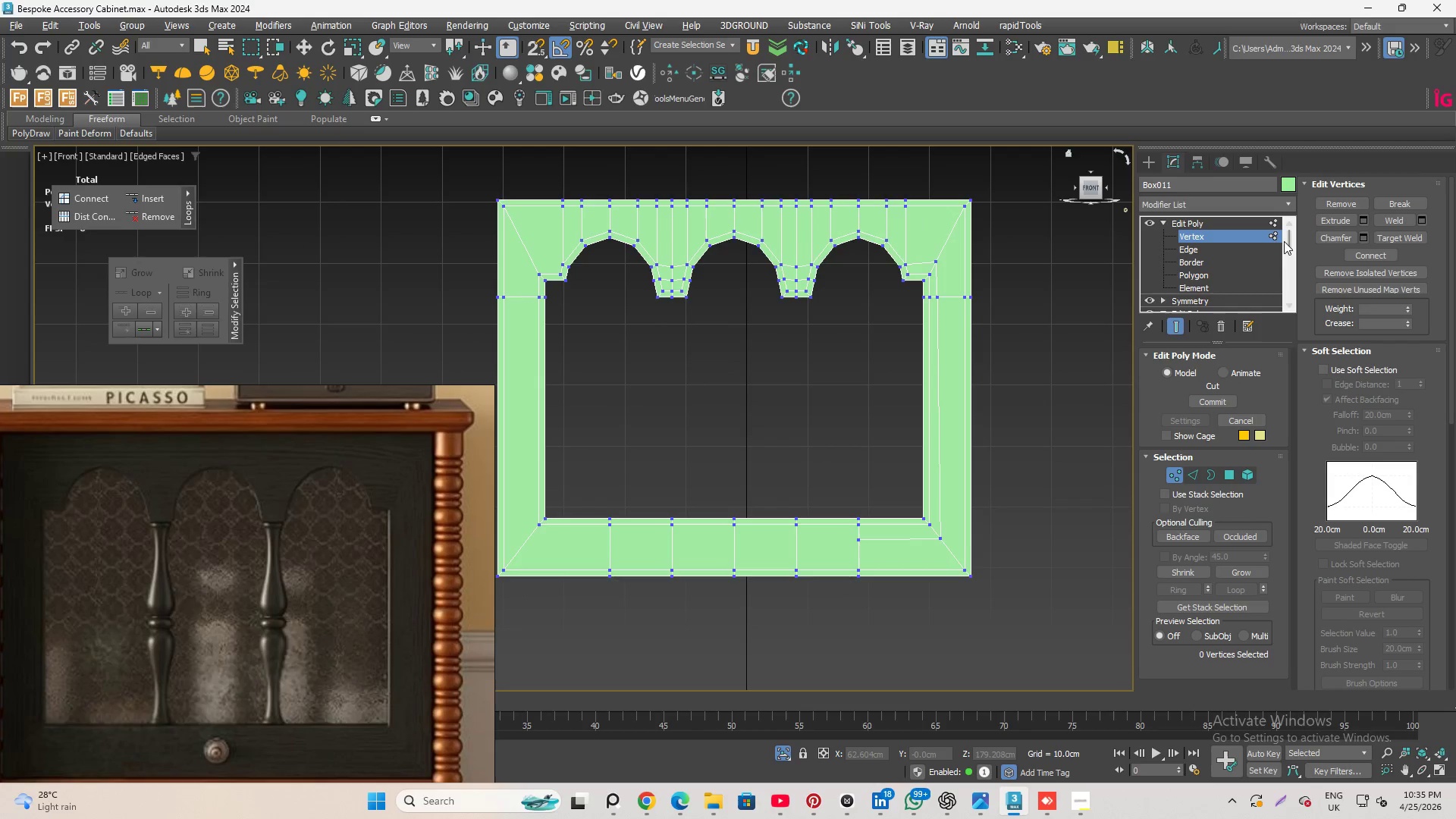 
left_click([1226, 234])
 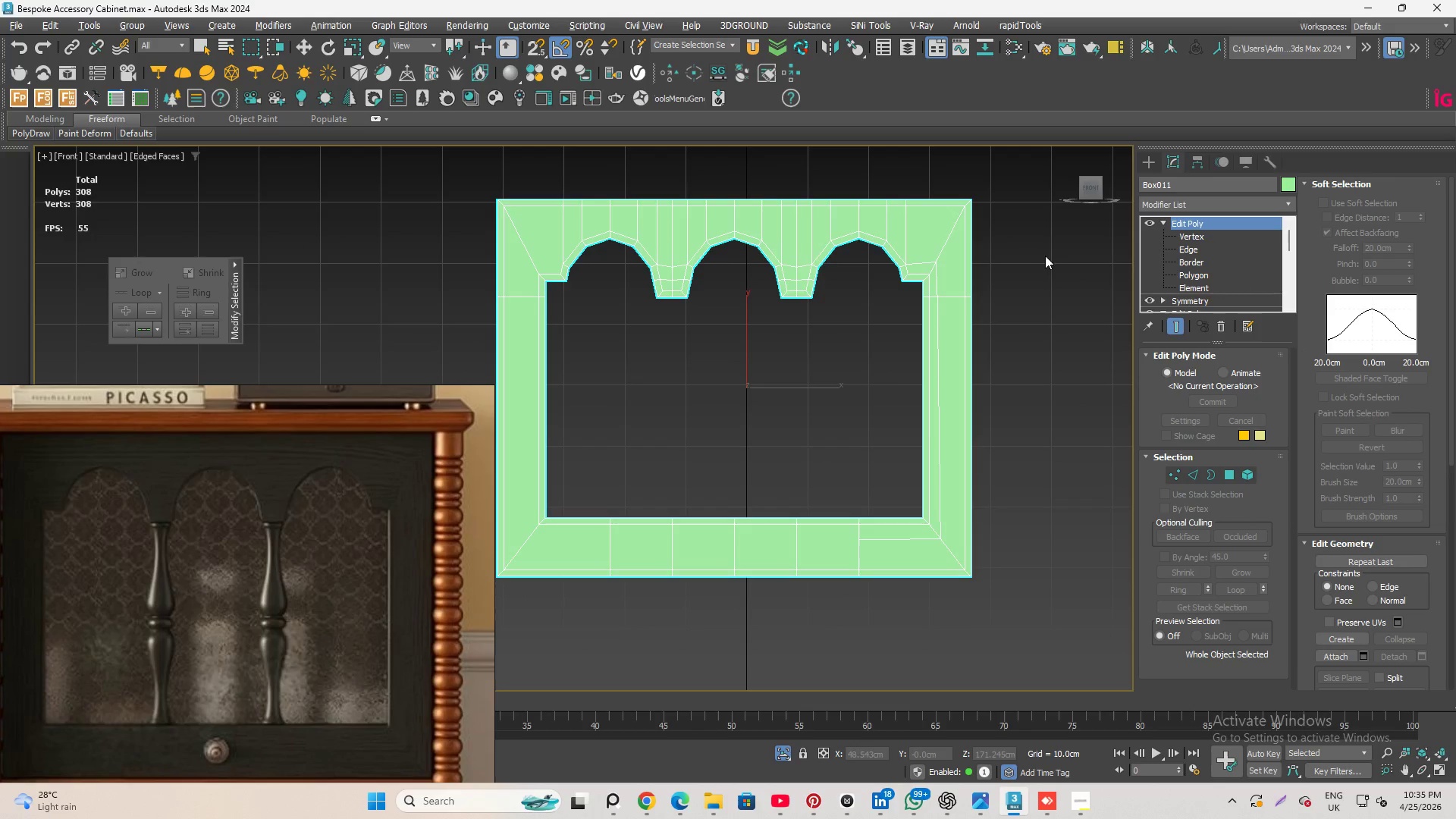 
right_click([1062, 256])
 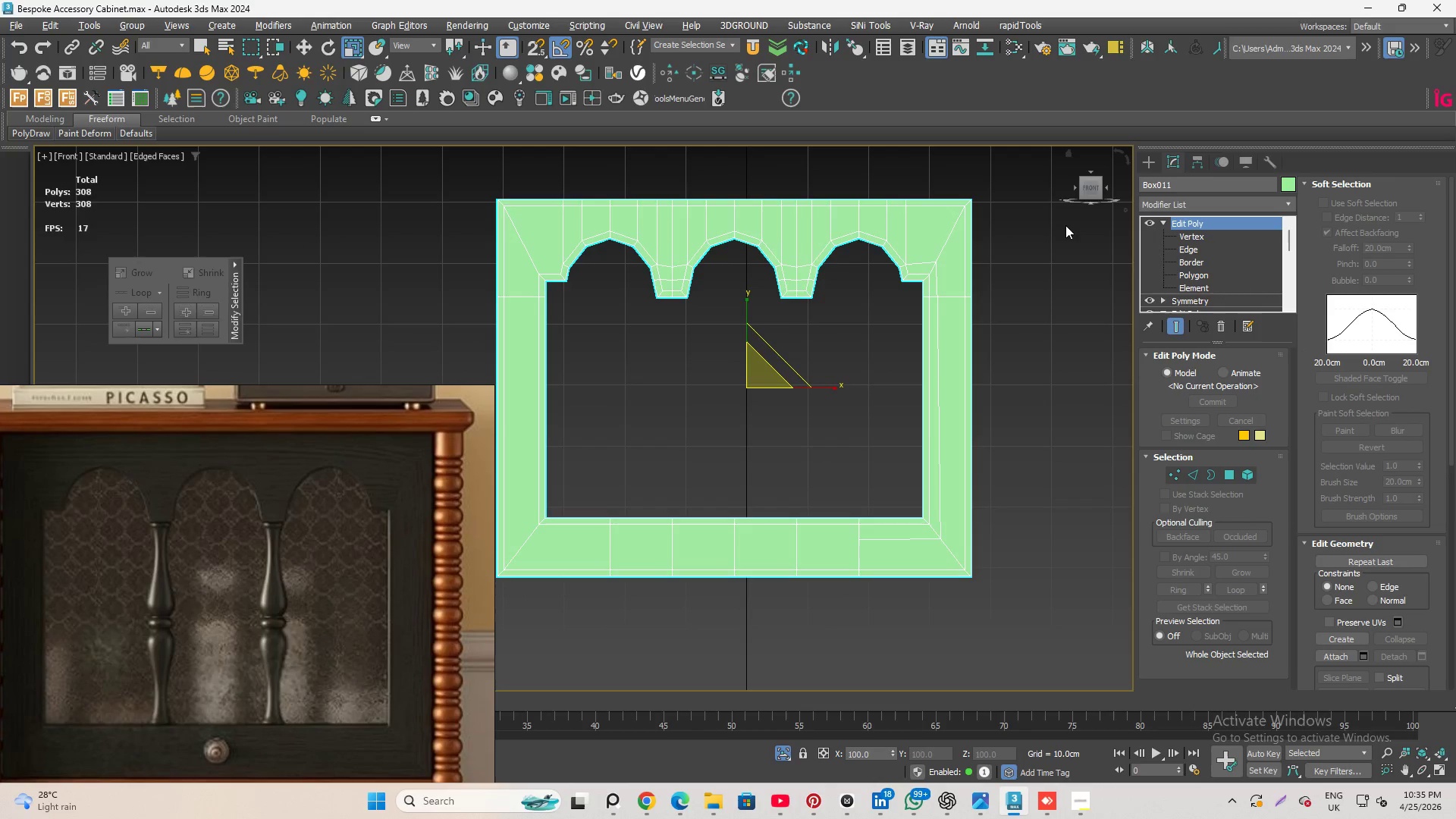 
left_click([1066, 224])
 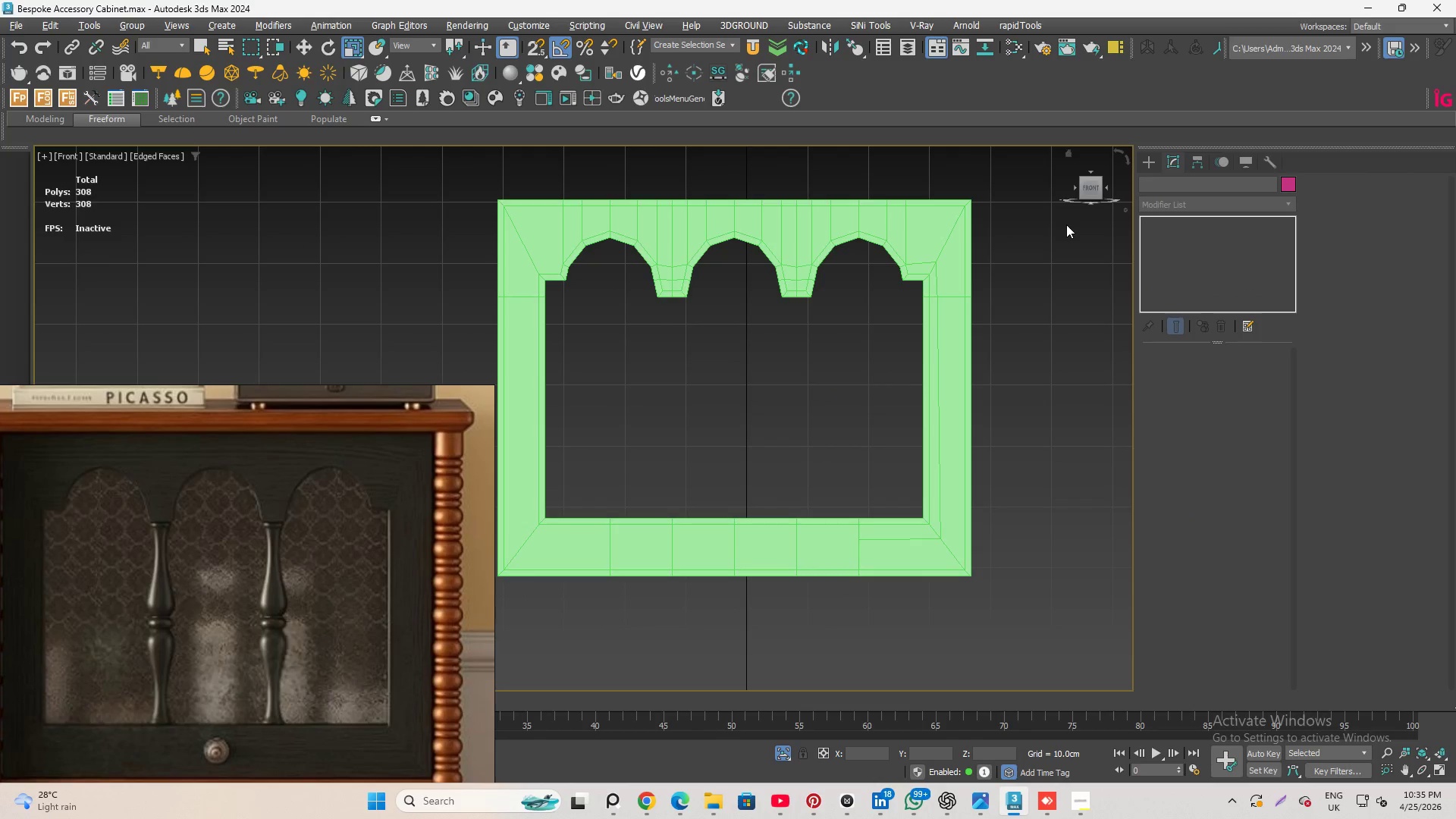 
scroll: coordinate [926, 237], scroll_direction: up, amount: 2.0
 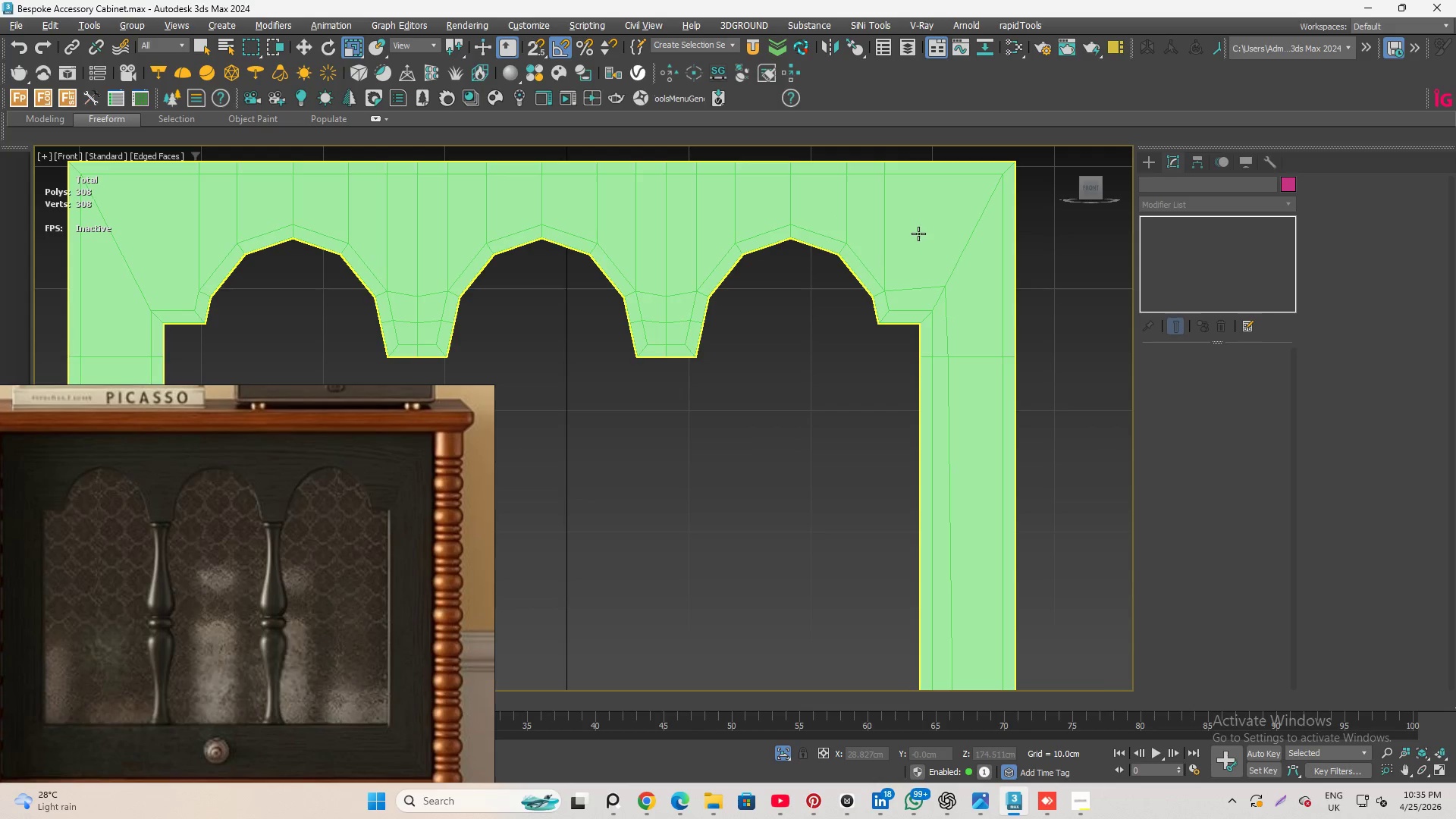 
wait(14.4)
 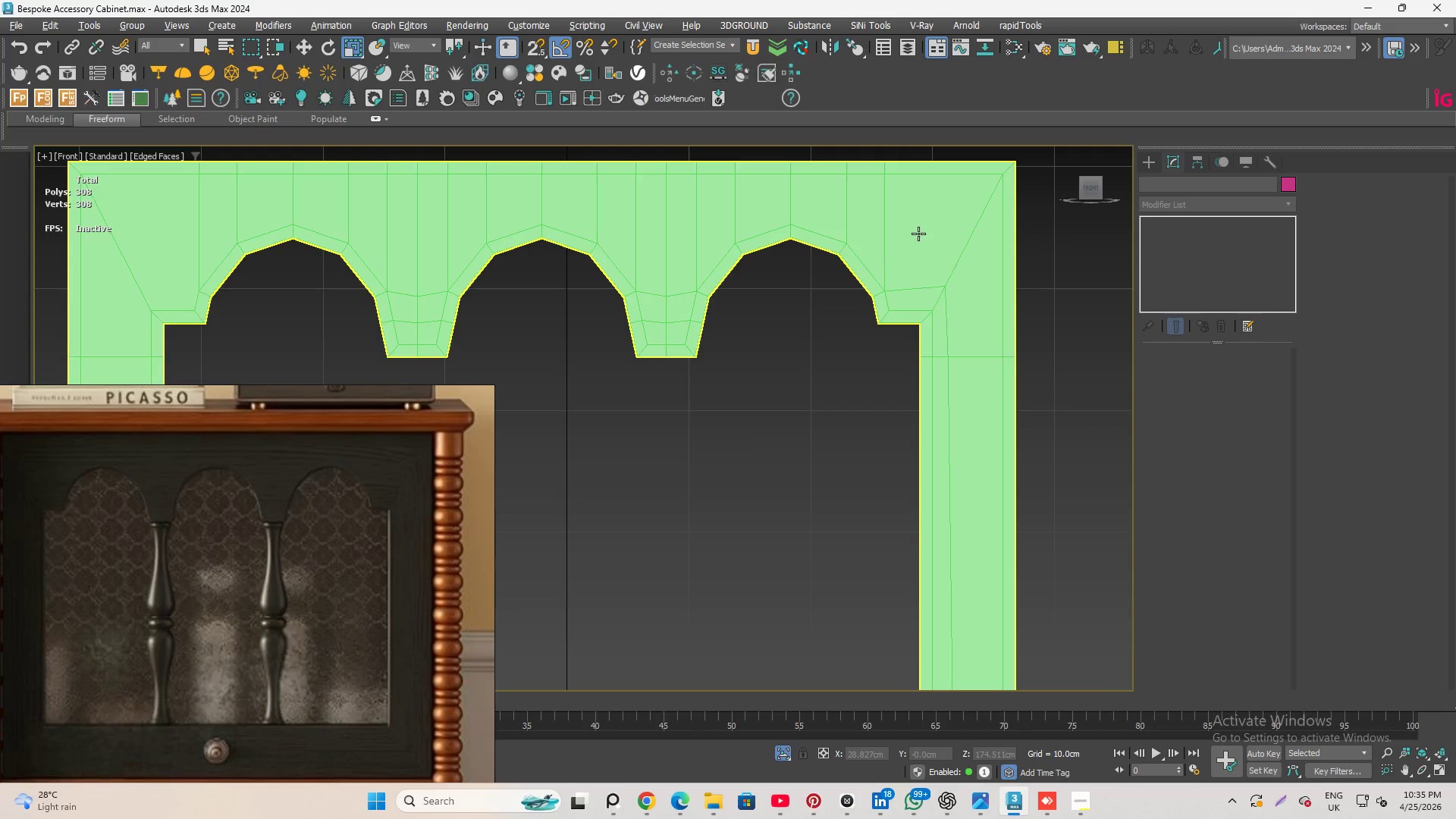 
scroll: coordinate [934, 203], scroll_direction: down, amount: 2.0
 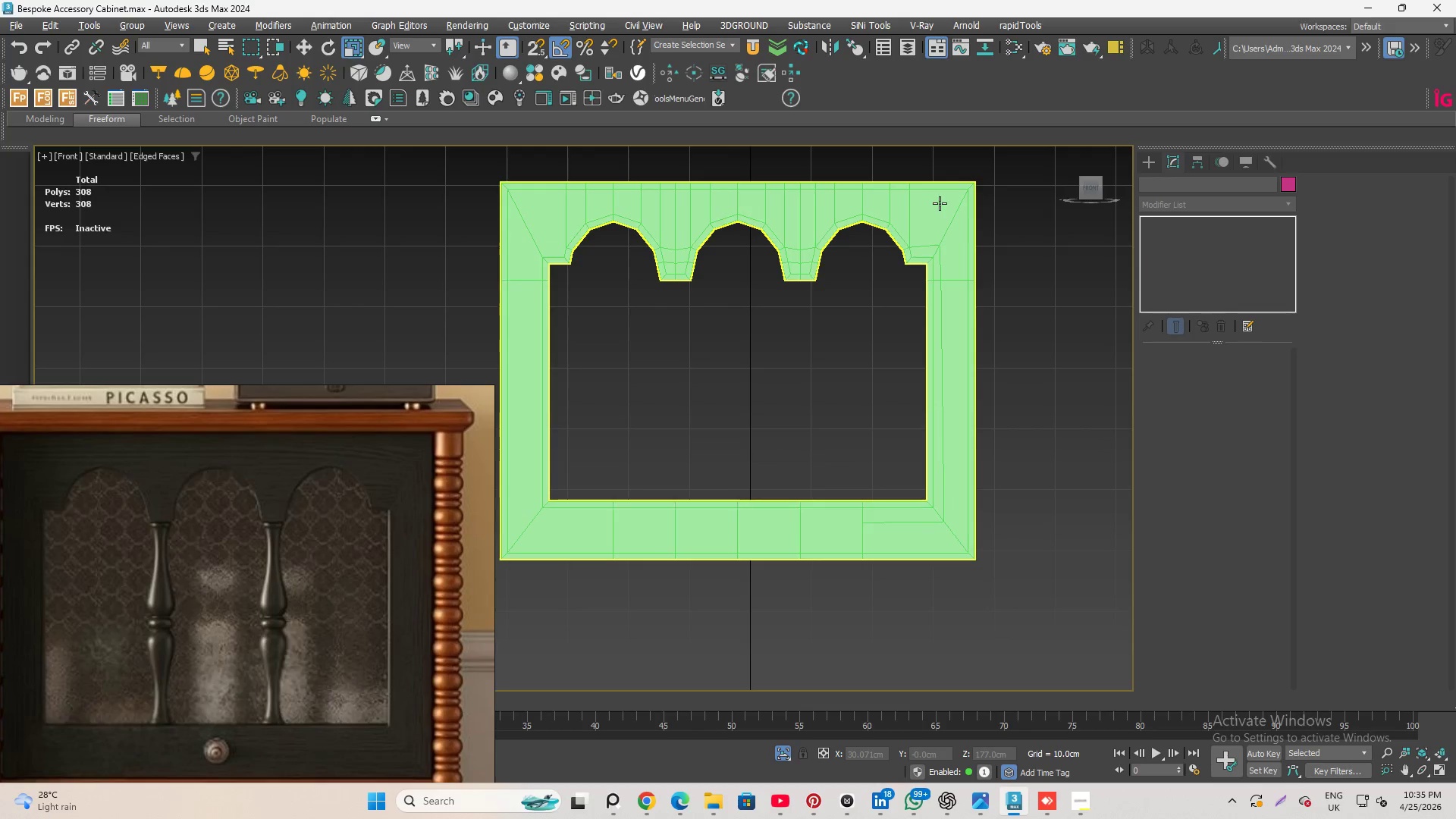 
key(Control+Z)
 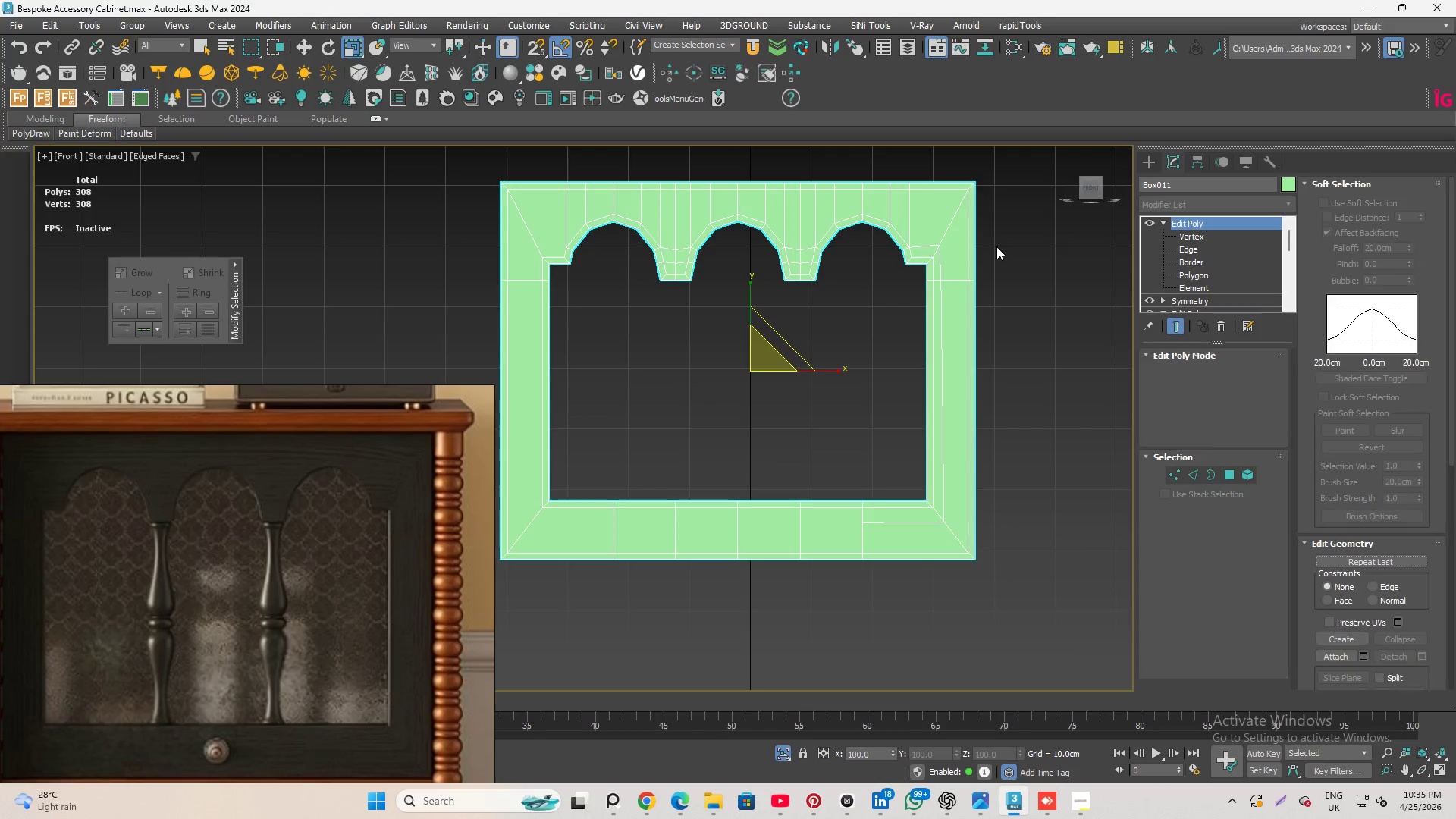 
key(Control+Z)
 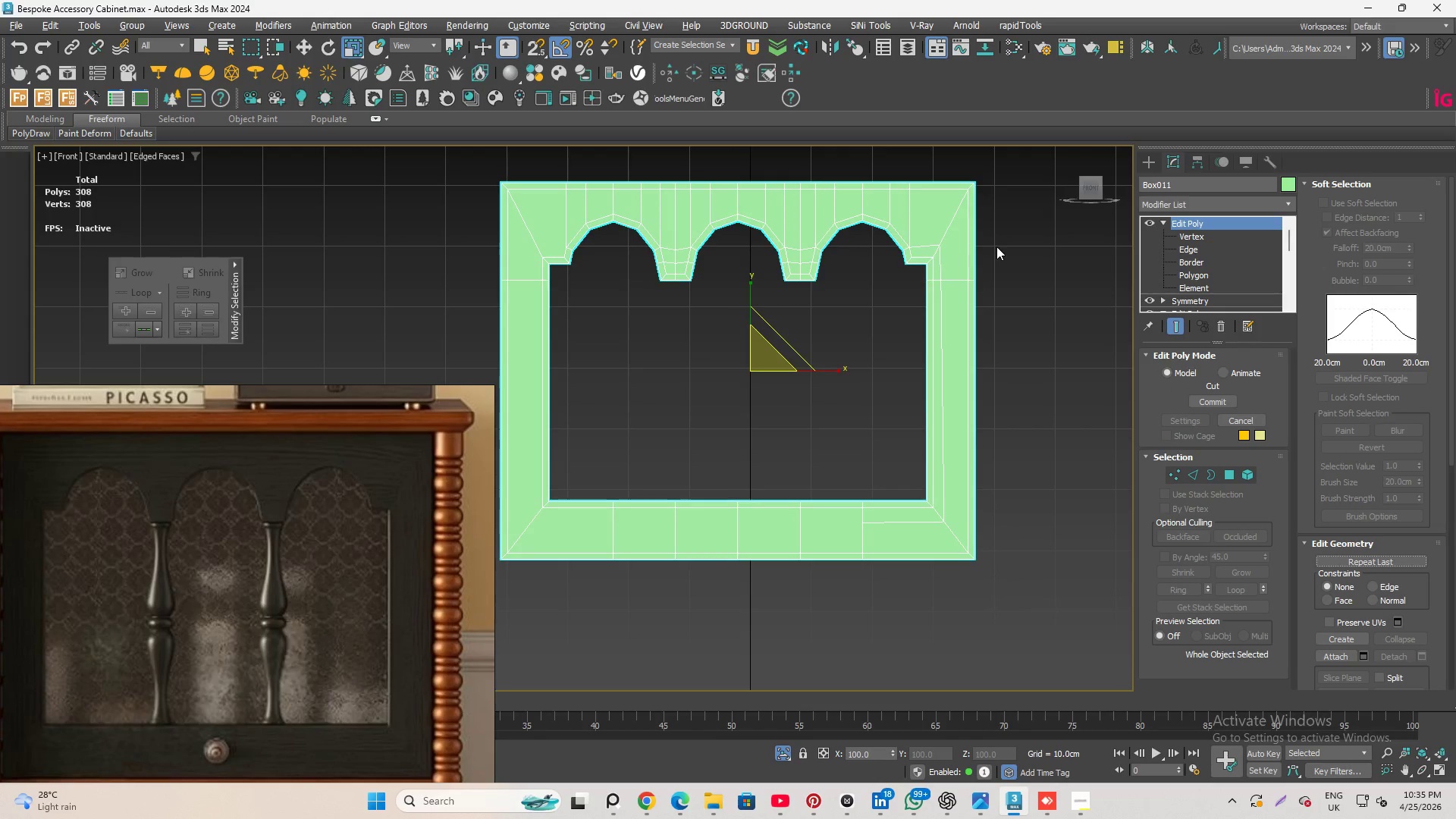 
key(Control+Z)
 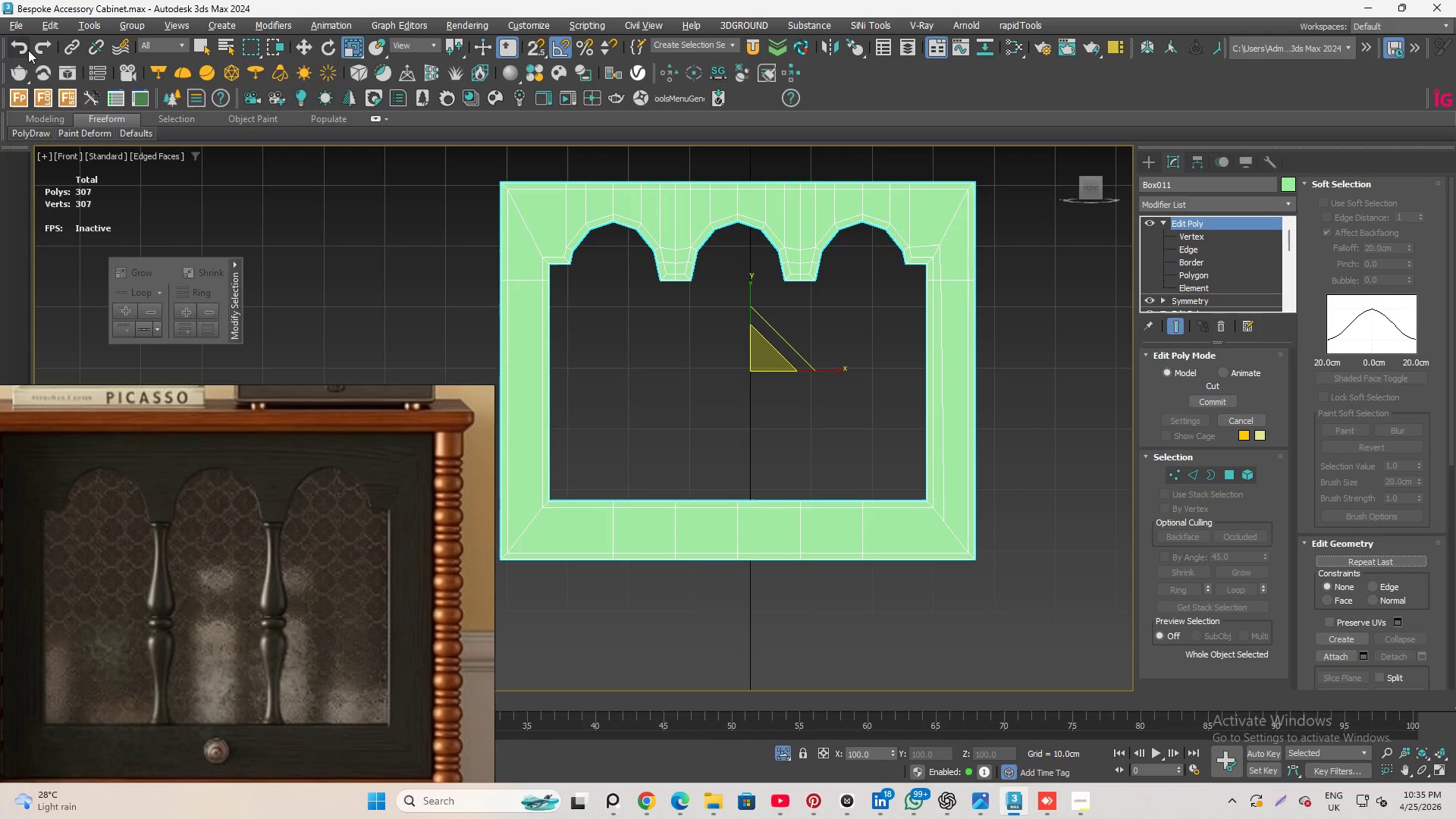 
left_click([26, 46])
 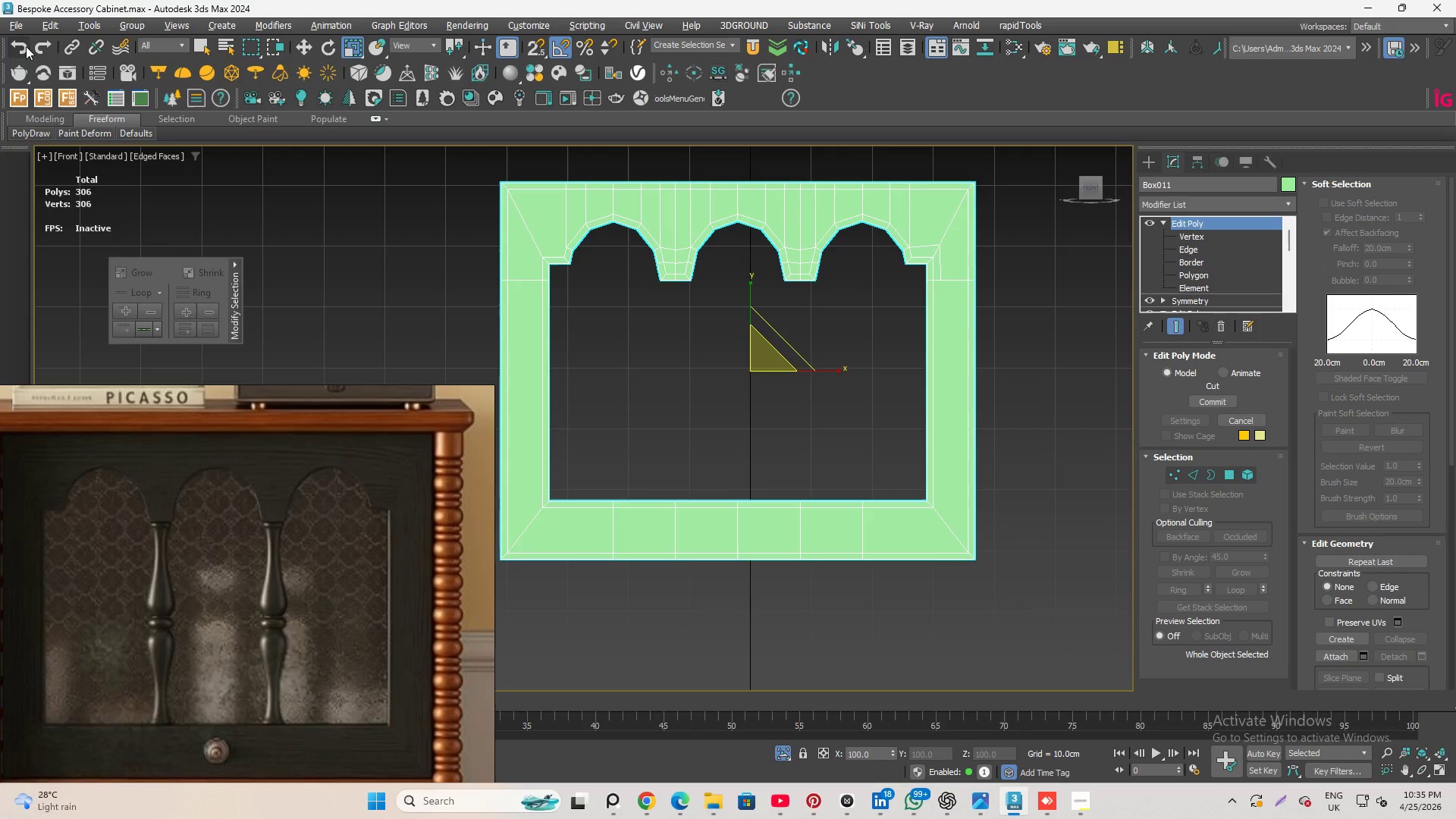 
left_click([26, 46])
 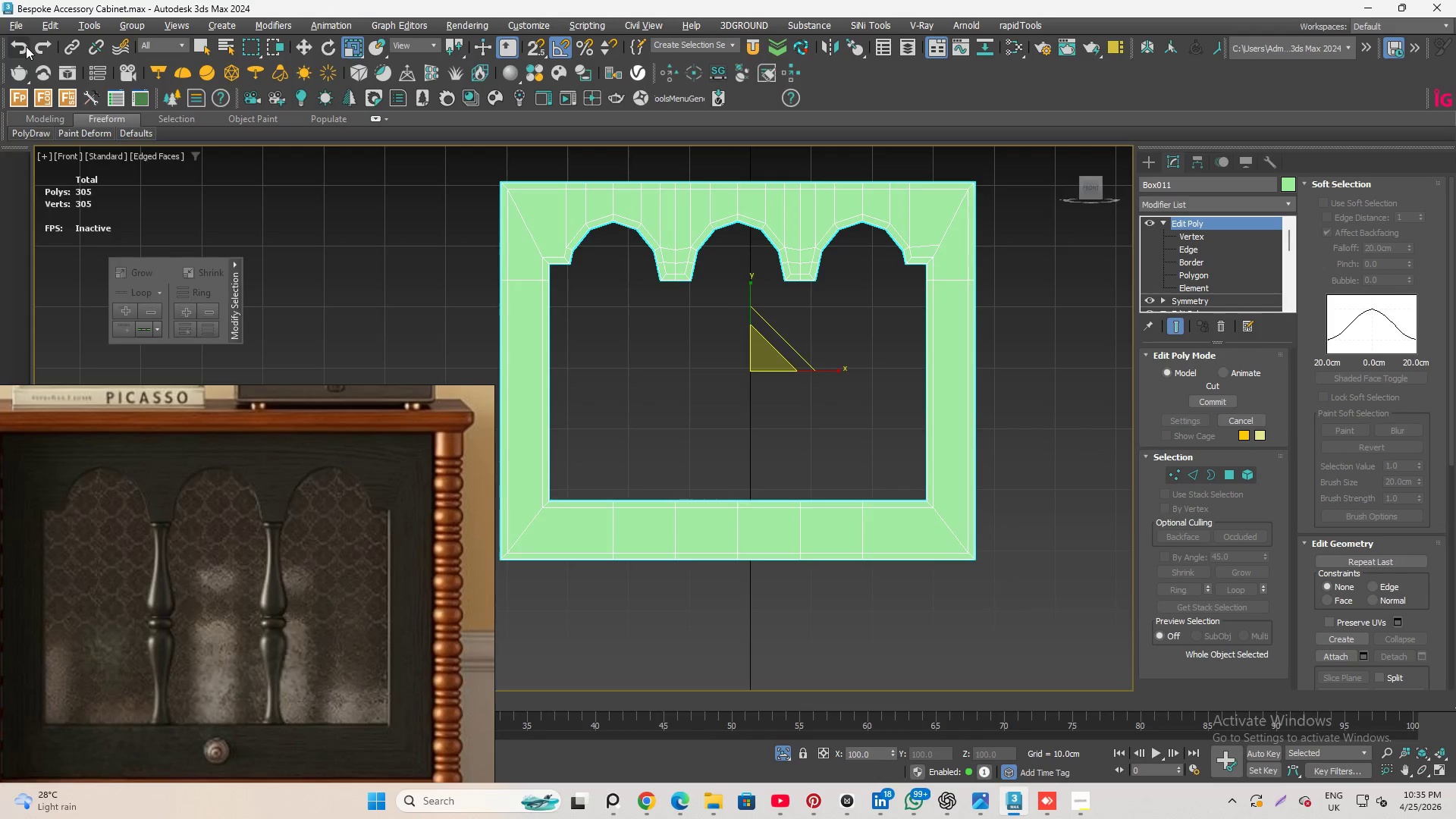 
left_click([26, 46])
 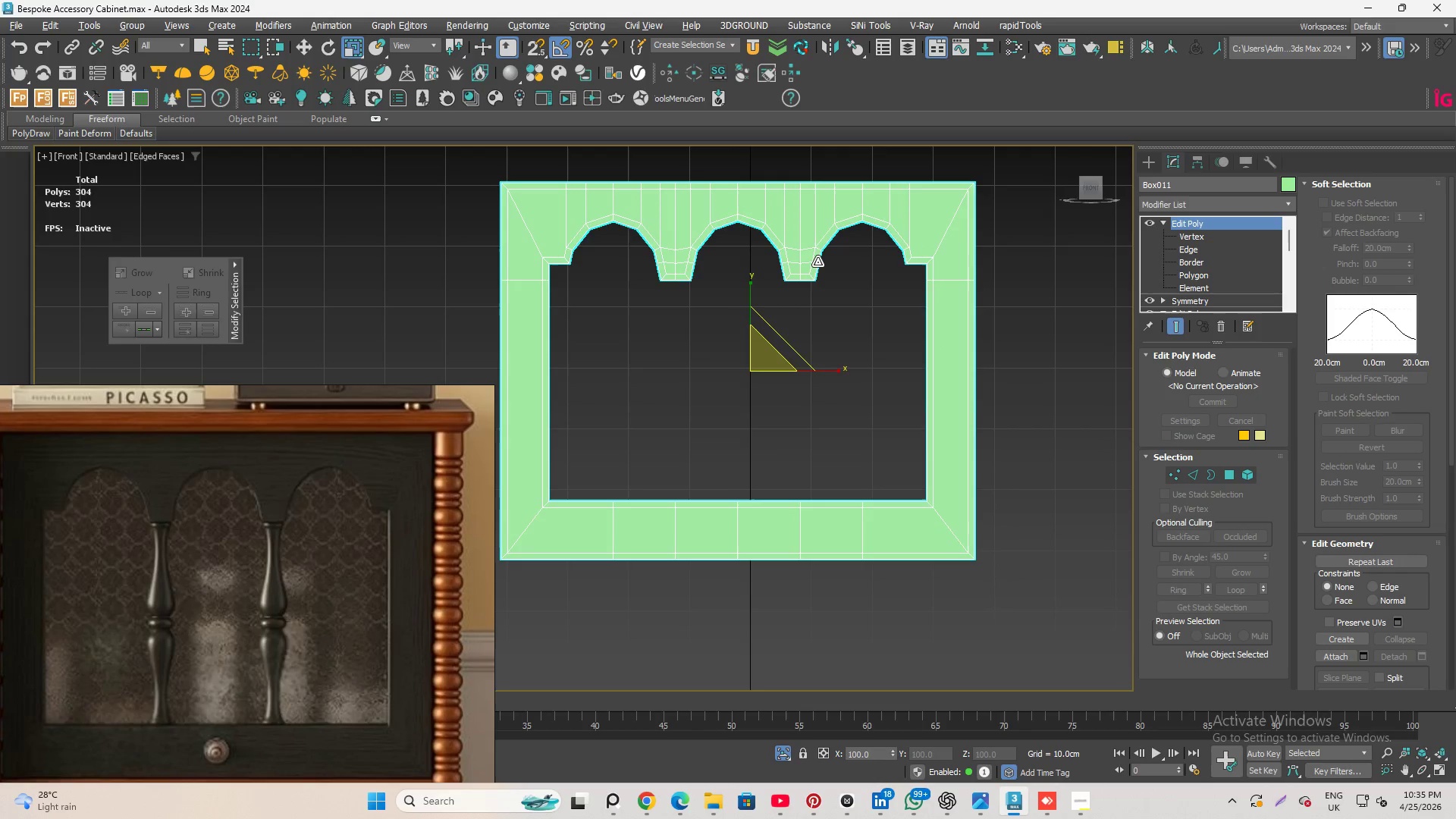 
key(Q)
 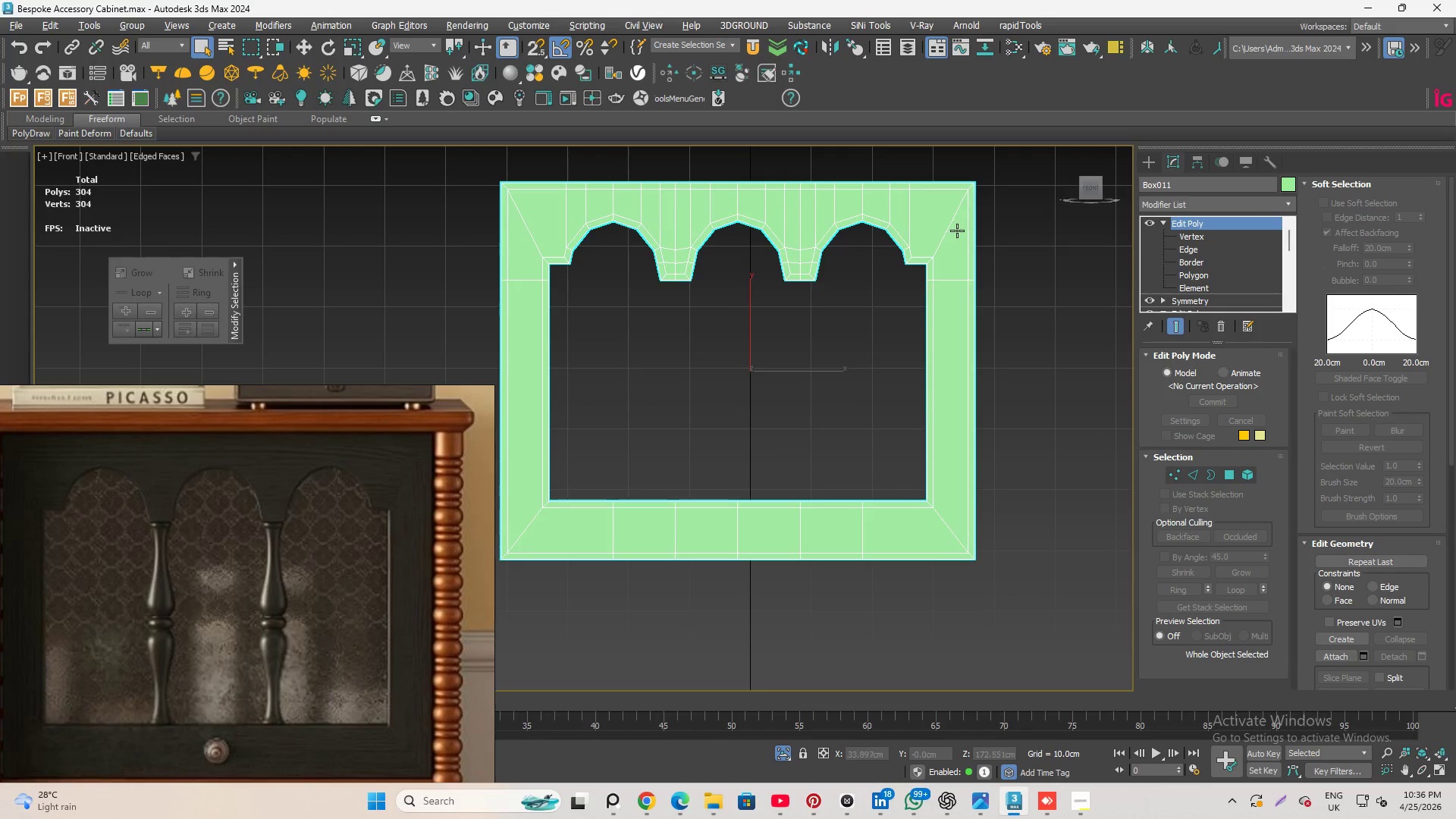 
left_click([955, 225])
 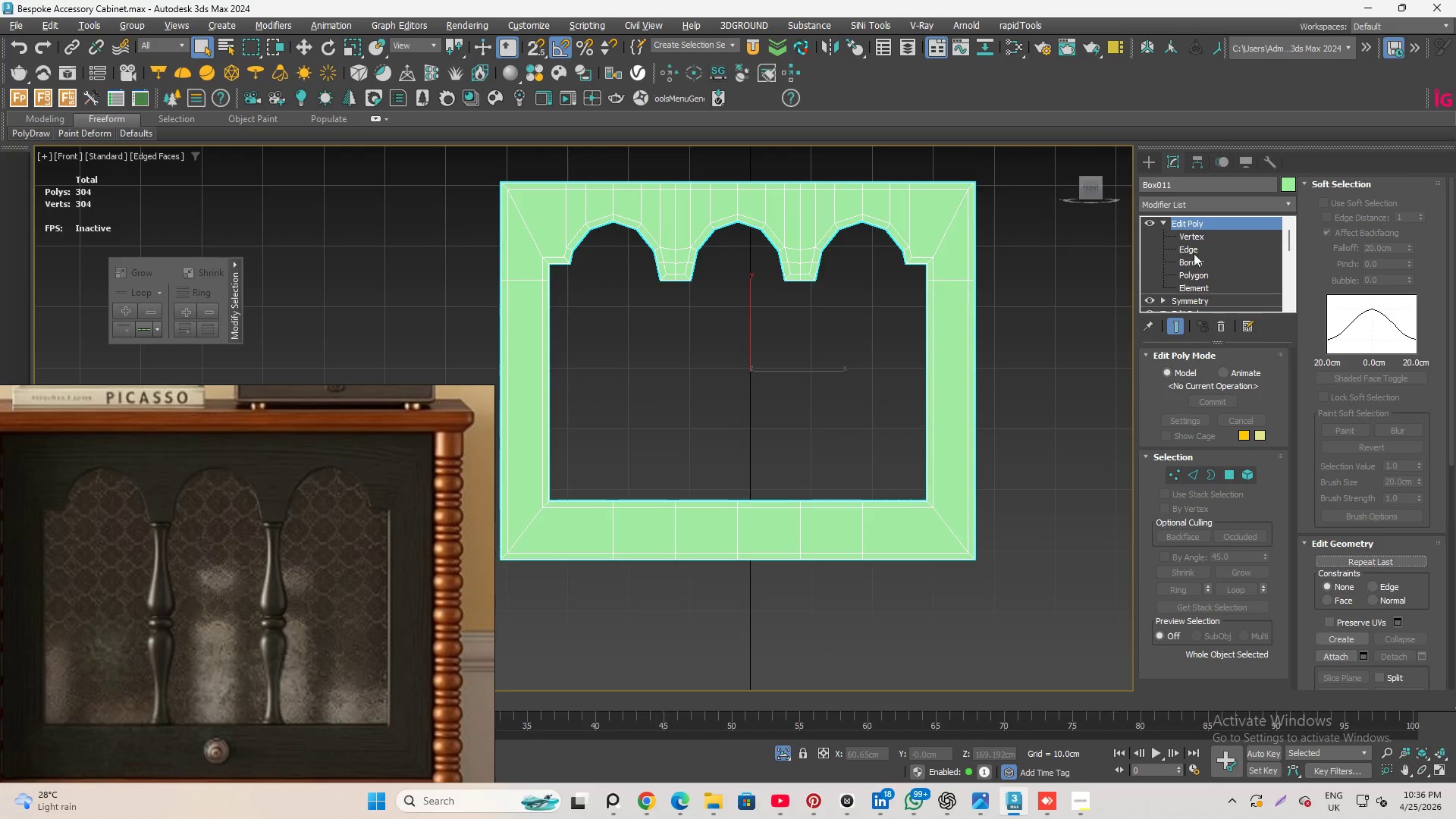 
left_click([1193, 249])
 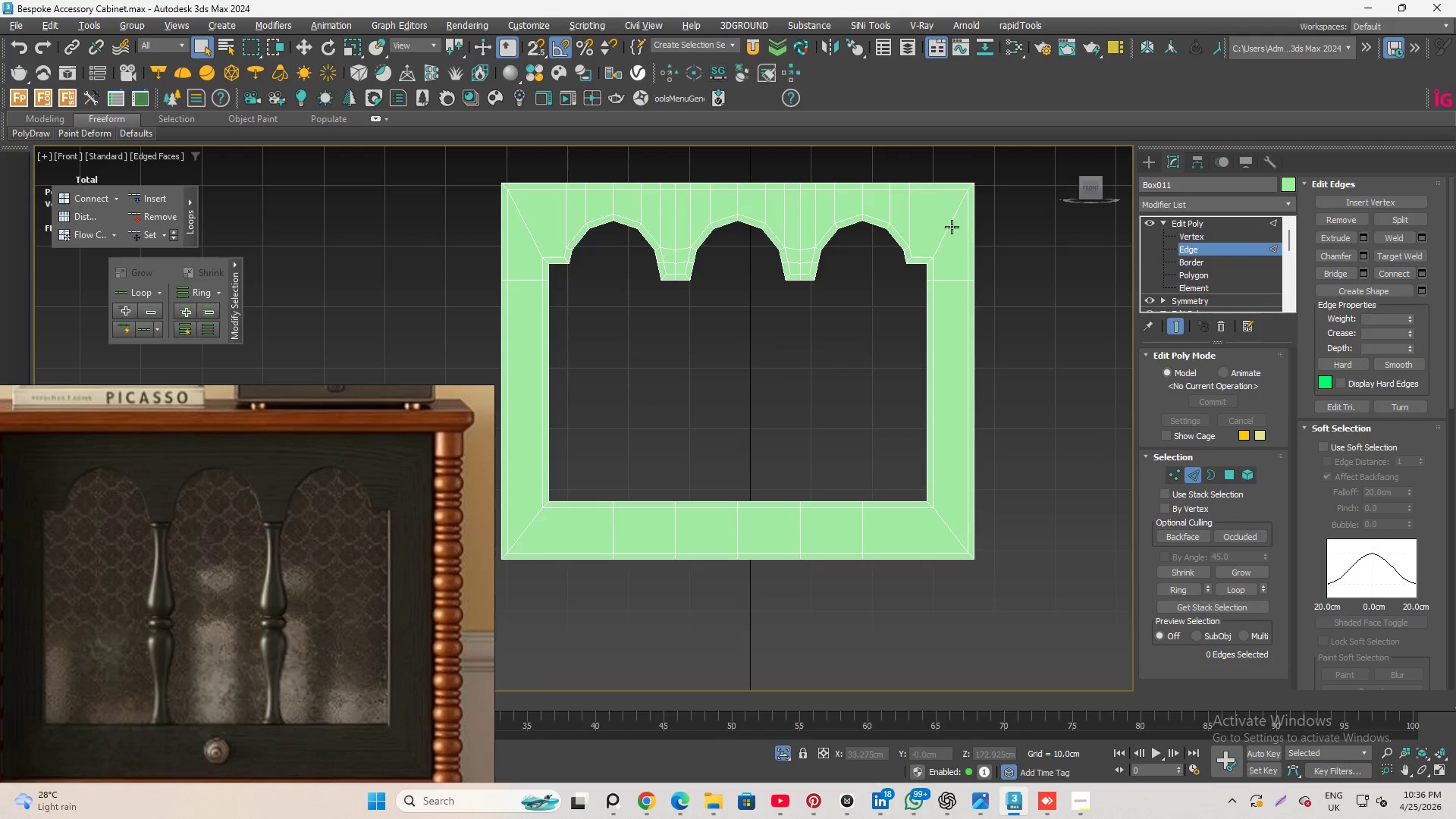 
left_click([947, 226])
 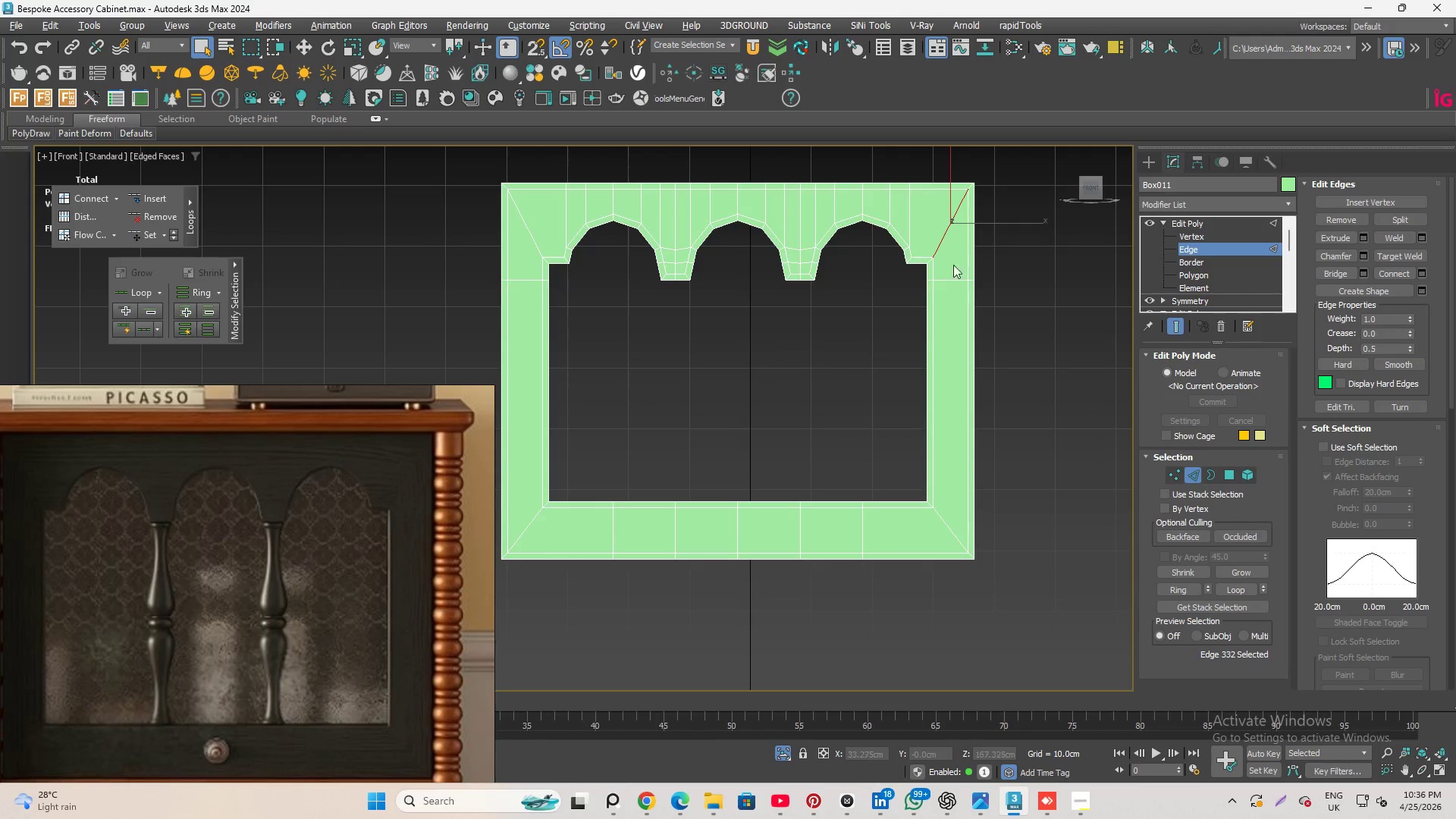 
hold_key(key=ControlLeft, duration=0.61)
left_click([954, 279])
 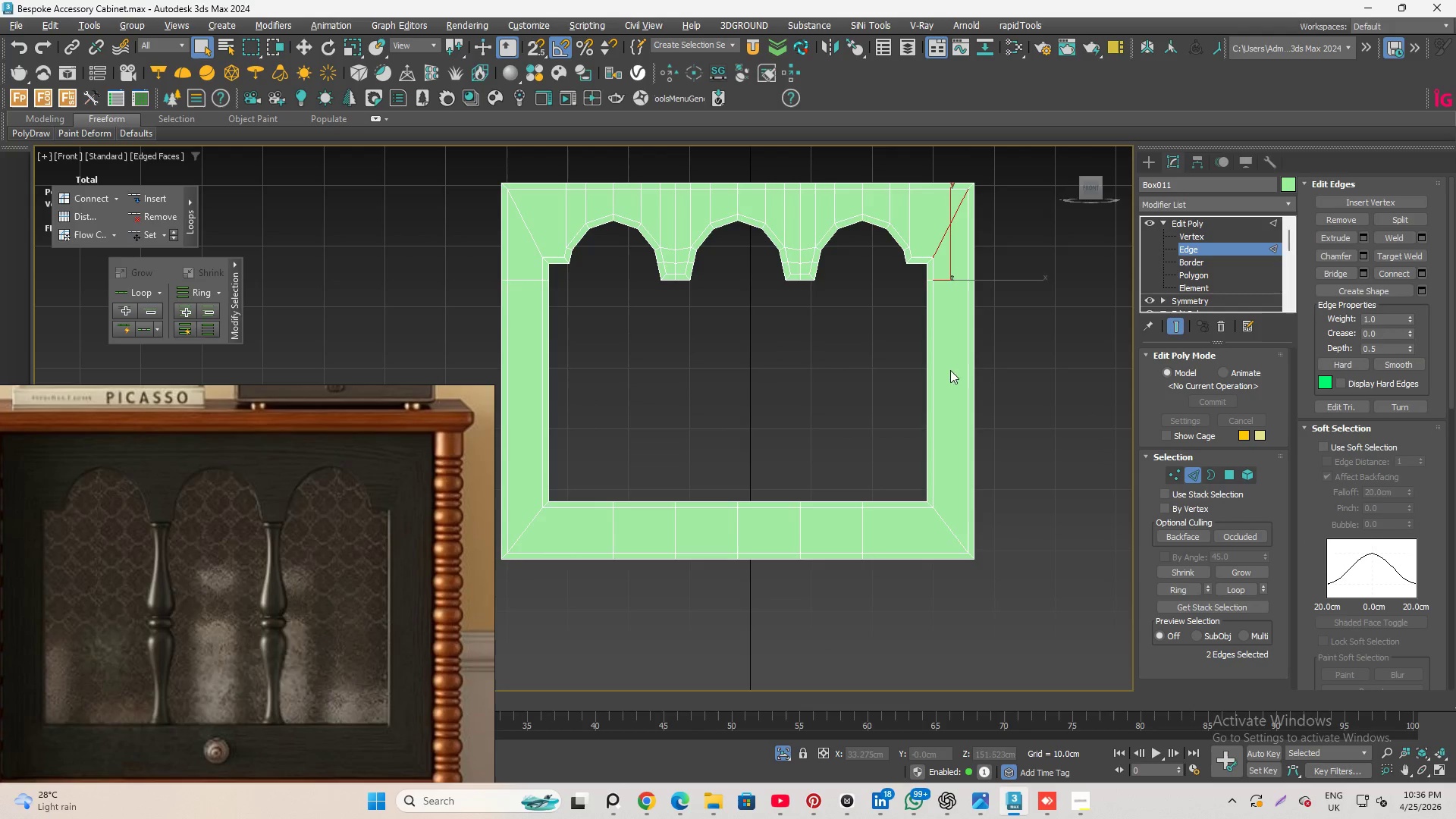 
hold_key(key=ControlLeft, duration=0.86)
left_click([952, 522])
 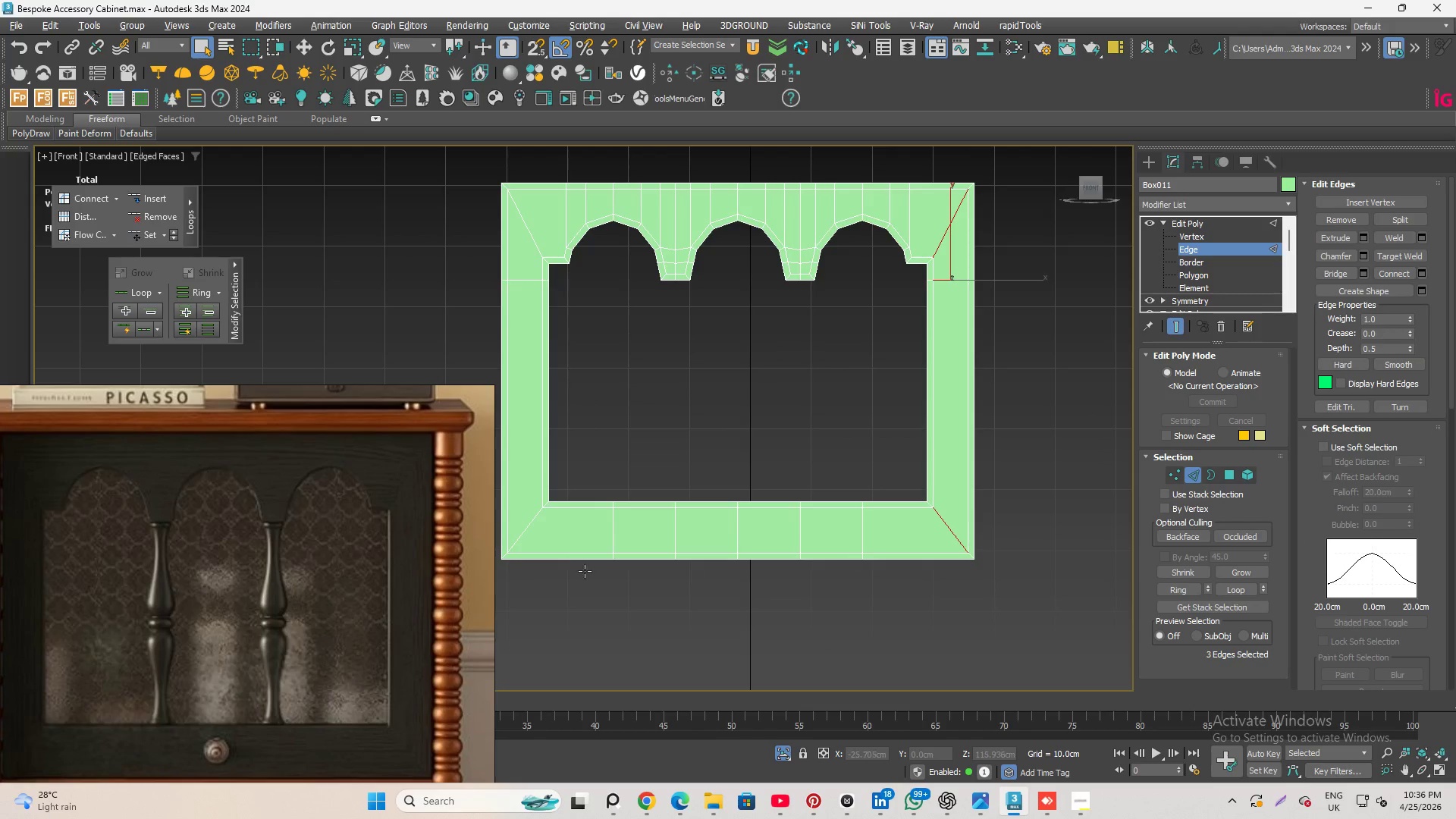 
hold_key(key=ControlLeft, duration=1.11)
 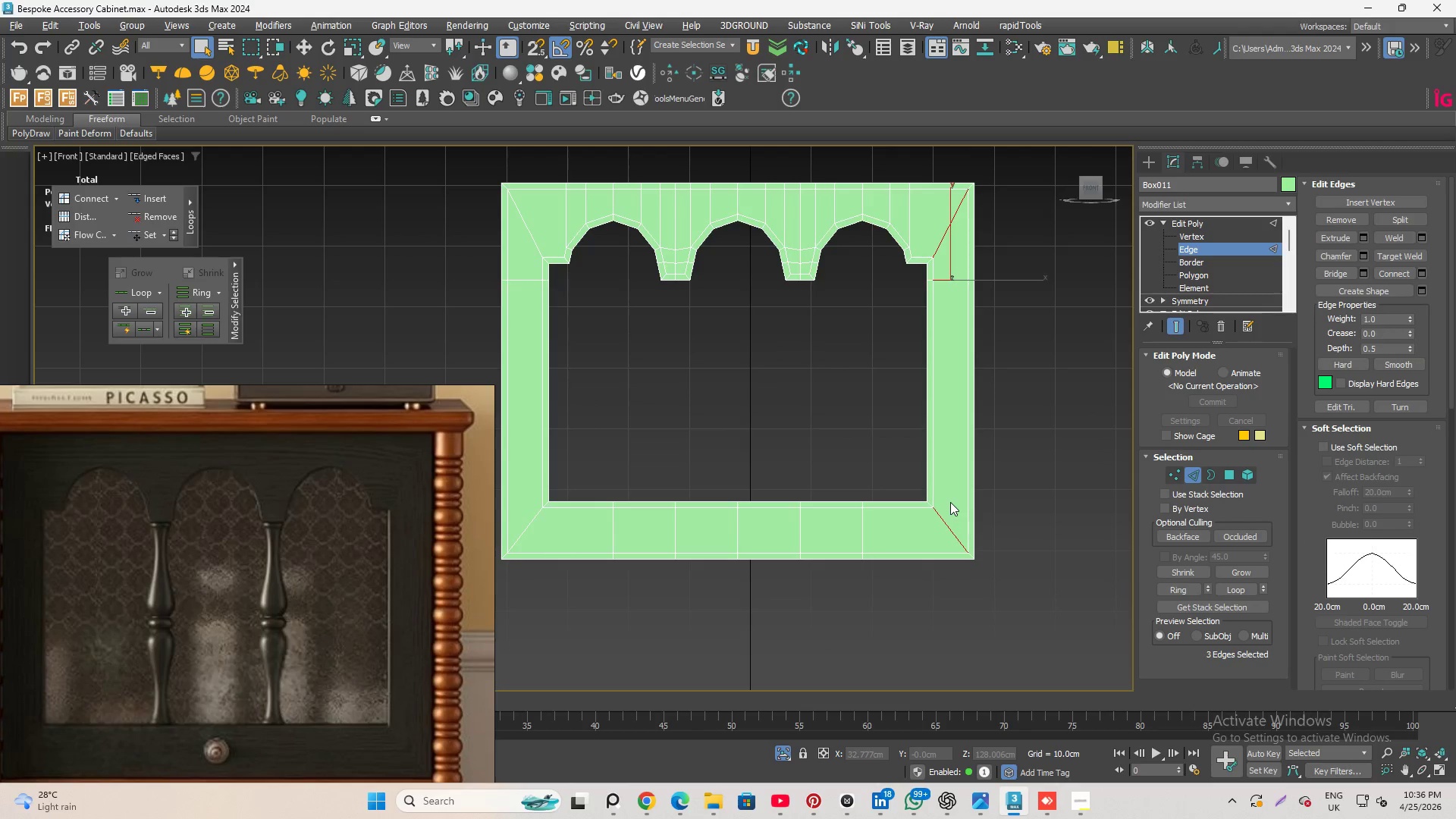 
key(Q)
 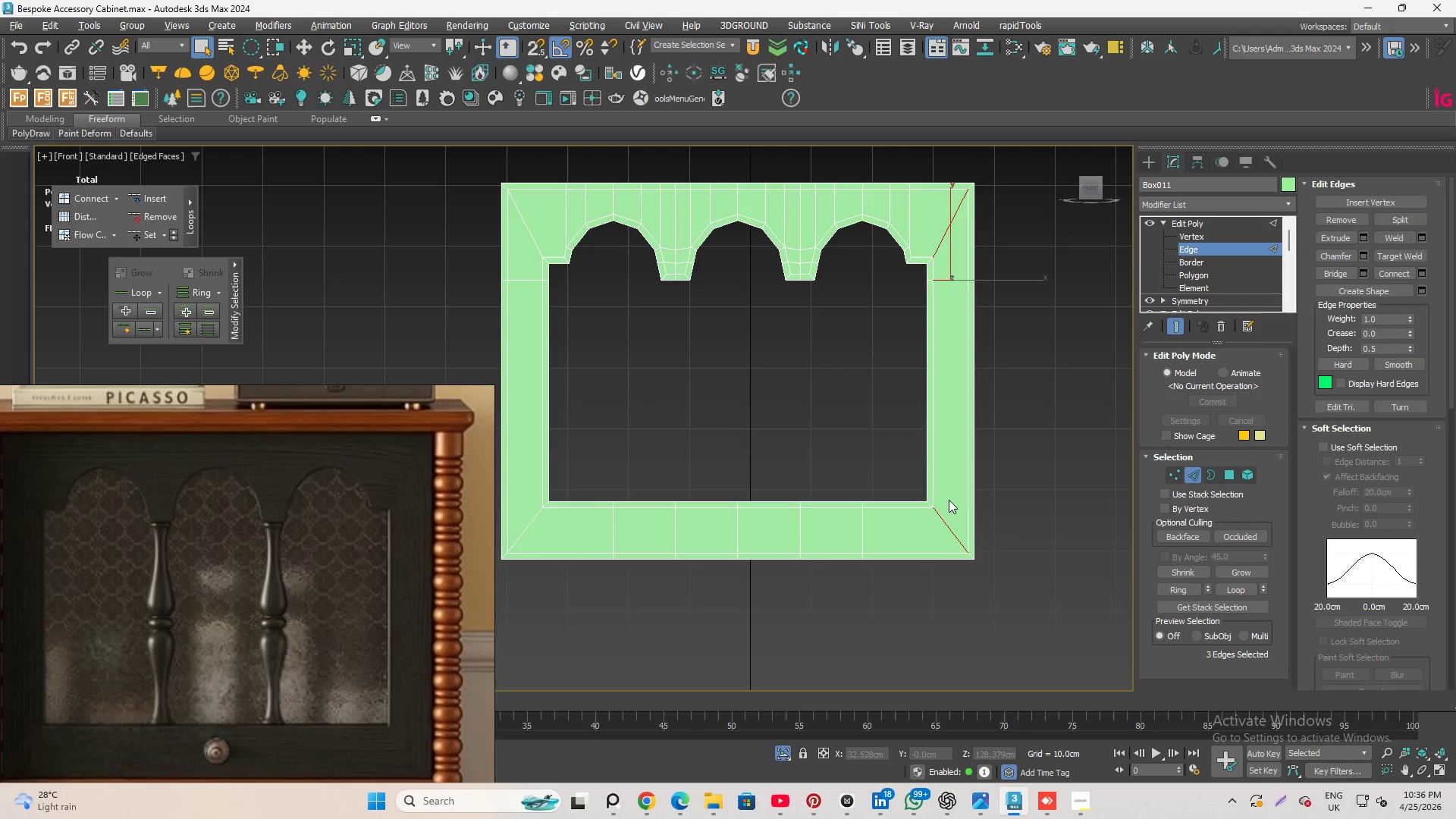 
left_click_drag(start_coordinate=[949, 500], to_coordinate=[942, 497])
 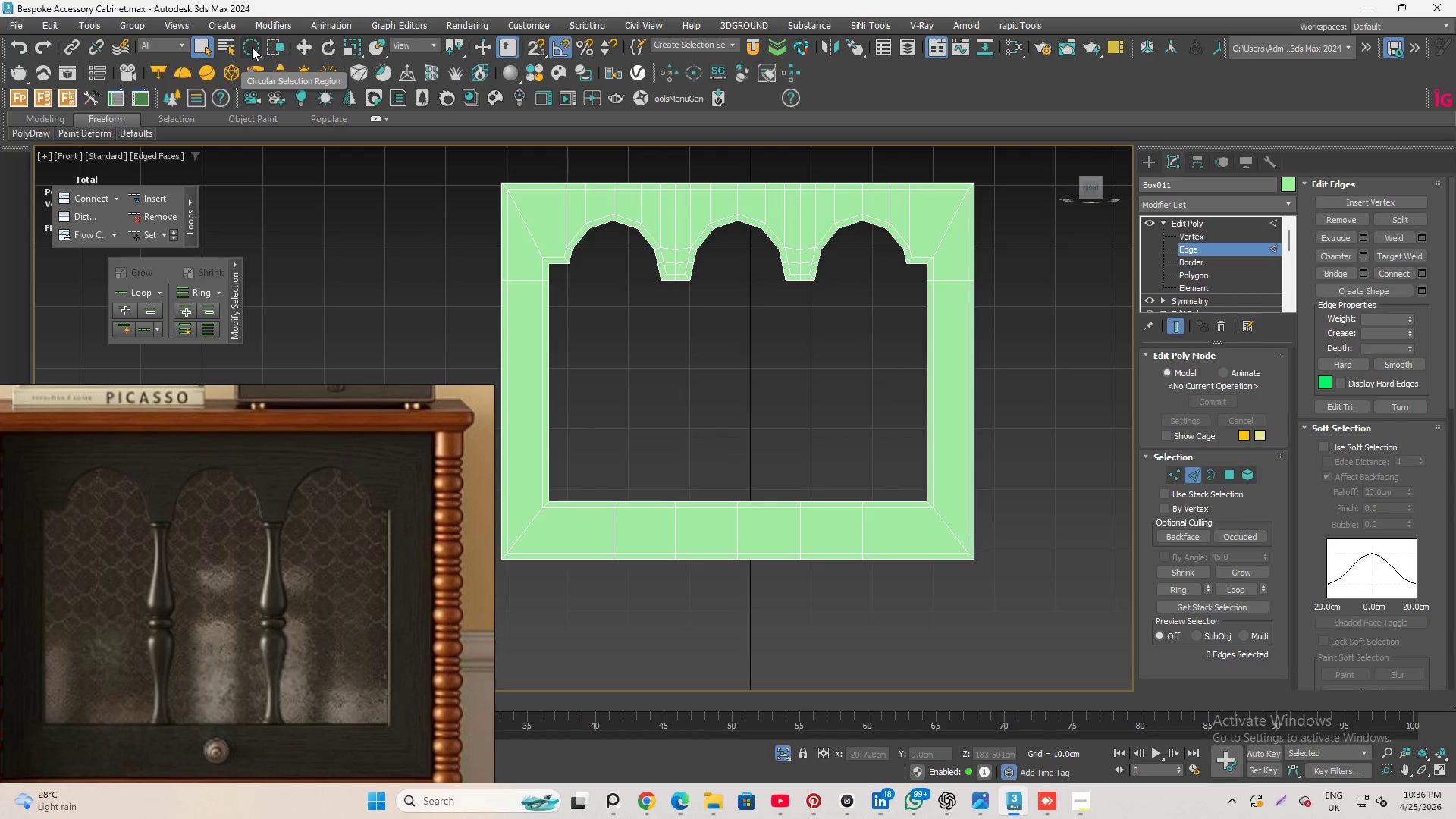 
left_click_drag(start_coordinate=[252, 46], to_coordinate=[256, 71])
 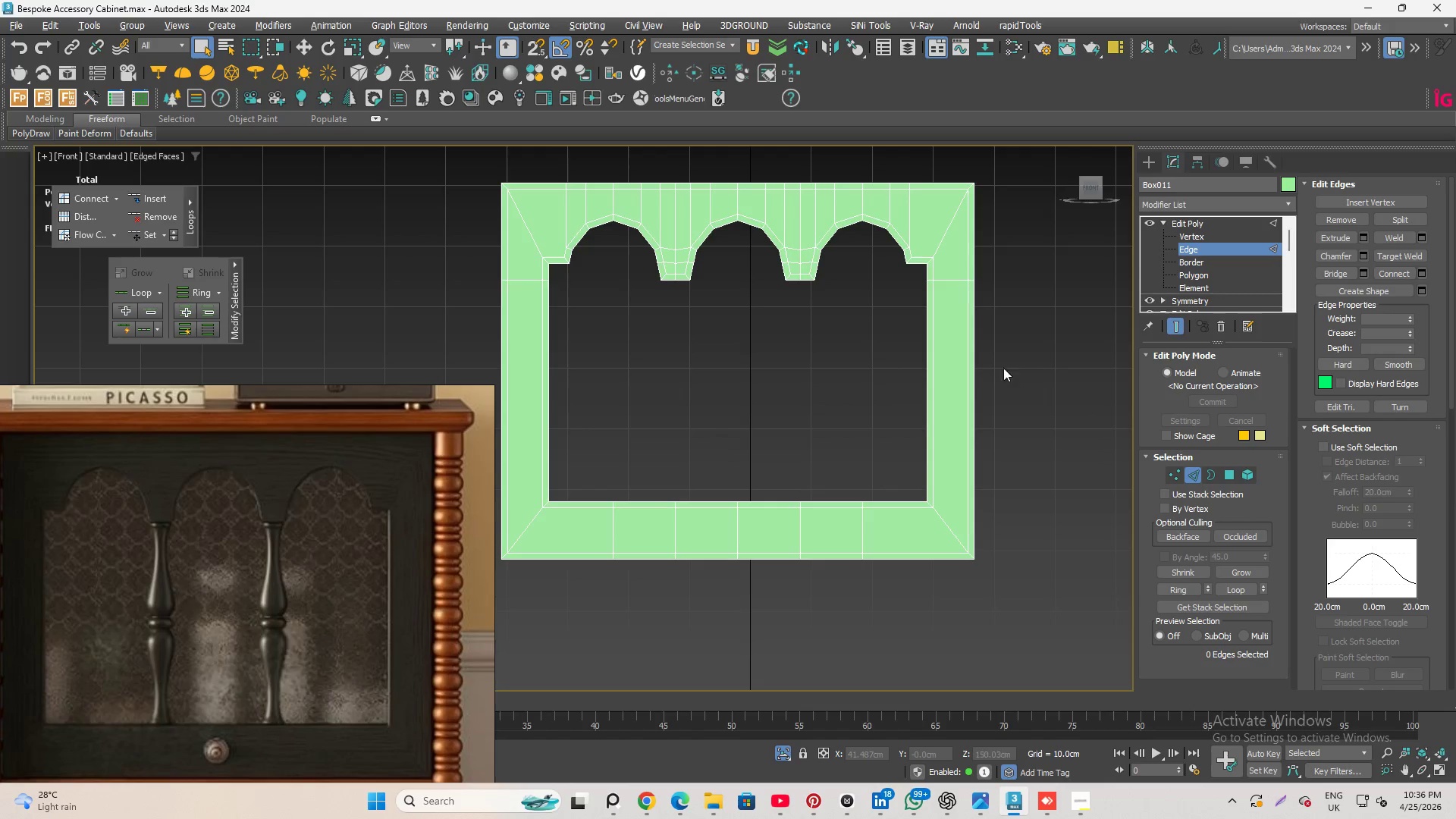 
scroll: coordinate [966, 217], scroll_direction: up, amount: 1.0
 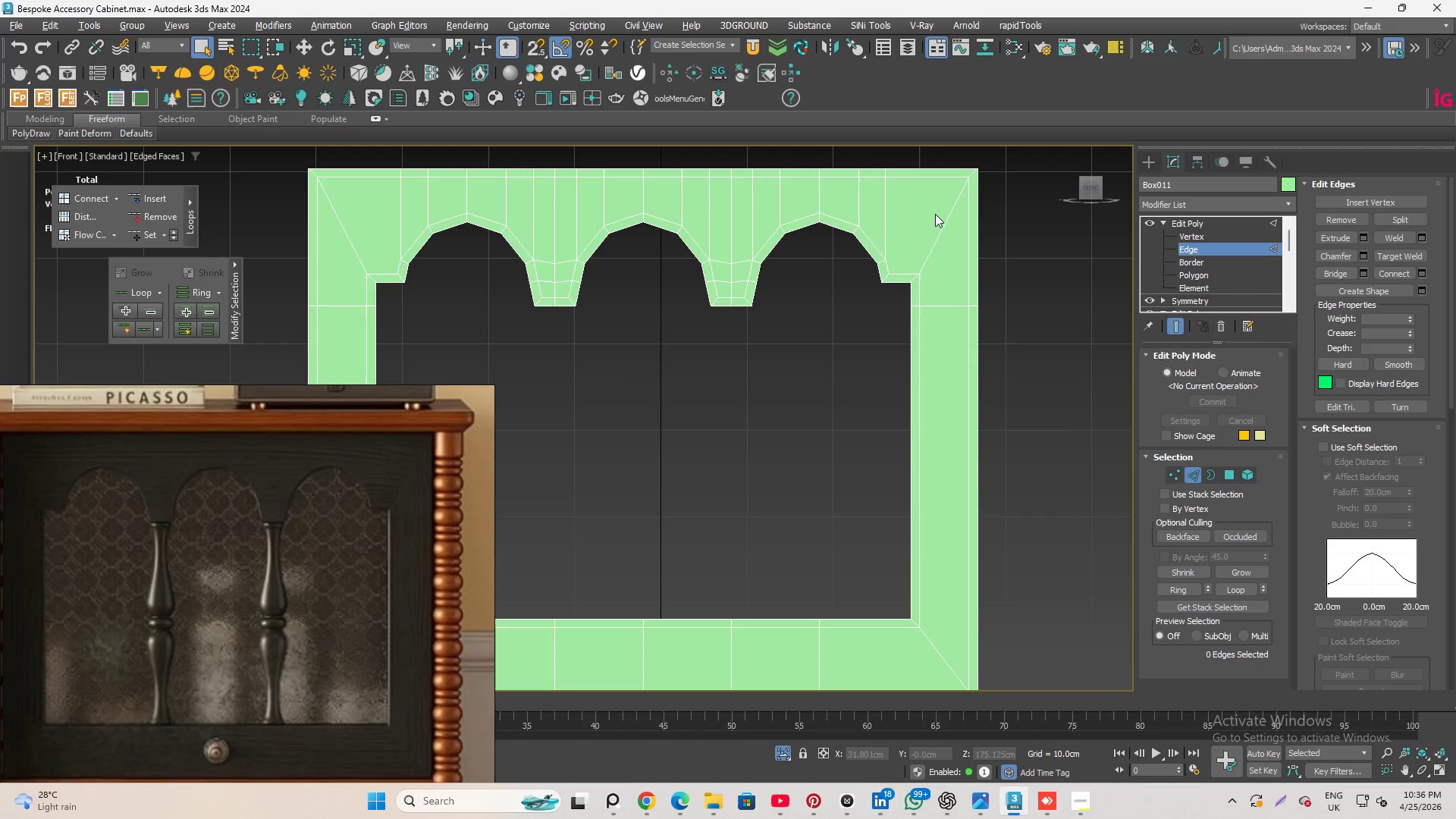 
left_click_drag(start_coordinate=[935, 214], to_coordinate=[959, 246])
 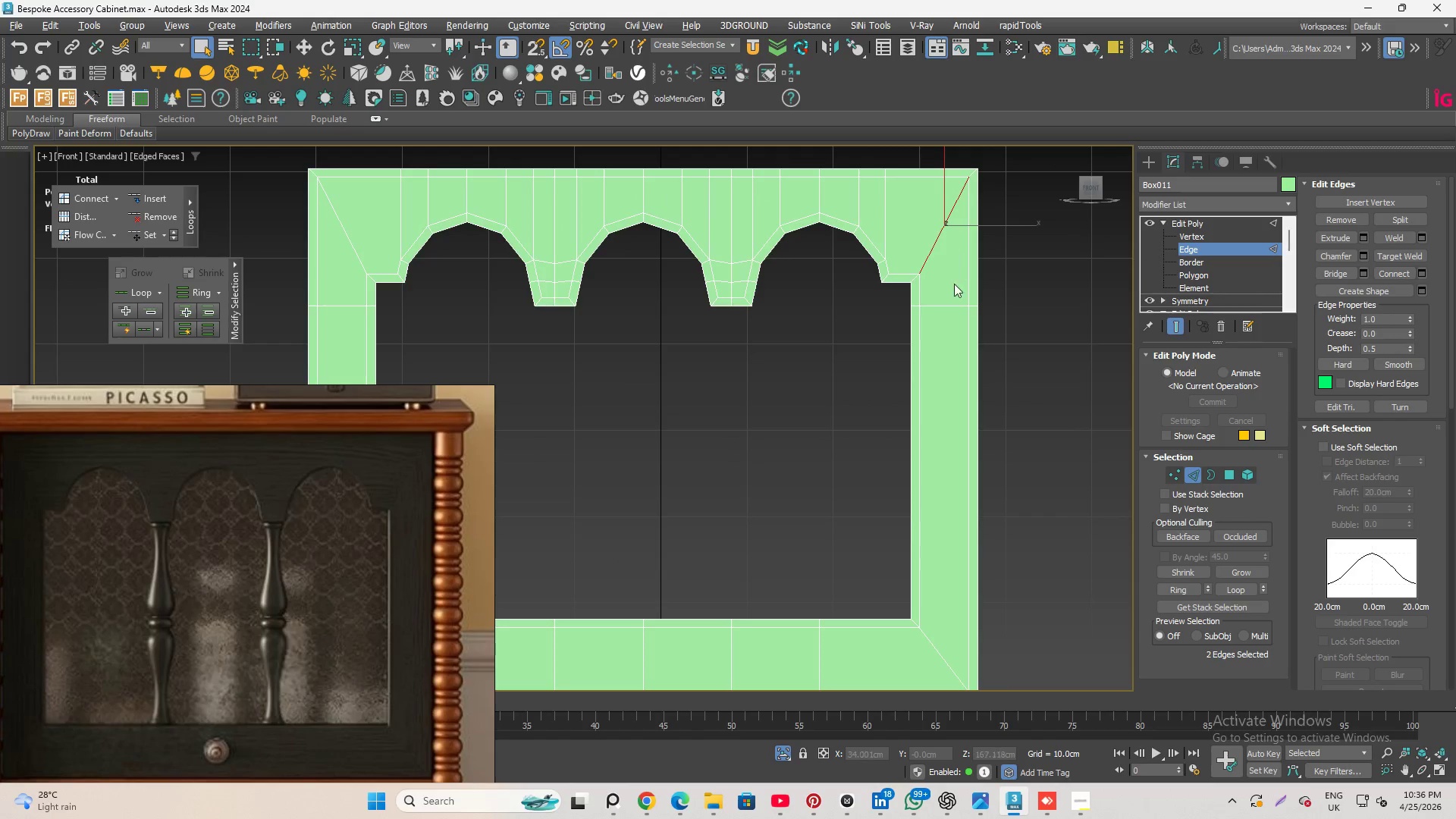 
hold_key(key=ControlLeft, duration=0.81)
left_click_drag(start_coordinate=[940, 283], to_coordinate=[955, 328])
 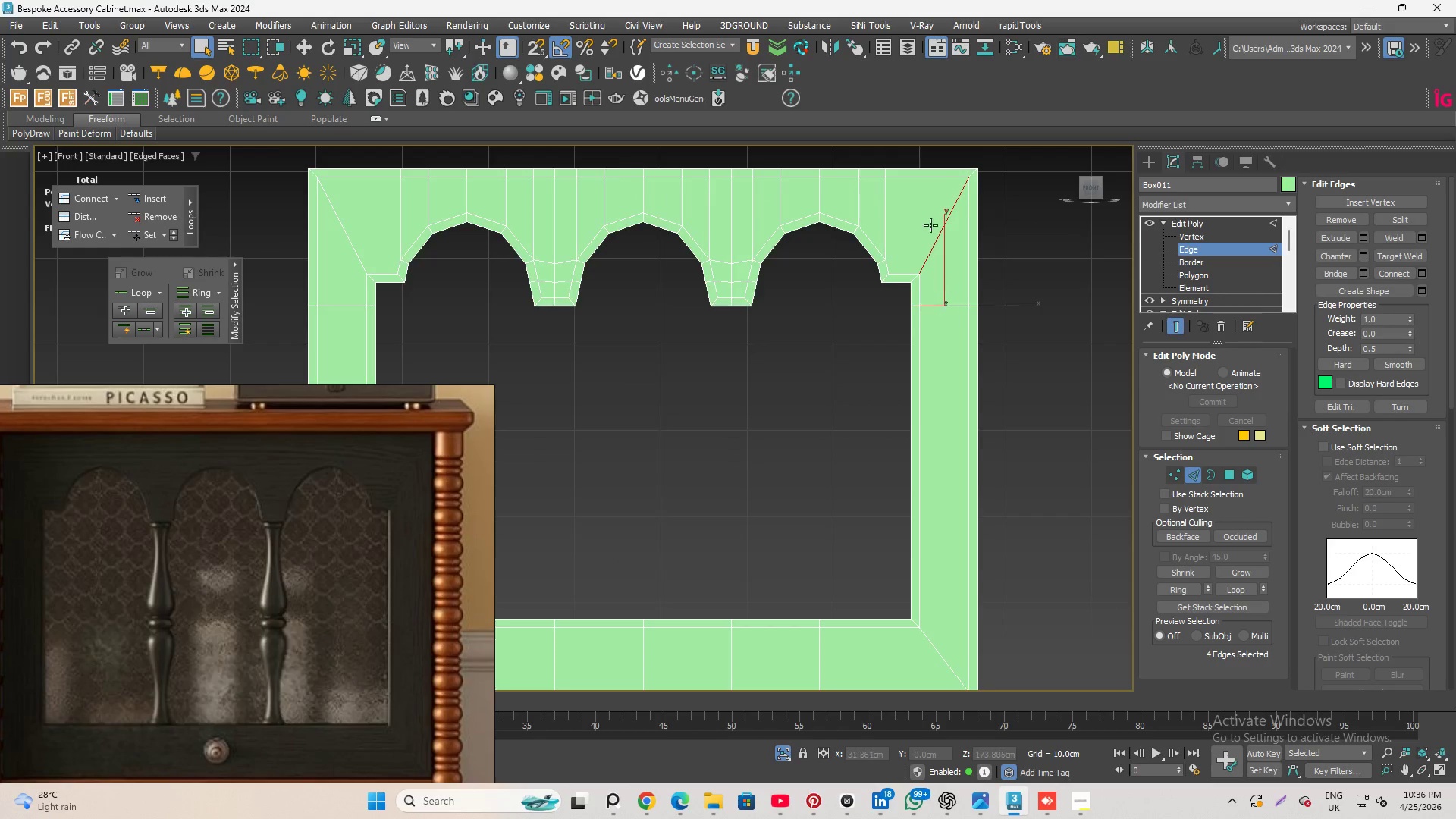 
hold_key(key=ControlLeft, duration=0.84)
left_click_drag(start_coordinate=[905, 384], to_coordinate=[945, 404])
 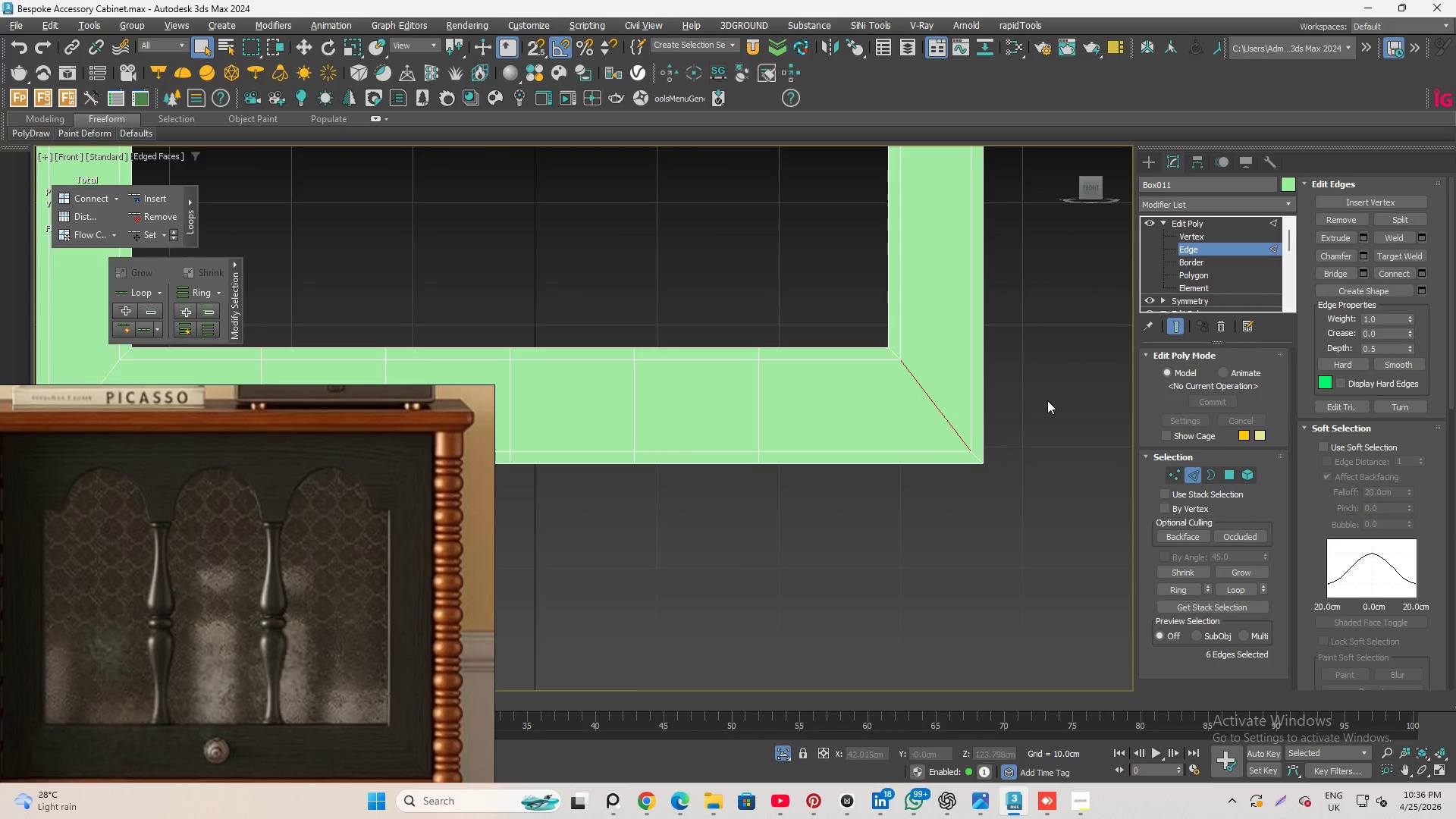 
scroll: coordinate [931, 456], scroll_direction: up, amount: 1.0
 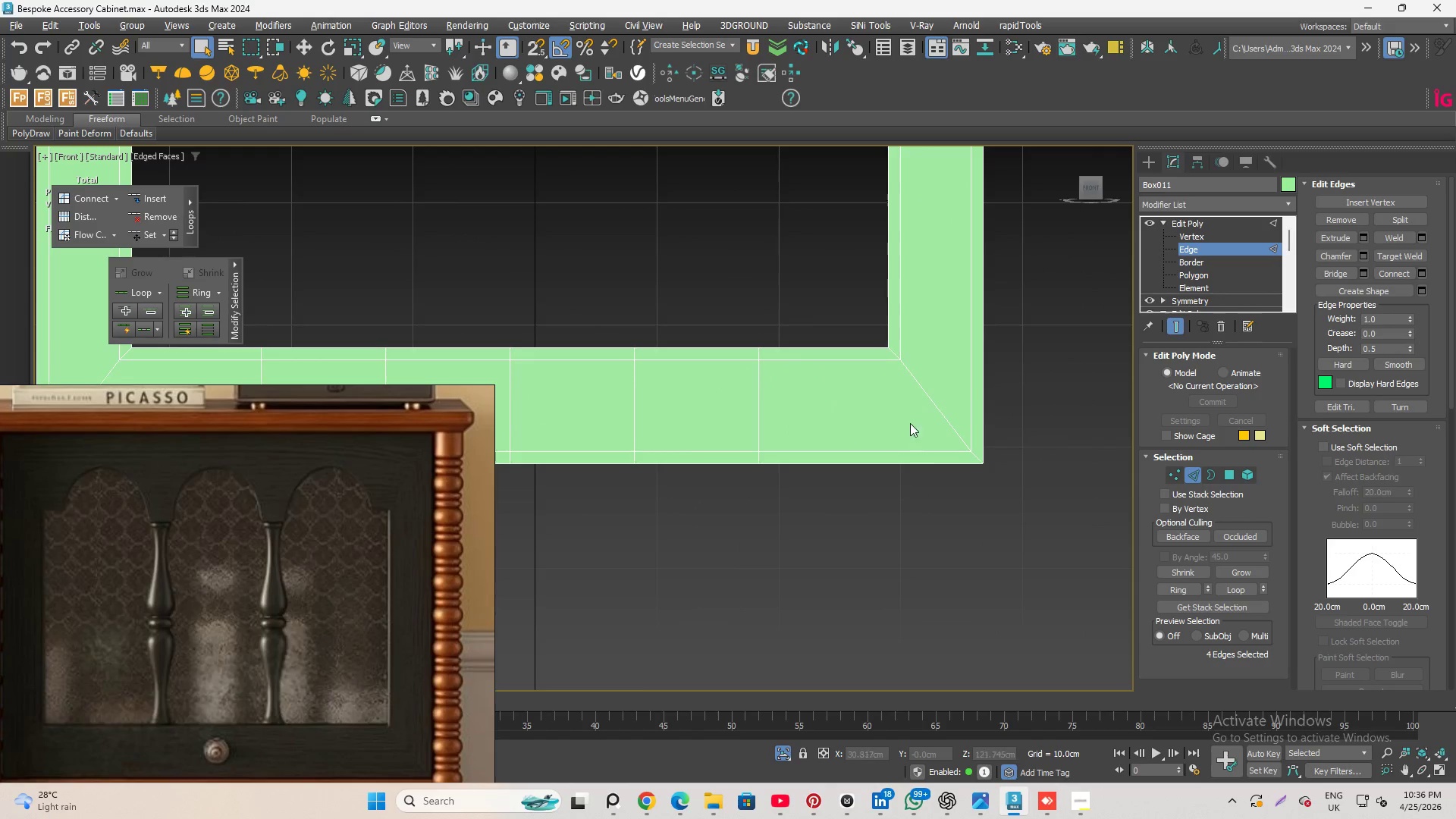 
scroll: coordinate [1028, 404], scroll_direction: down, amount: 4.0
 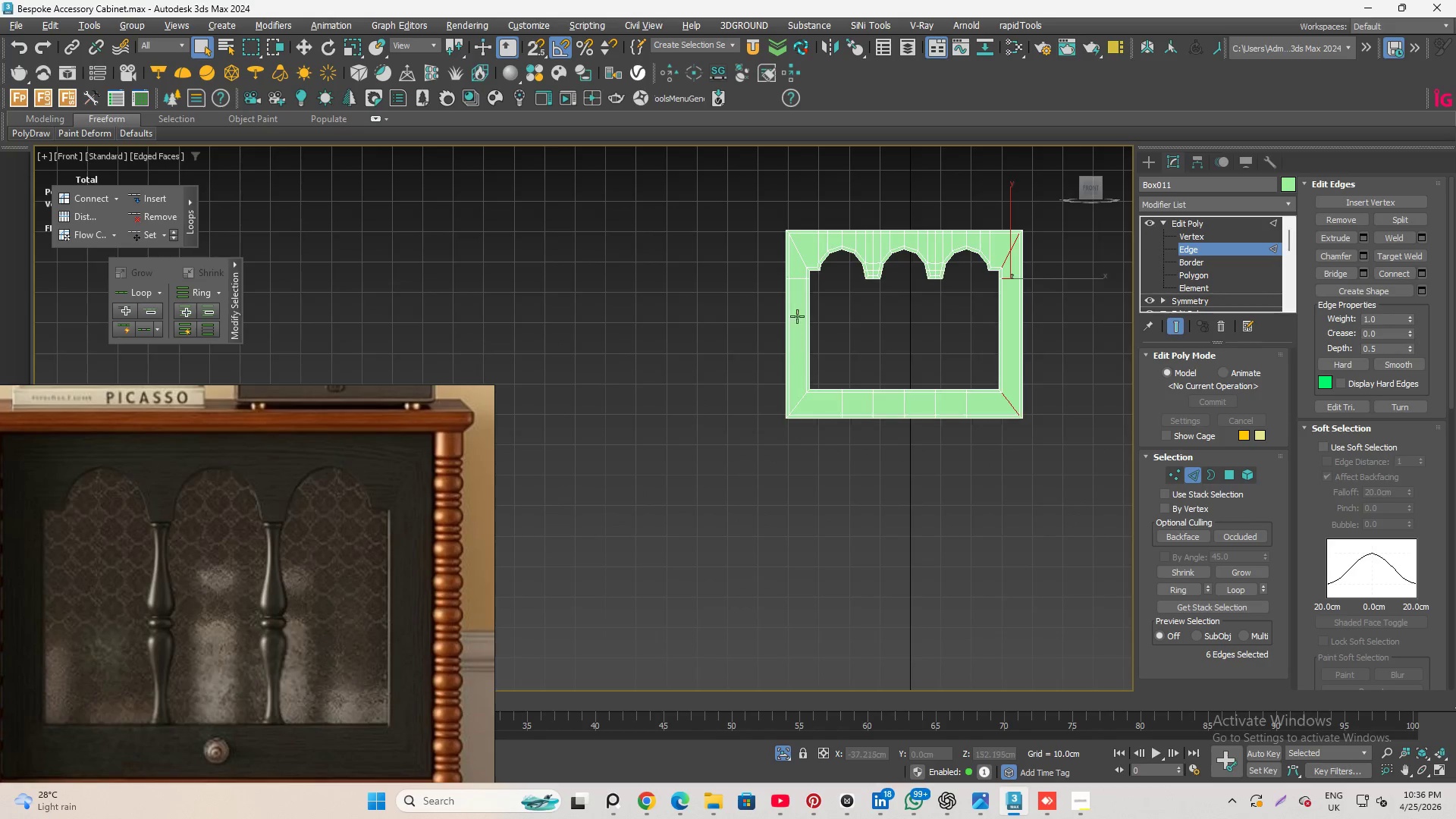 
hold_key(key=ControlLeft, duration=0.88)
 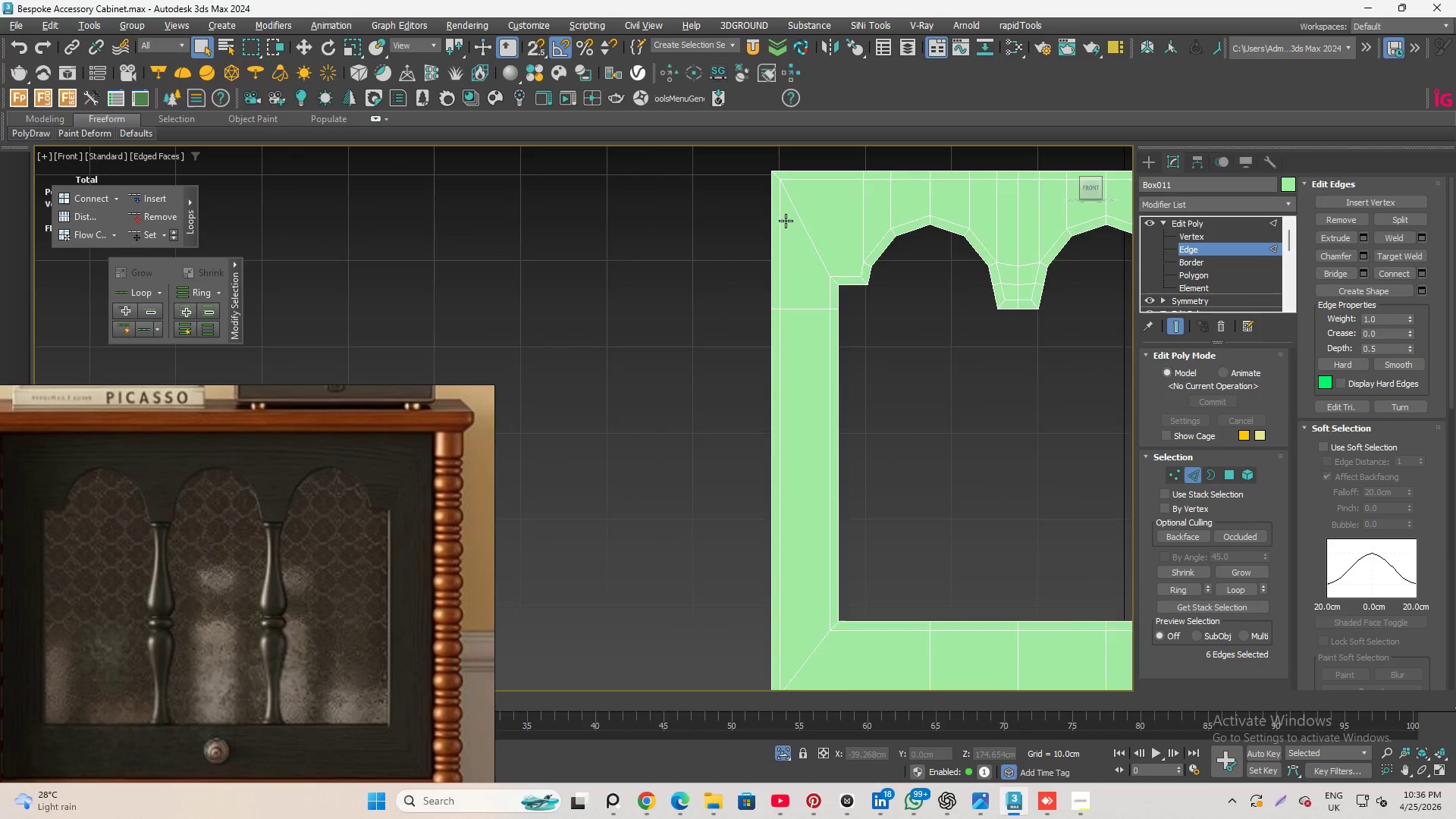 
scroll: coordinate [795, 275], scroll_direction: up, amount: 2.0
 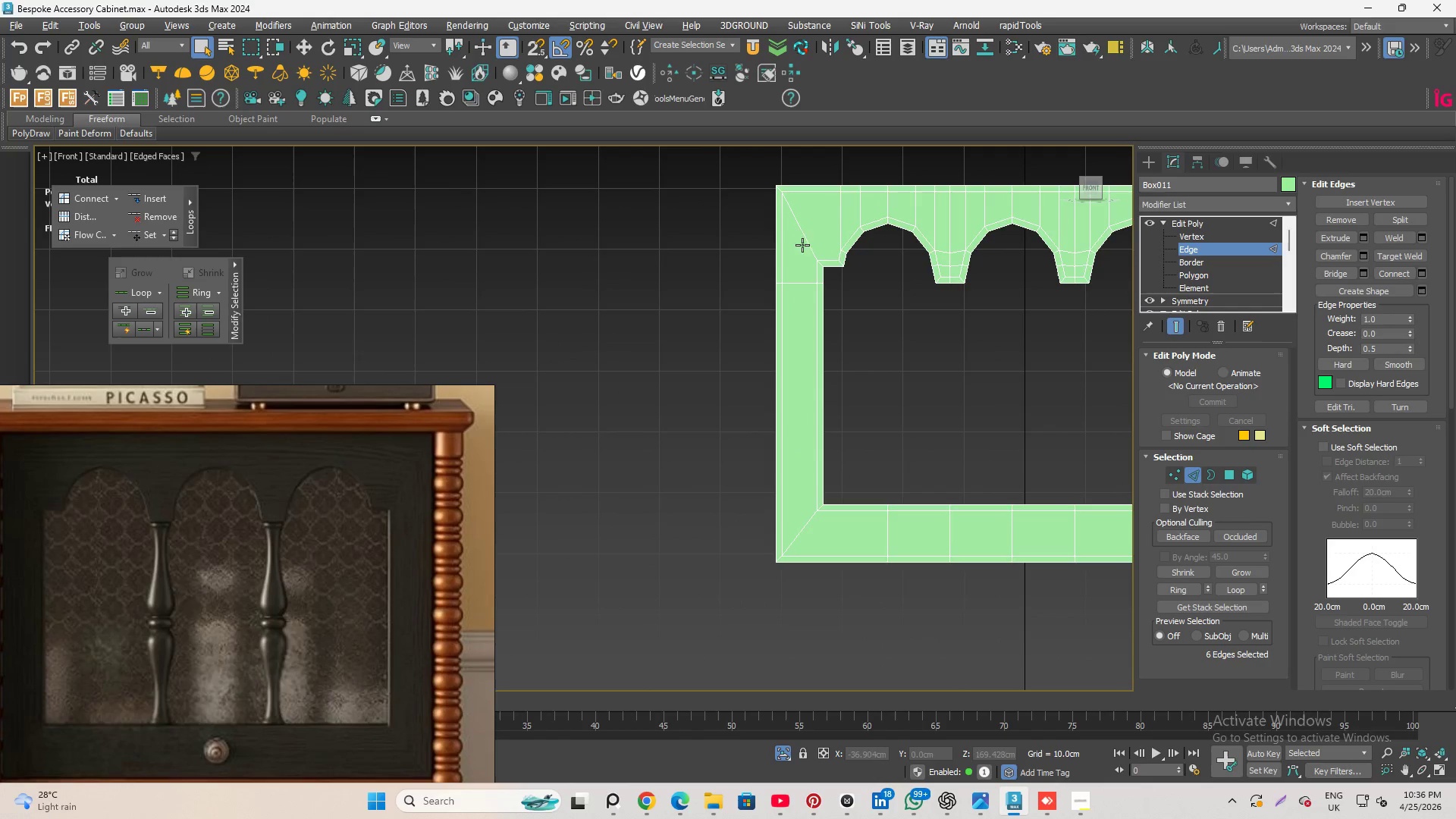 
hold_key(key=ControlLeft, duration=1.22)
 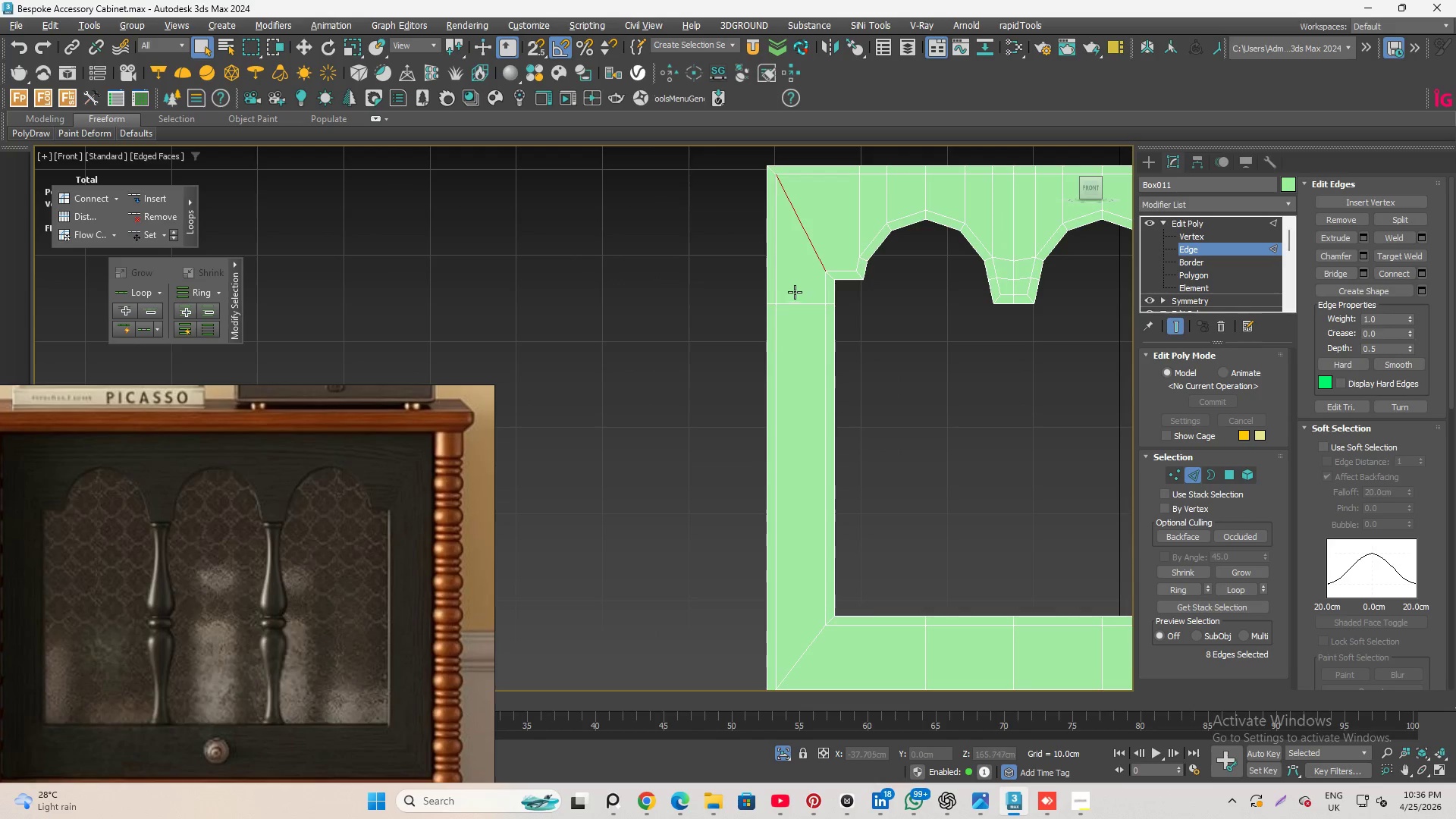 
scroll: coordinate [786, 221], scroll_direction: up, amount: 2.0
 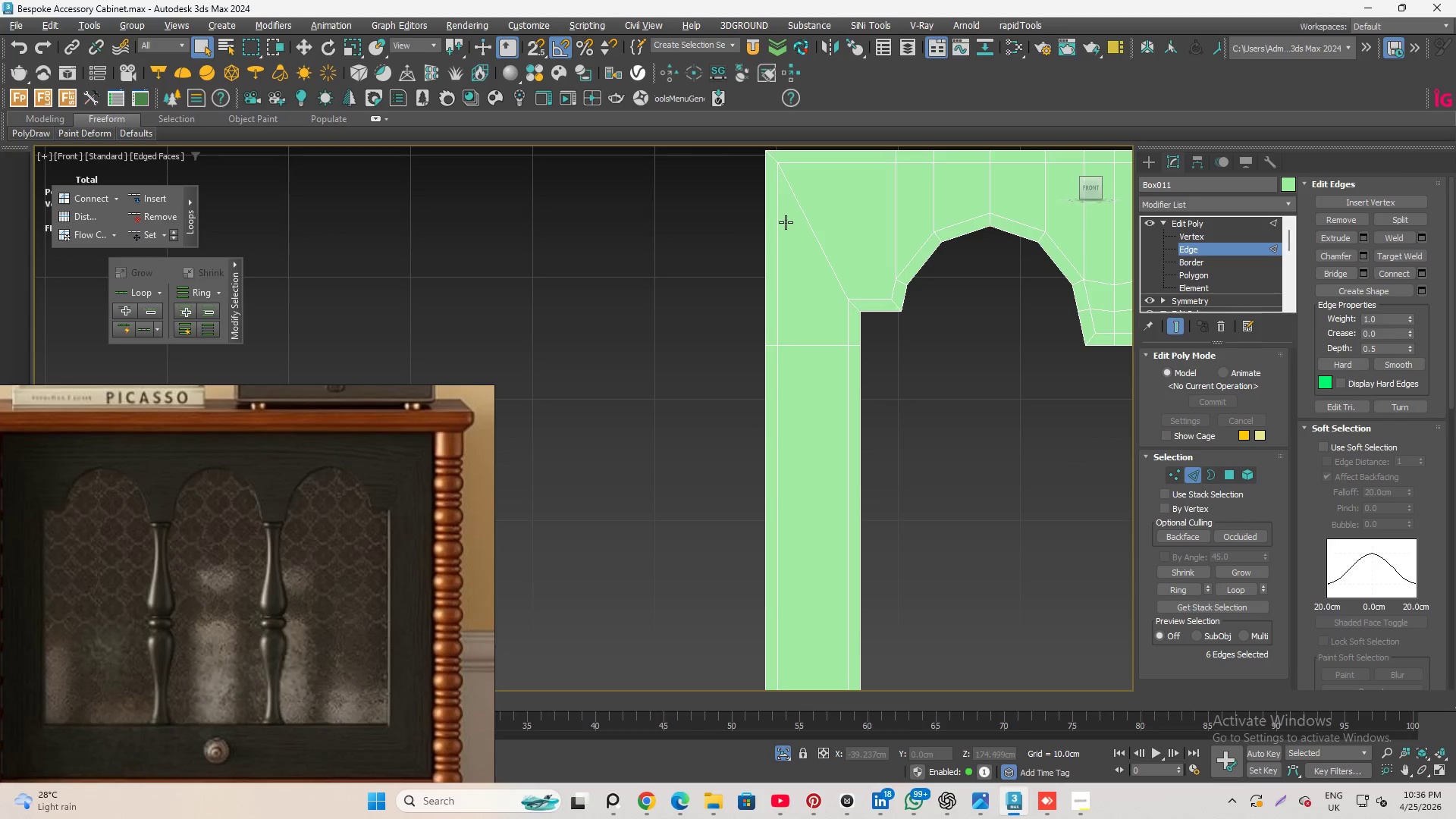 
left_click_drag(start_coordinate=[797, 218], to_coordinate=[834, 248])
 